 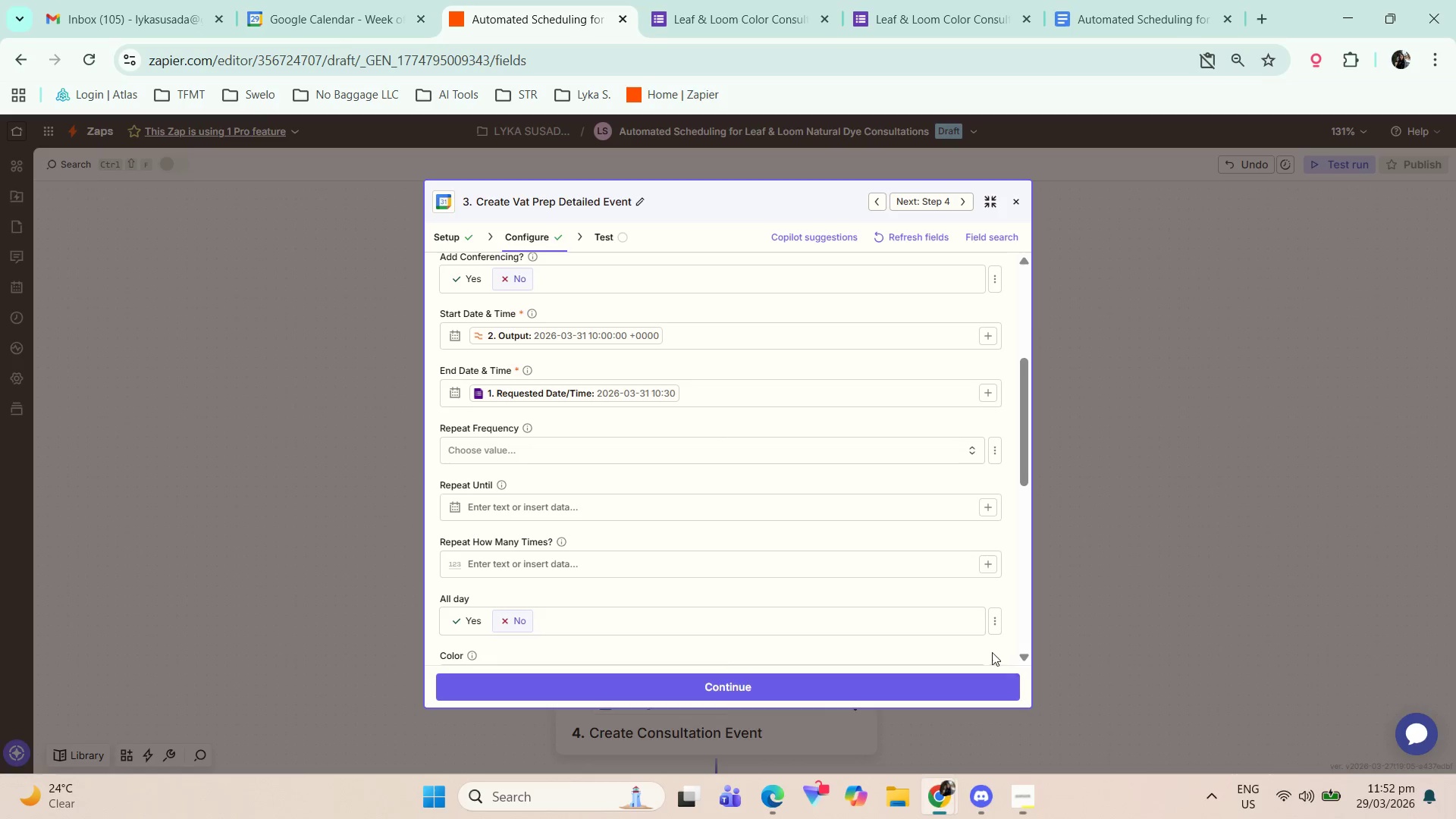 
scroll: coordinate [651, 577], scroll_direction: down, amount: 3.0
 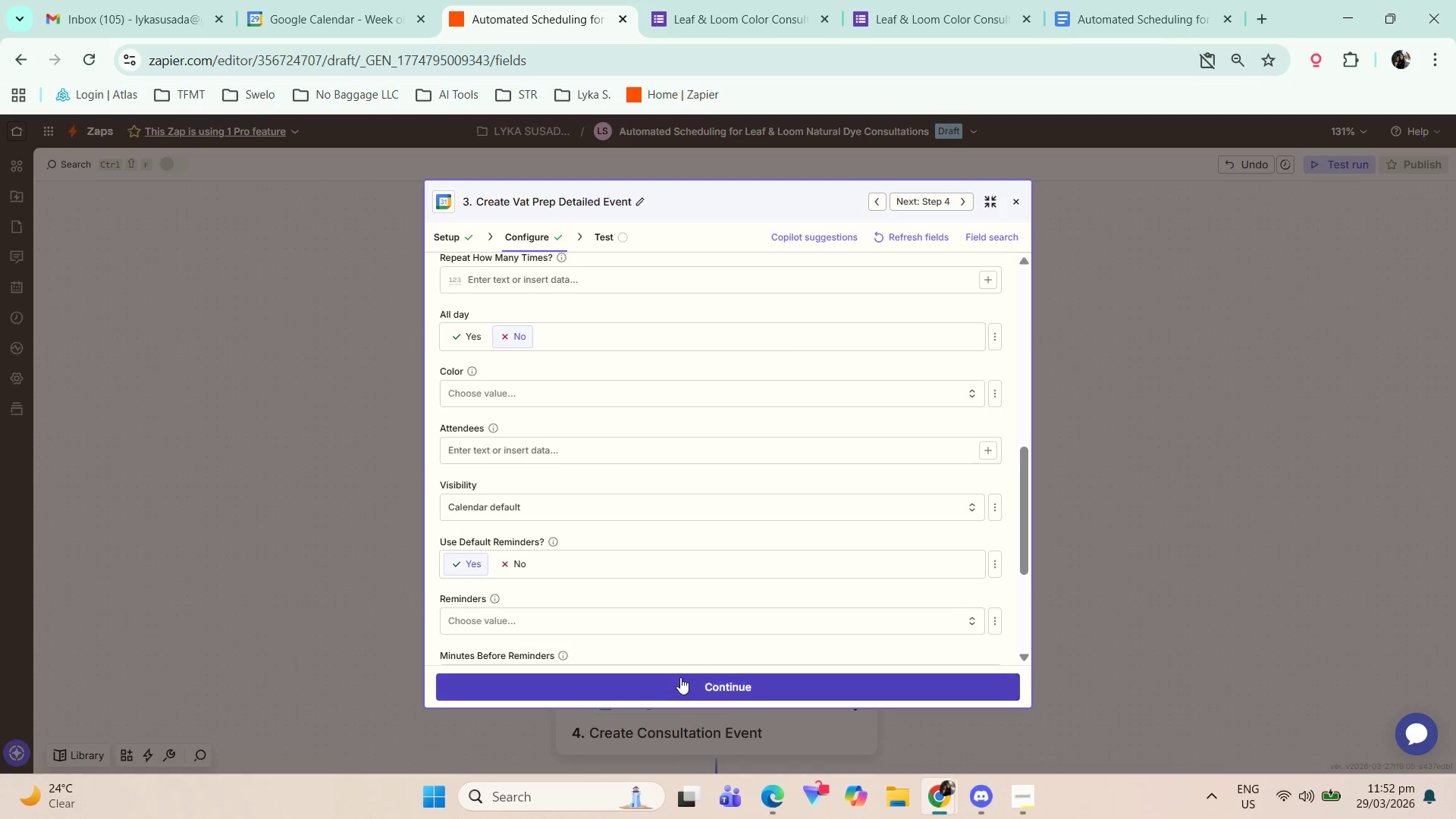 
wait(5.13)
 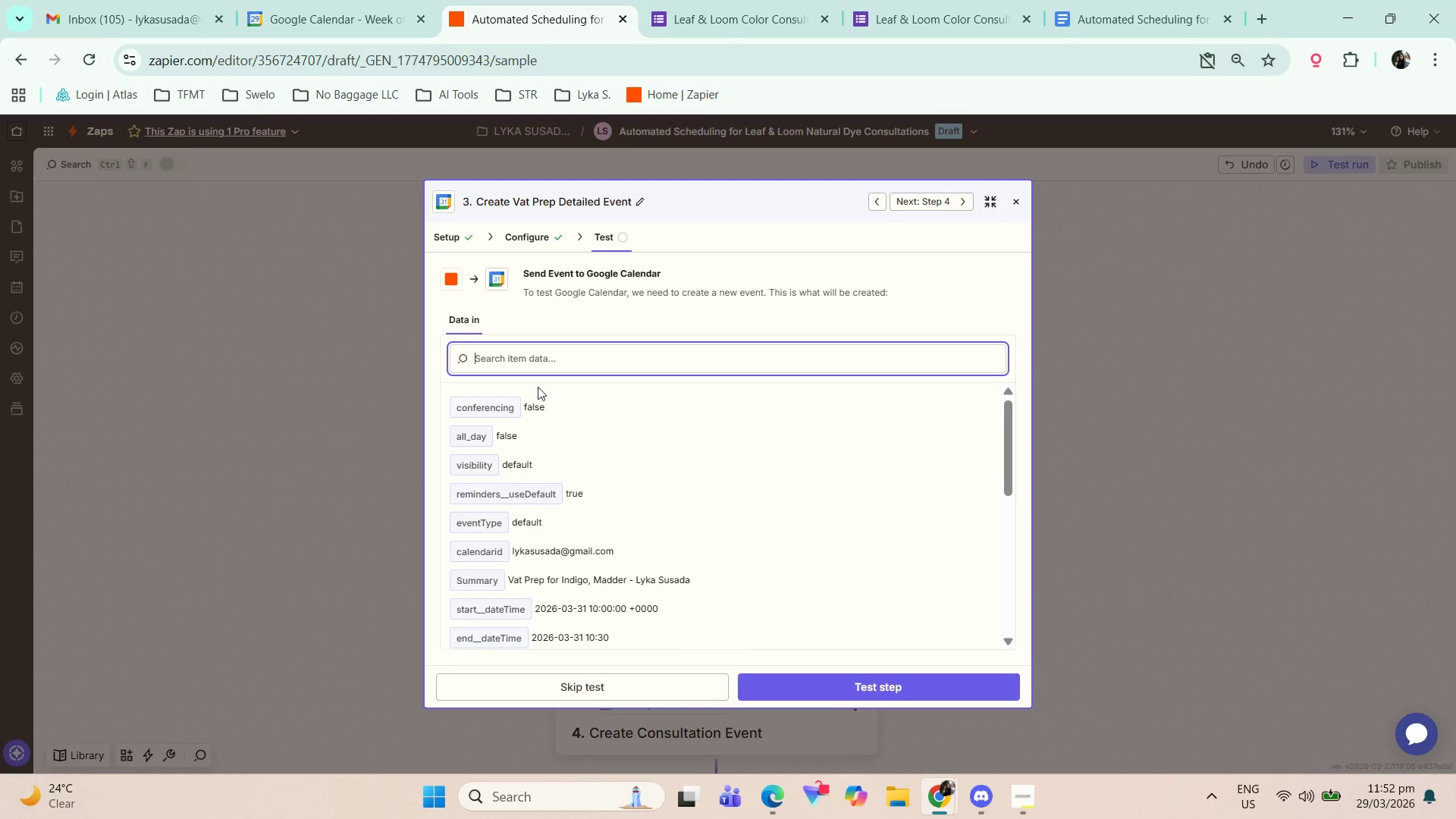 
left_click_drag(start_coordinate=[996, 443], to_coordinate=[993, 455])
 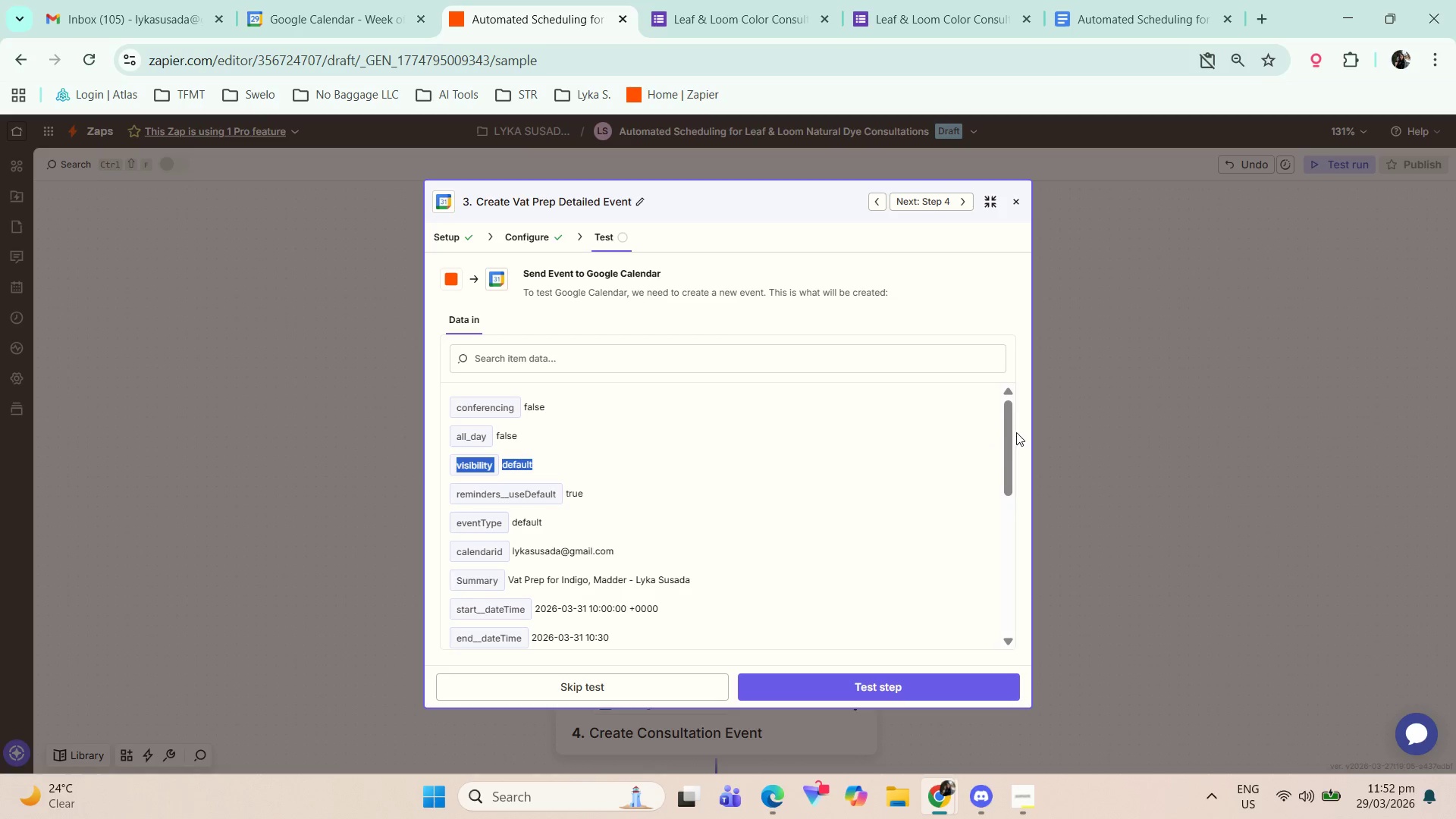 
left_click_drag(start_coordinate=[1003, 444], to_coordinate=[1017, 450])
 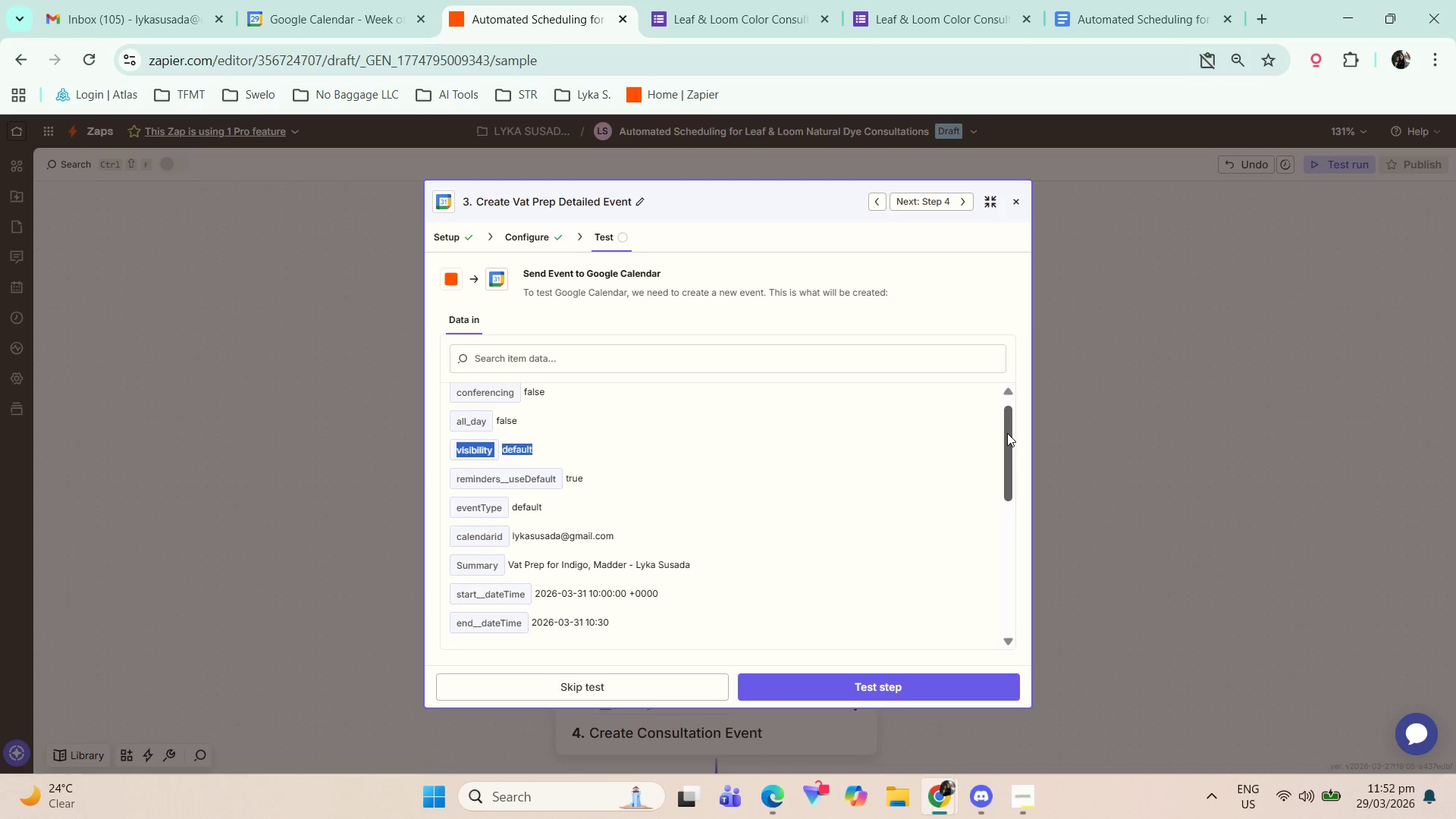 
left_click_drag(start_coordinate=[1007, 433], to_coordinate=[1018, 574])
 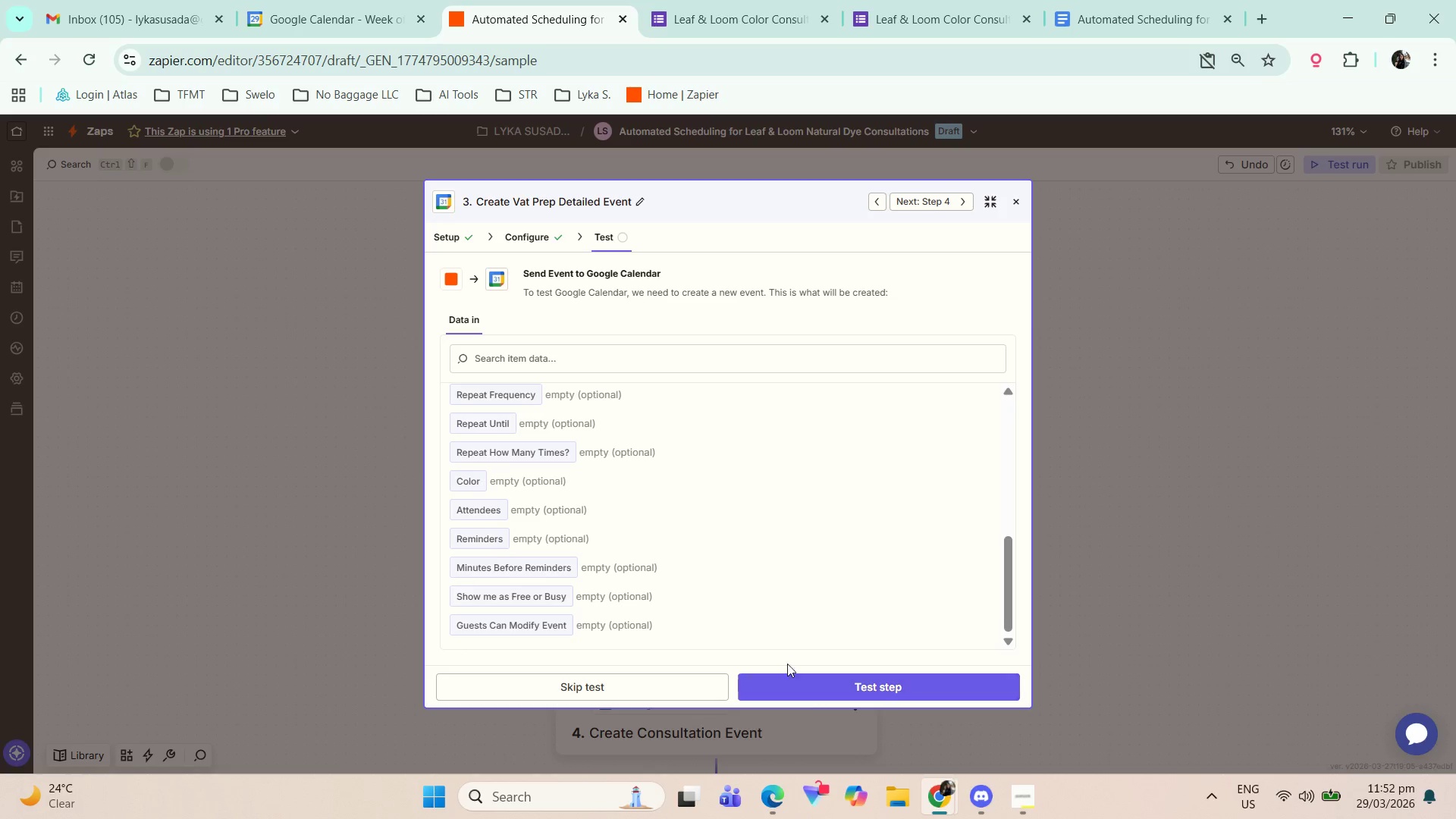 
left_click([359, 0])
 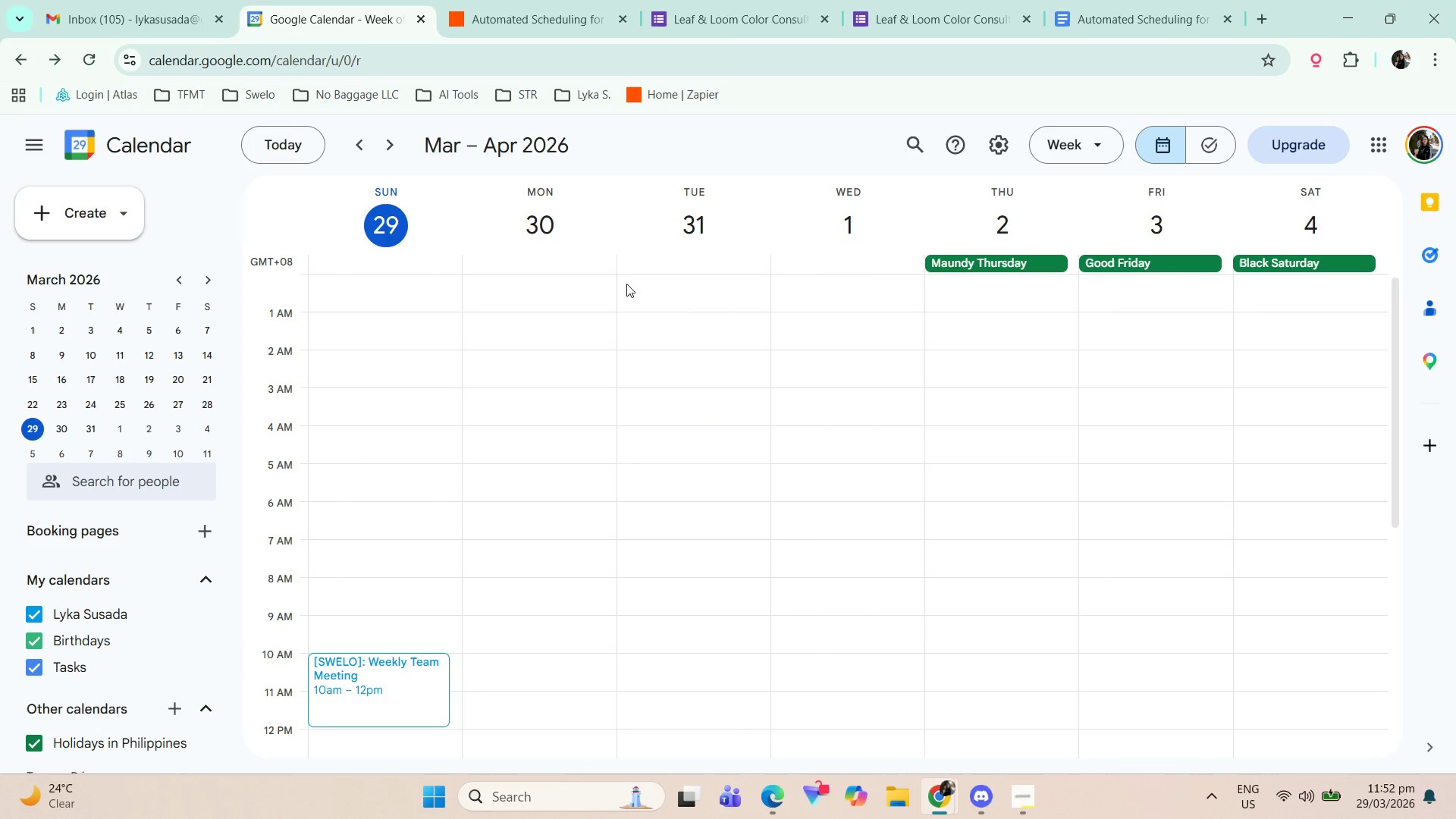 
scroll: coordinate [648, 476], scroll_direction: up, amount: 2.0
 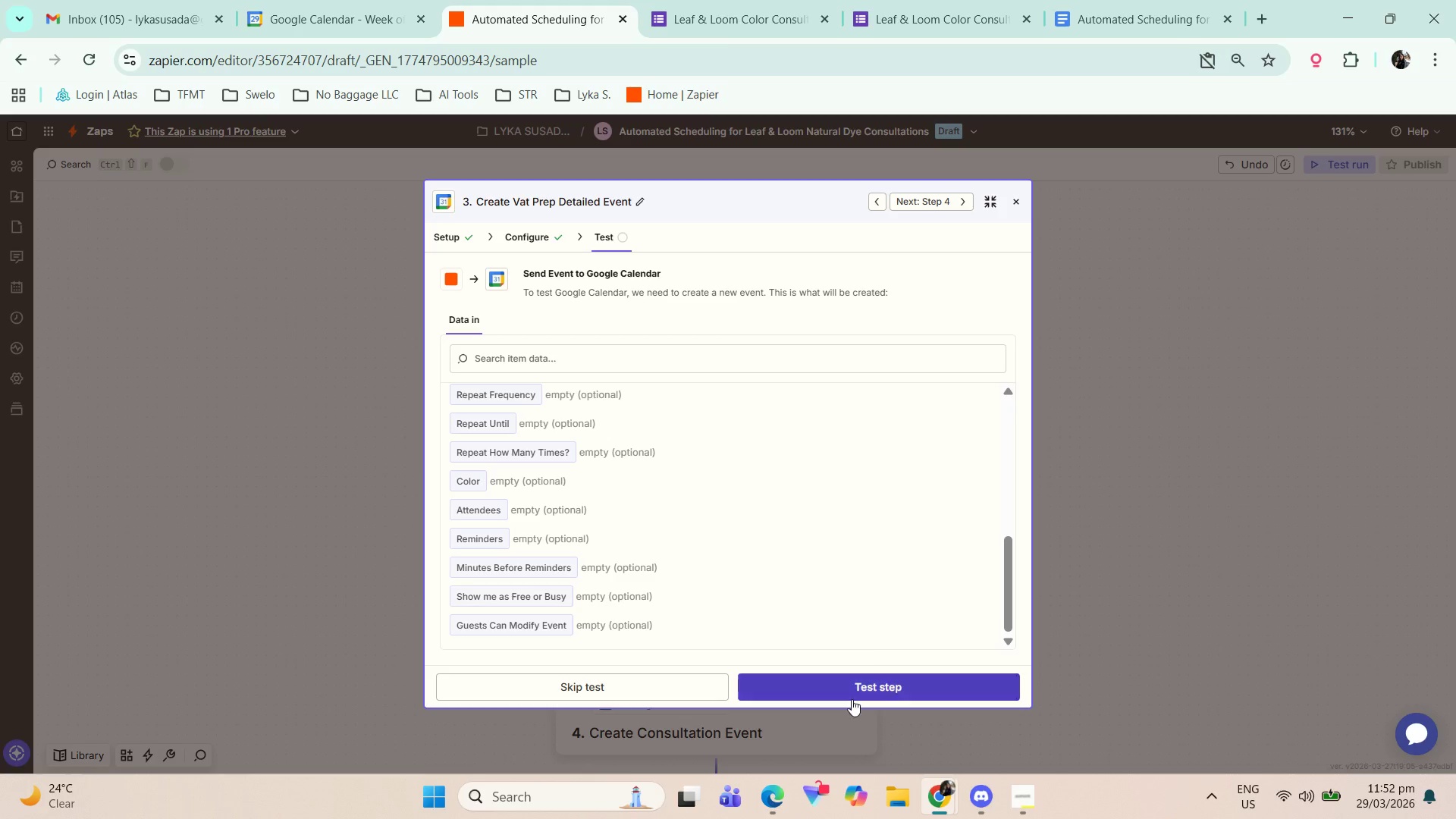 
left_click([865, 689])
 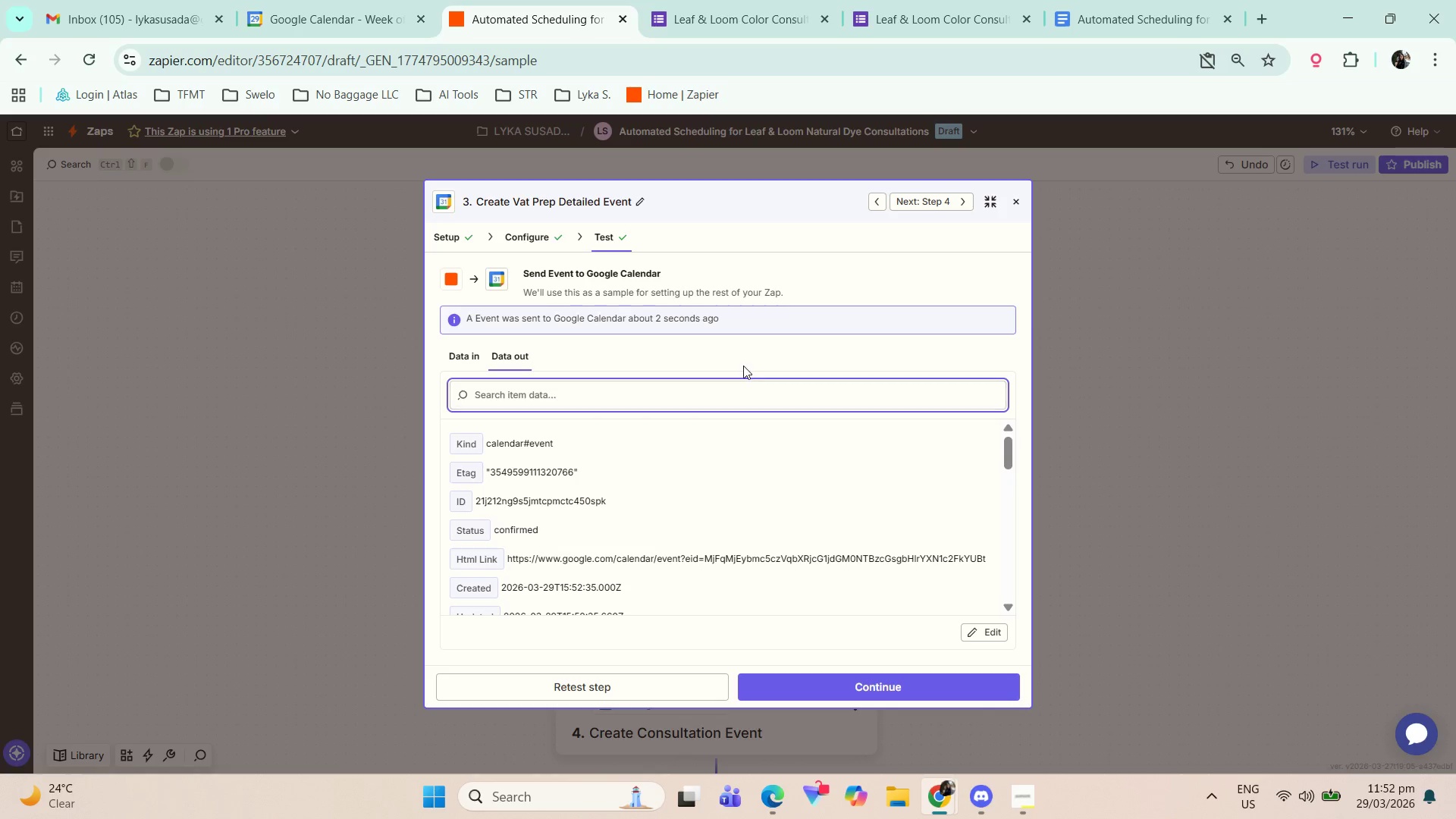 
left_click([548, 239])
 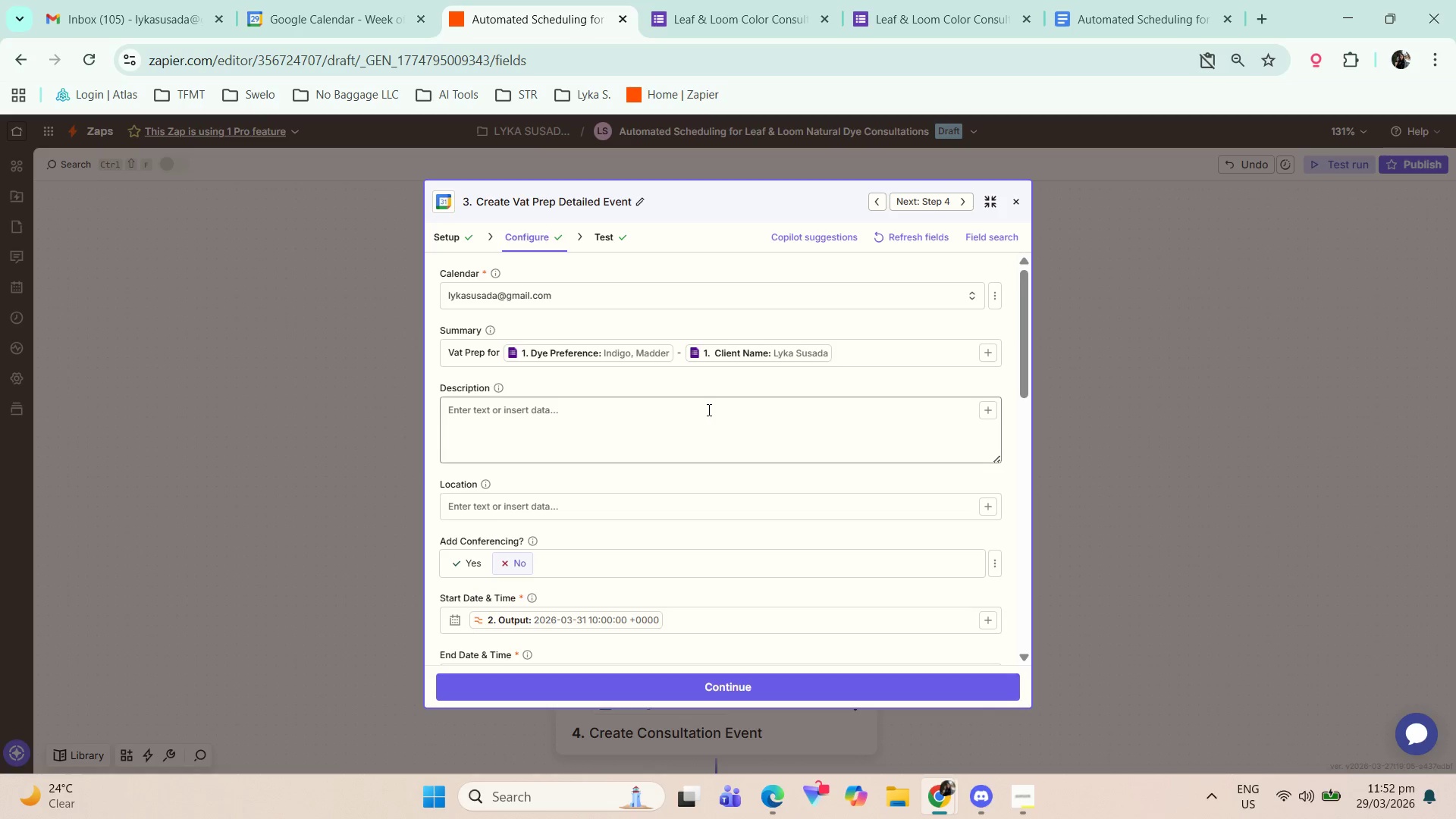 
left_click([341, 2])
 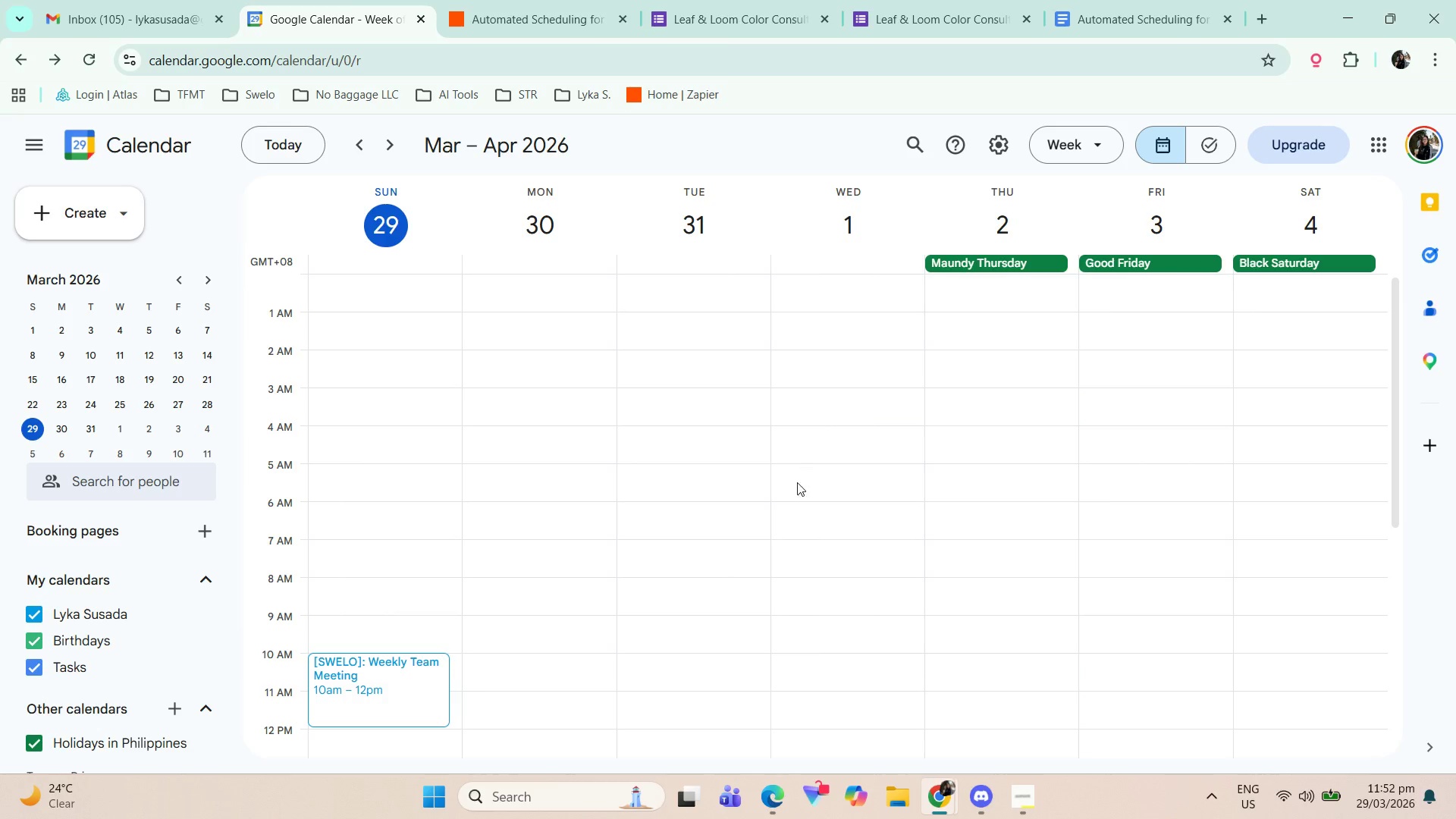 
scroll: coordinate [347, 551], scroll_direction: down, amount: 7.0
 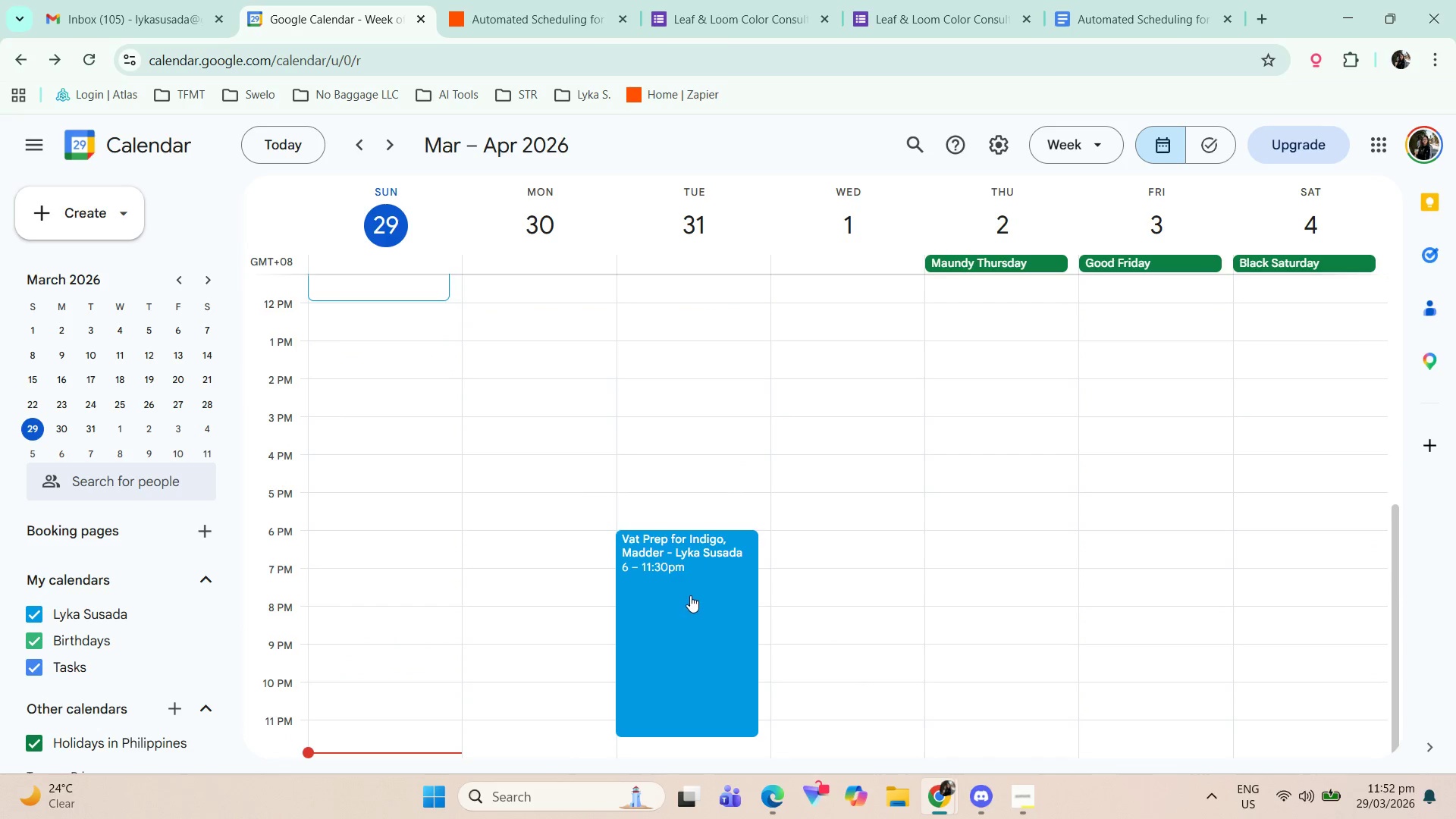 
left_click([702, 576])
 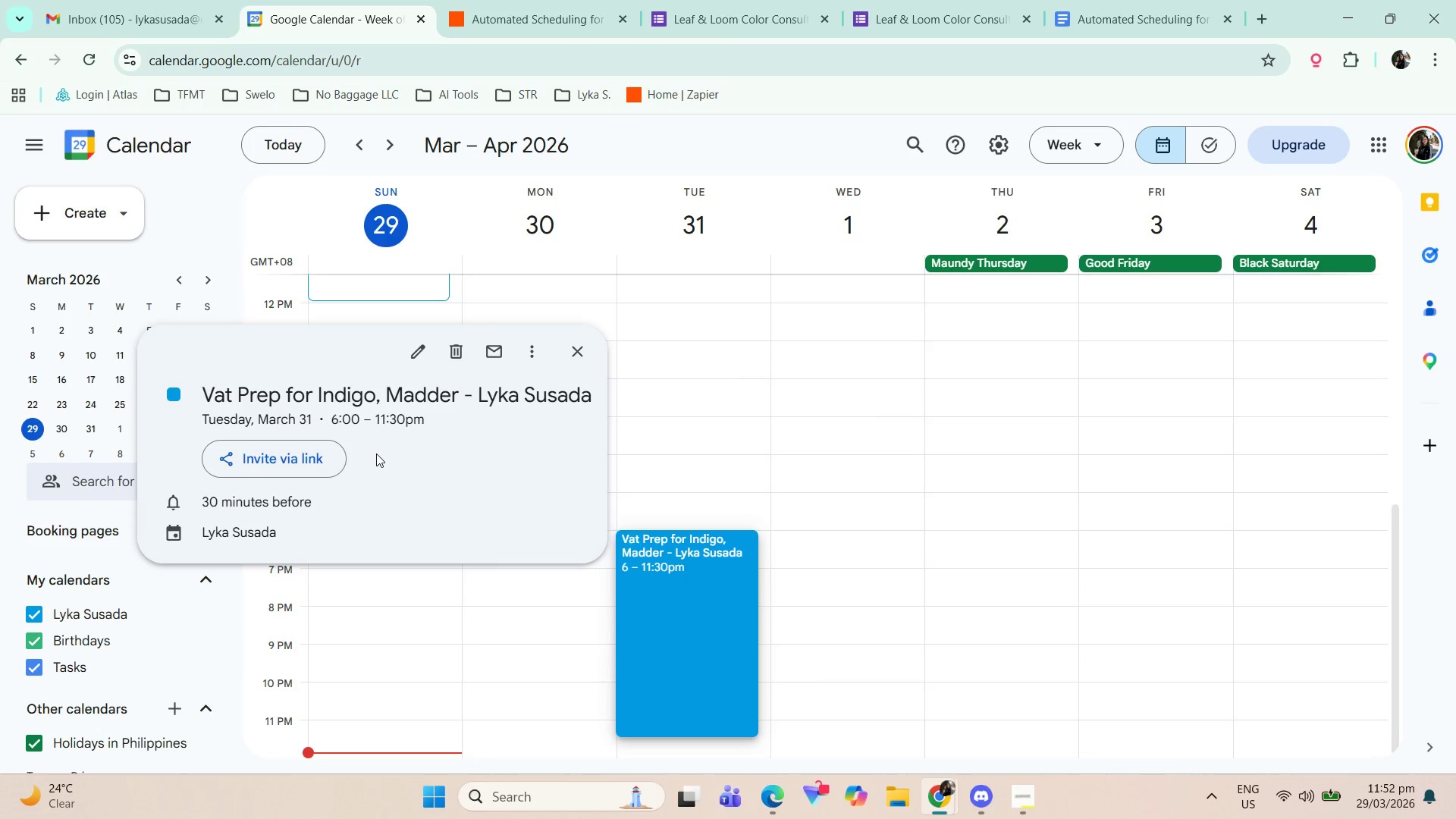 
wait(8.44)
 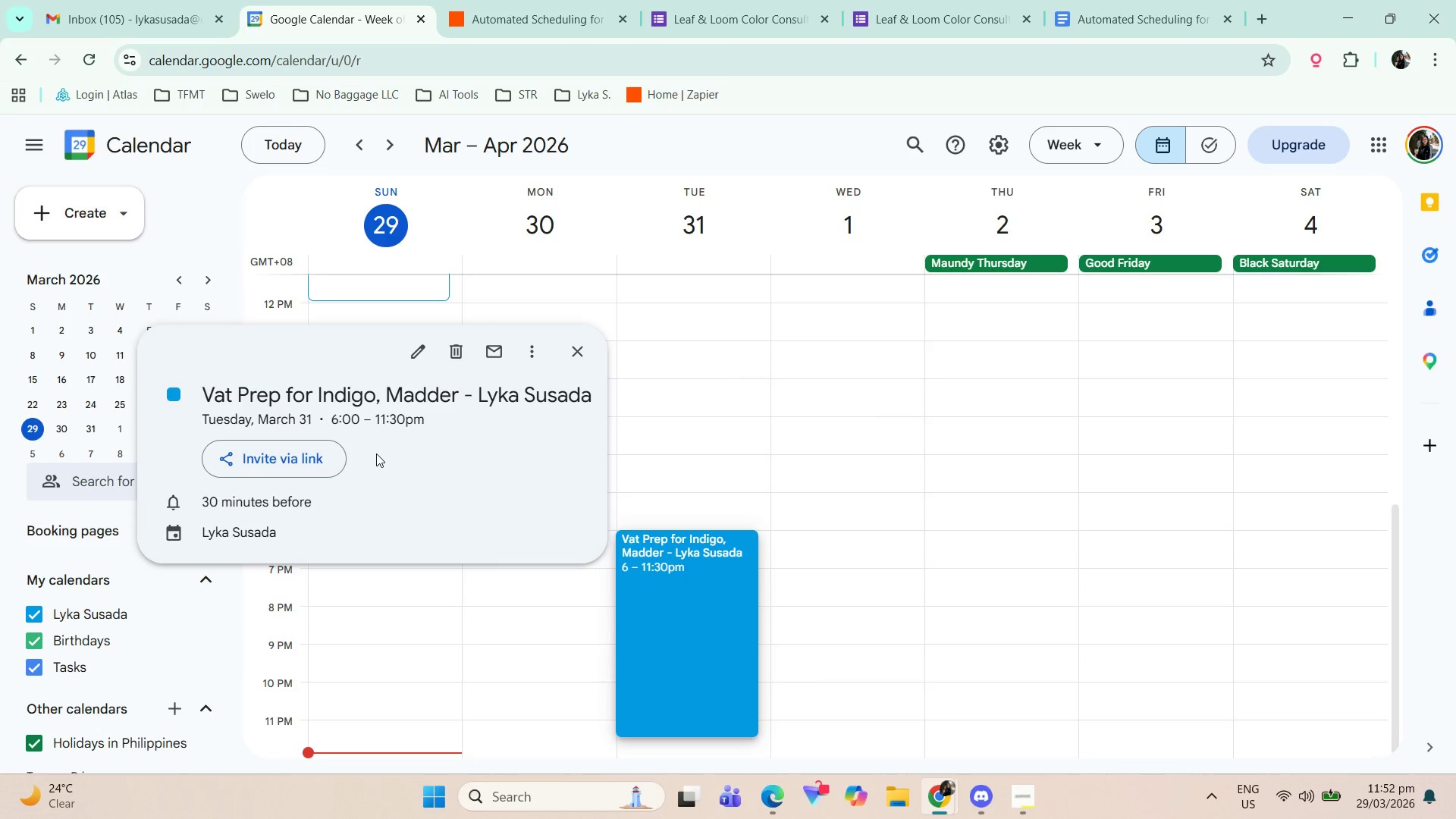 
scroll: coordinate [664, 492], scroll_direction: up, amount: 11.0
 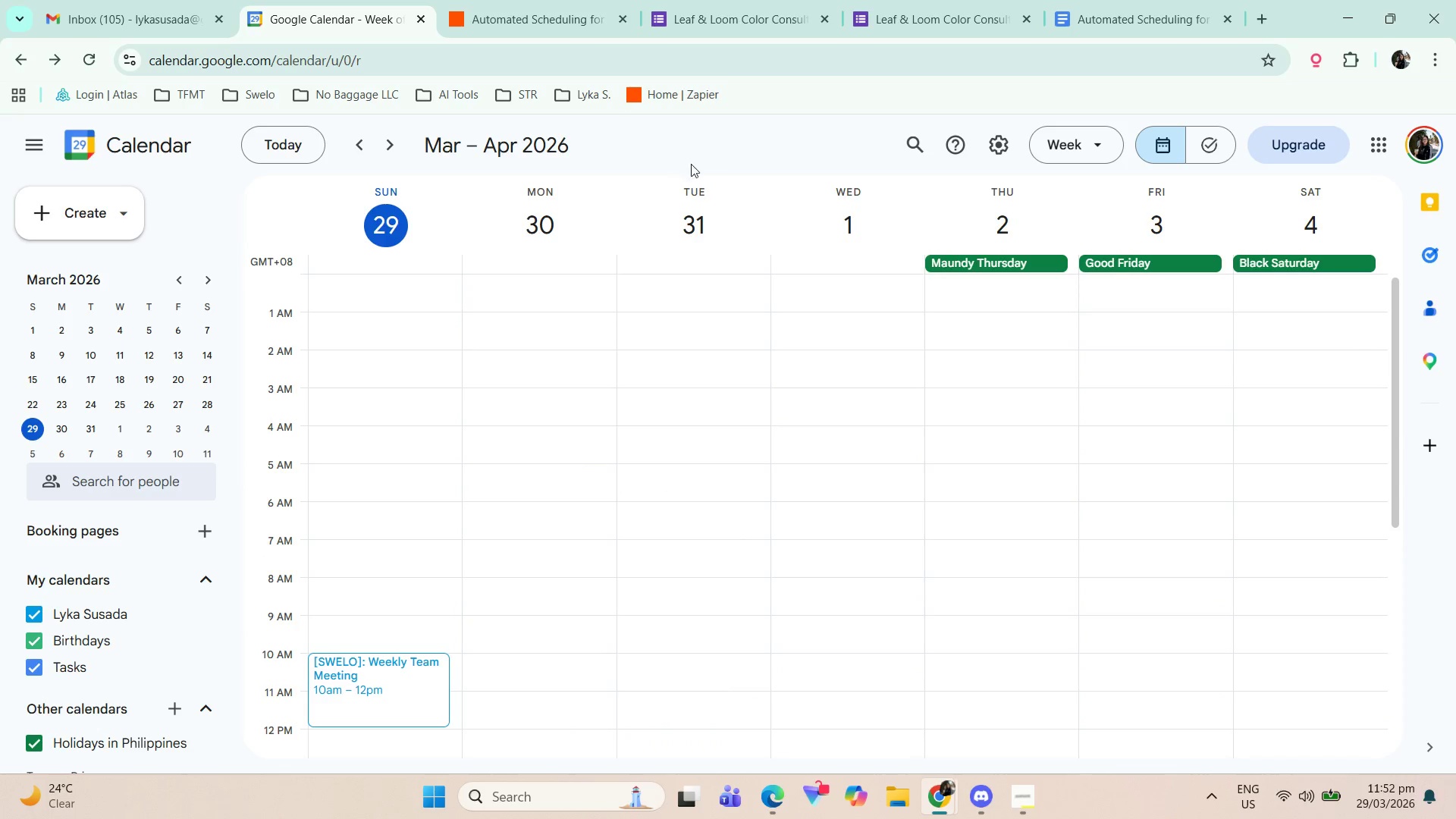 
scroll: coordinate [754, 328], scroll_direction: down, amount: 8.0
 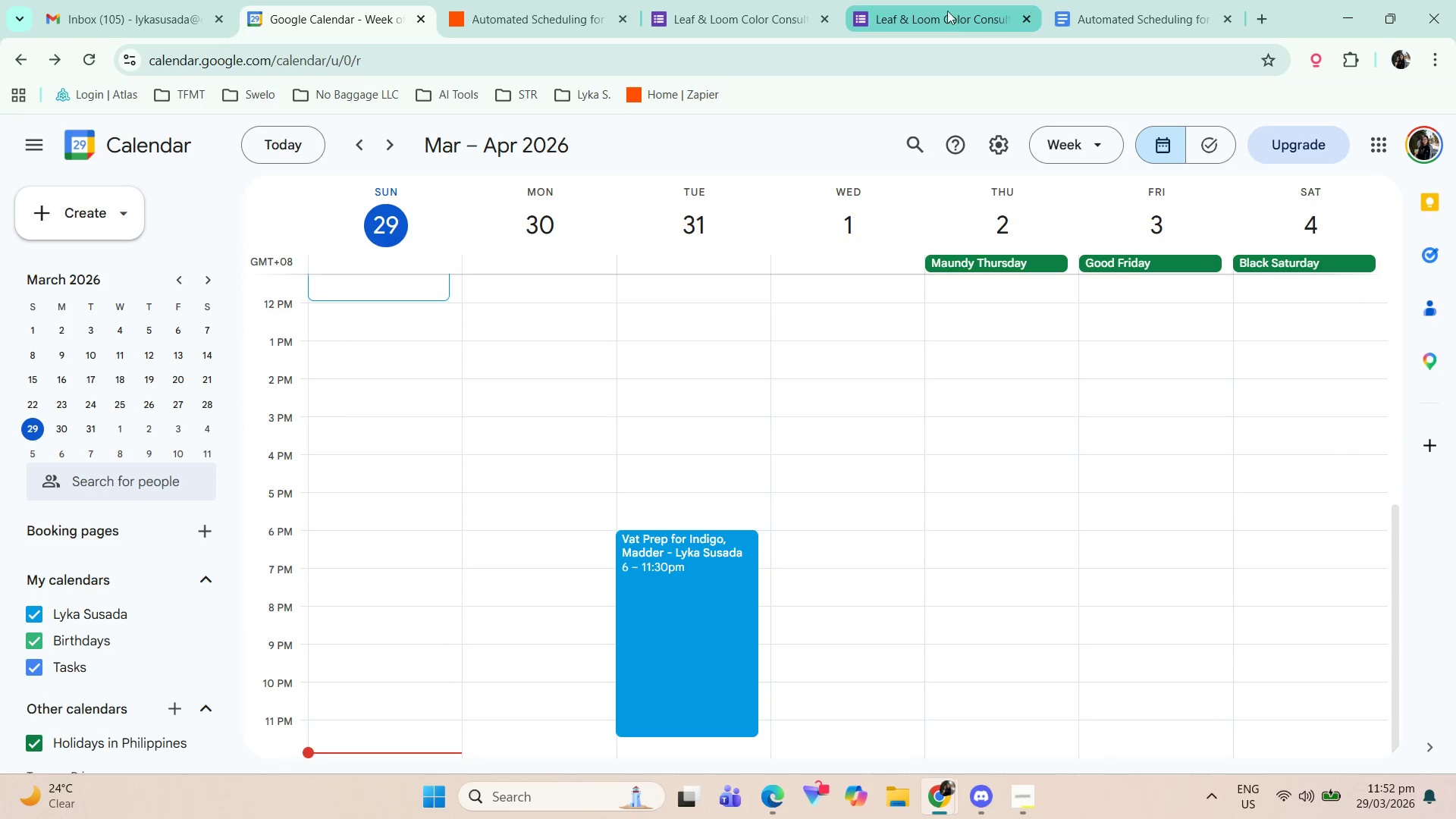 
left_click([509, 0])
 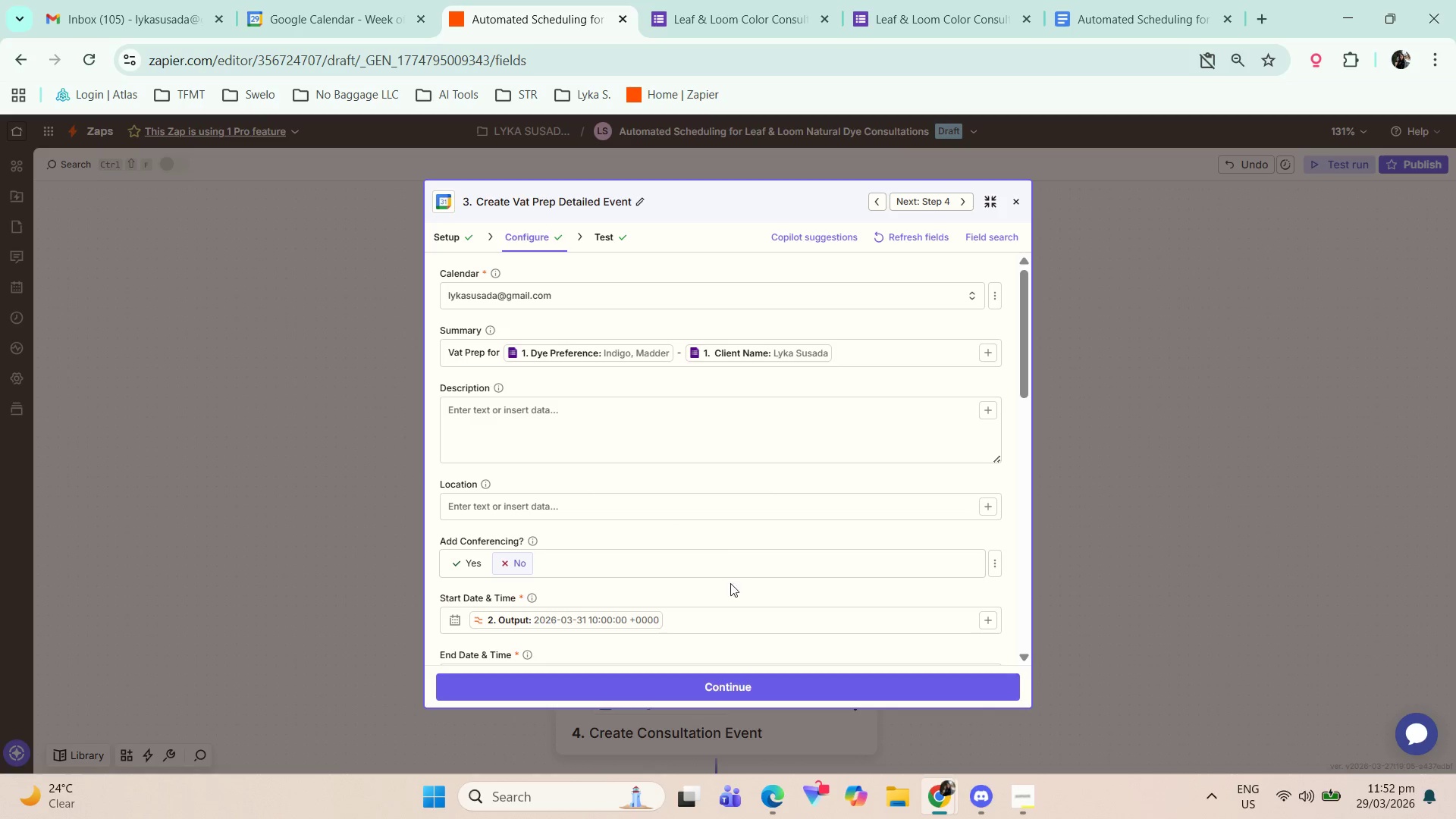 
scroll: coordinate [737, 591], scroll_direction: down, amount: 11.0
 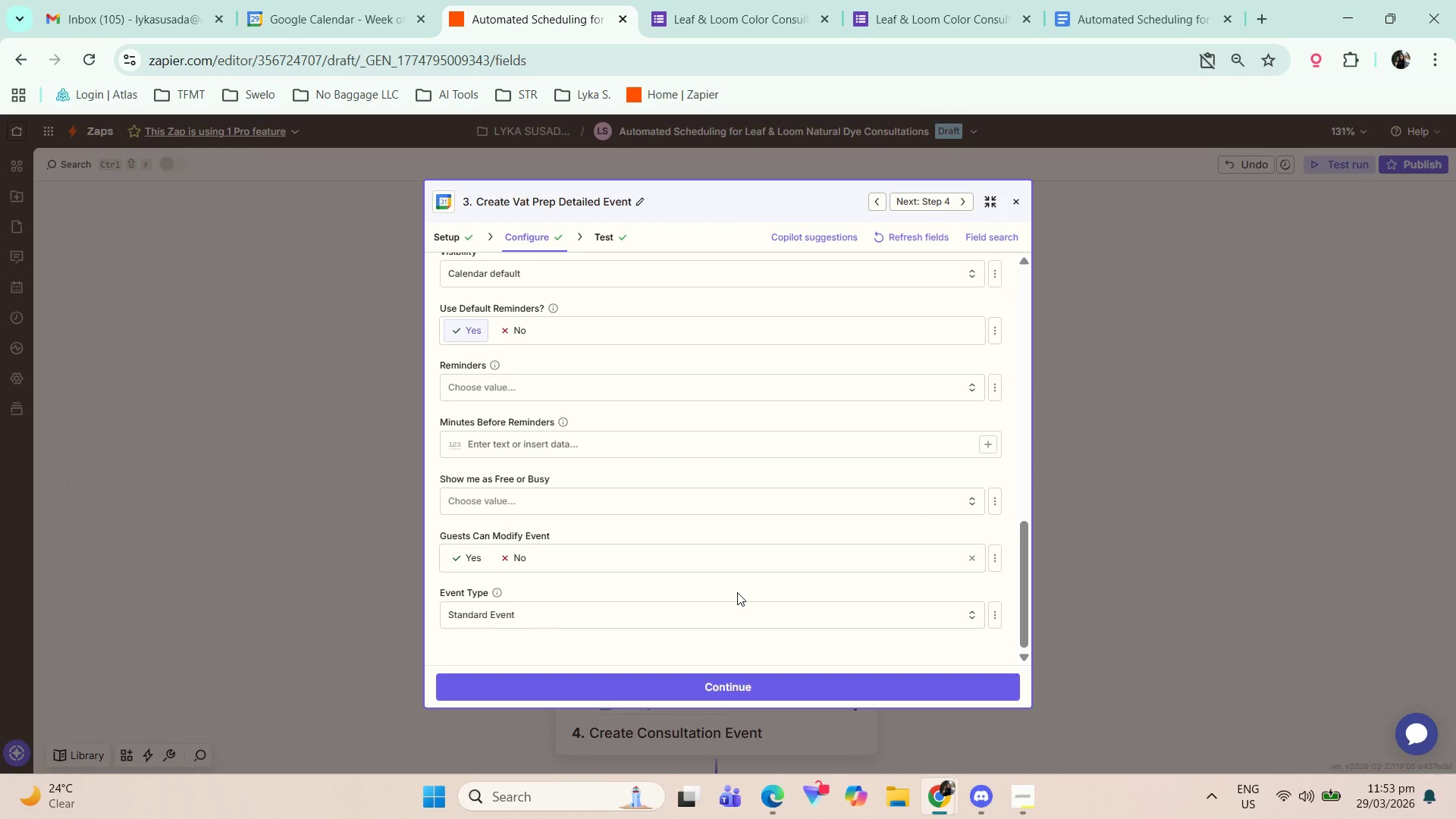 
scroll: coordinate [744, 583], scroll_direction: up, amount: 8.0
 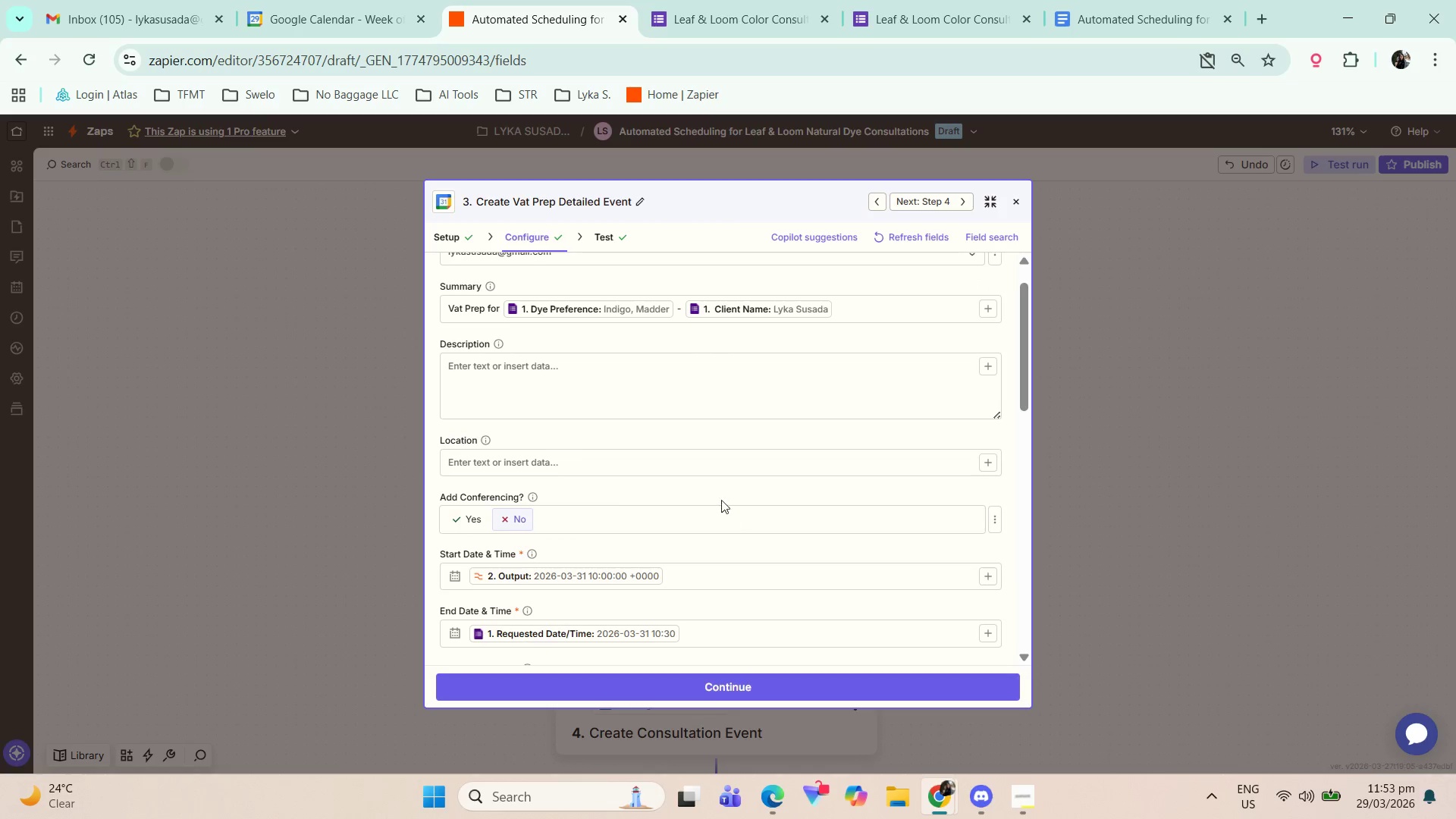 
left_click([605, 231])
 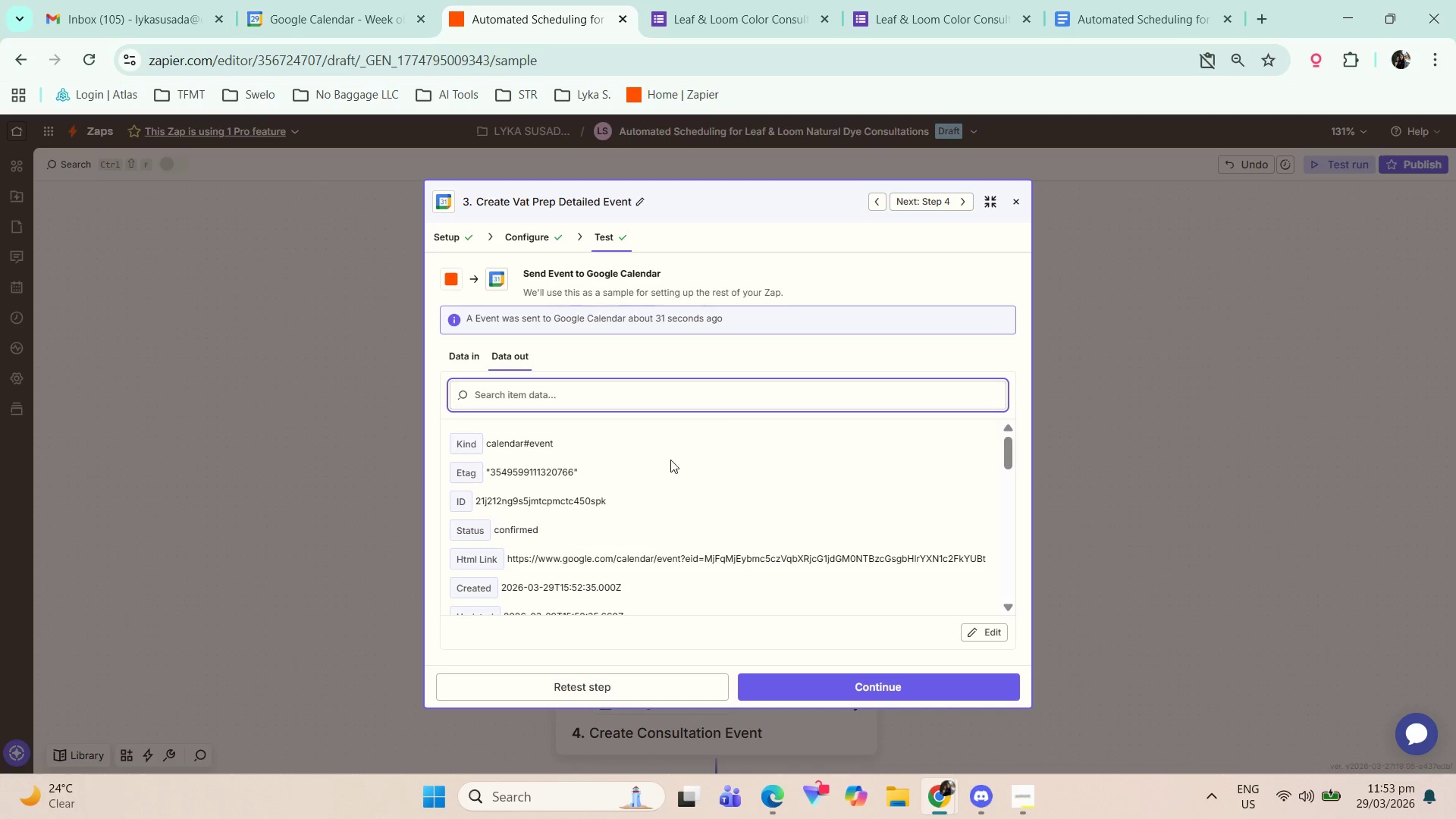 
scroll: coordinate [633, 415], scroll_direction: up, amount: 1.0
 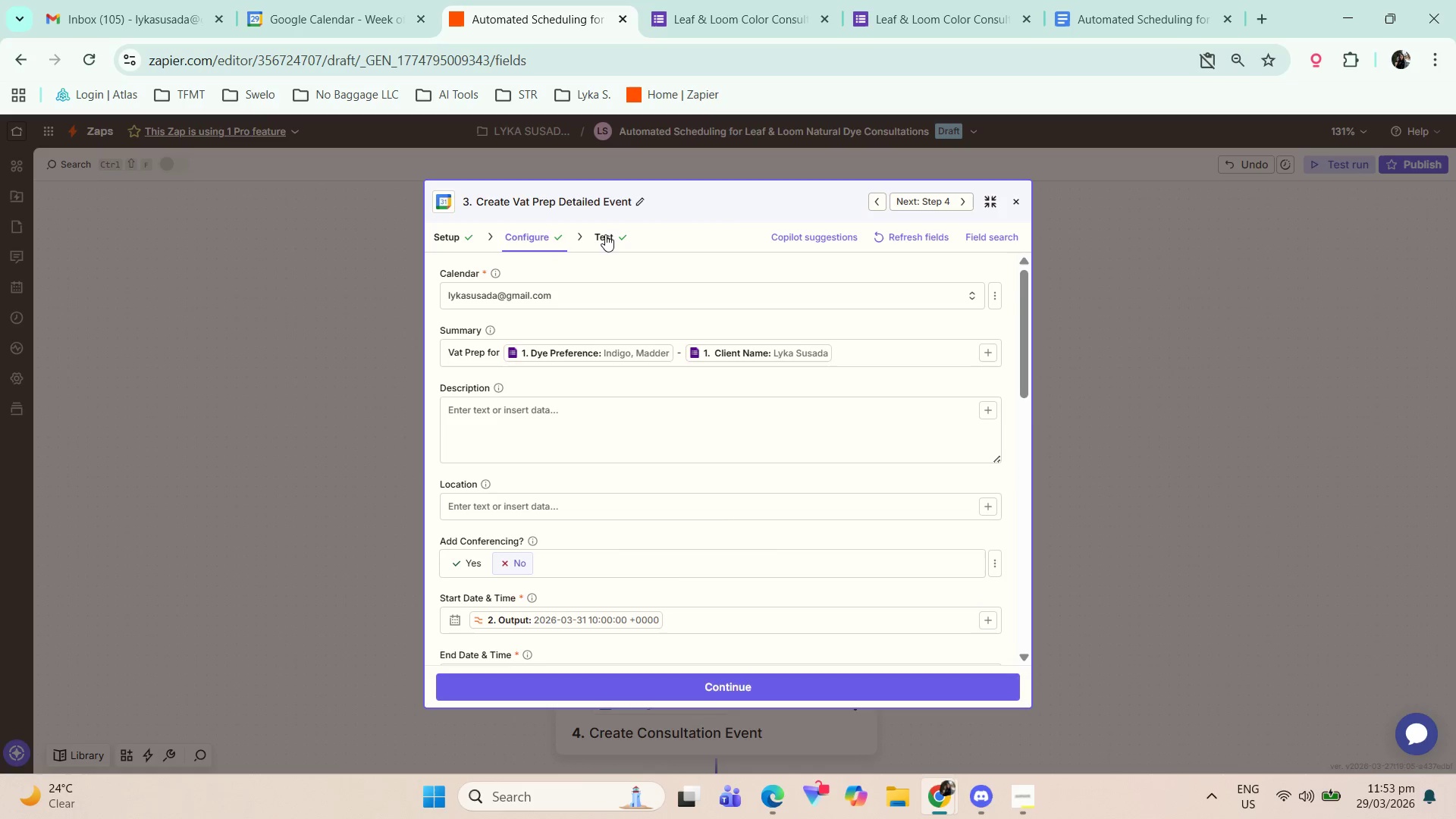 
scroll: coordinate [678, 505], scroll_direction: down, amount: 1.0
 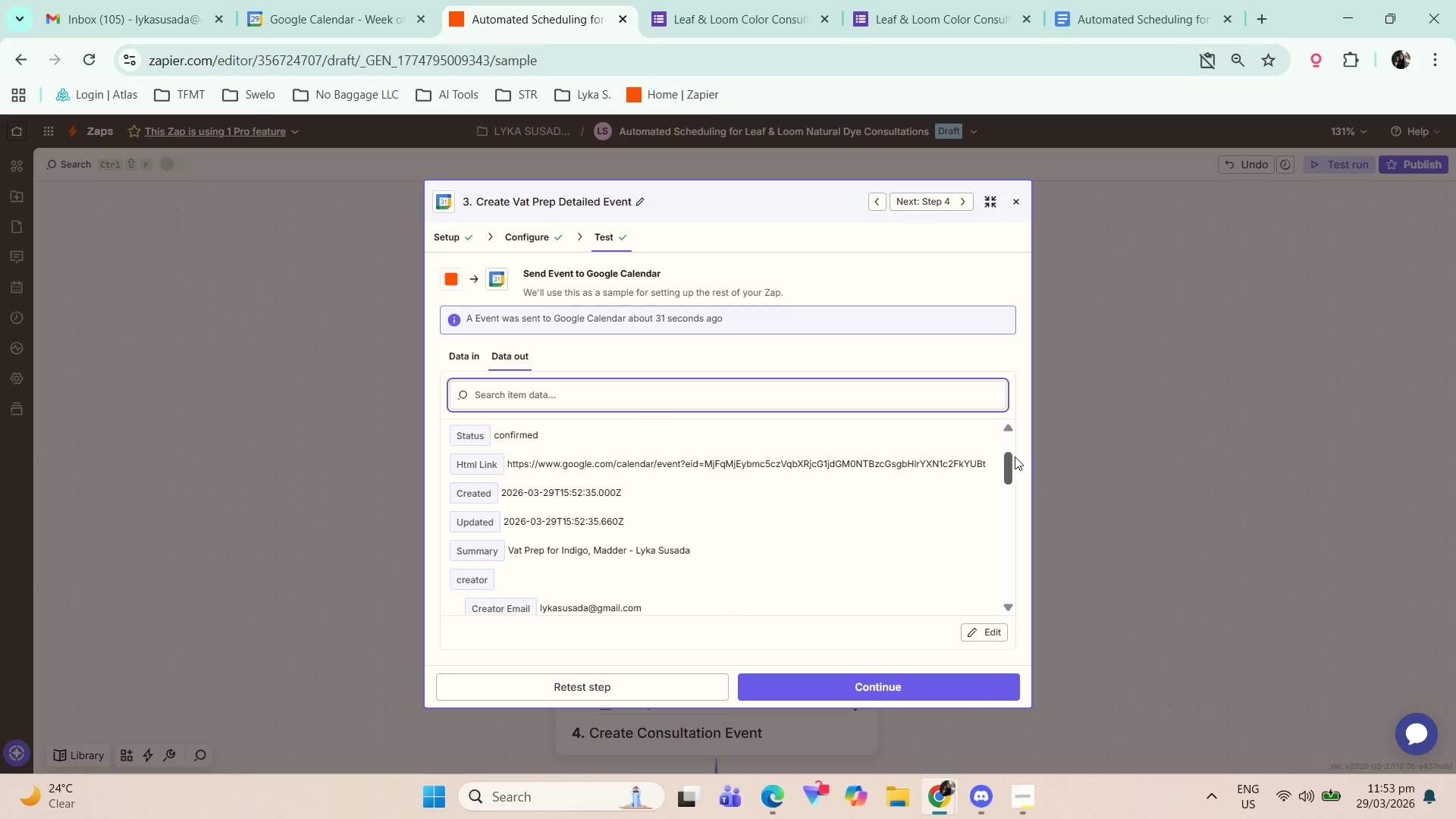 
left_click_drag(start_coordinate=[1004, 472], to_coordinate=[1025, 593])
 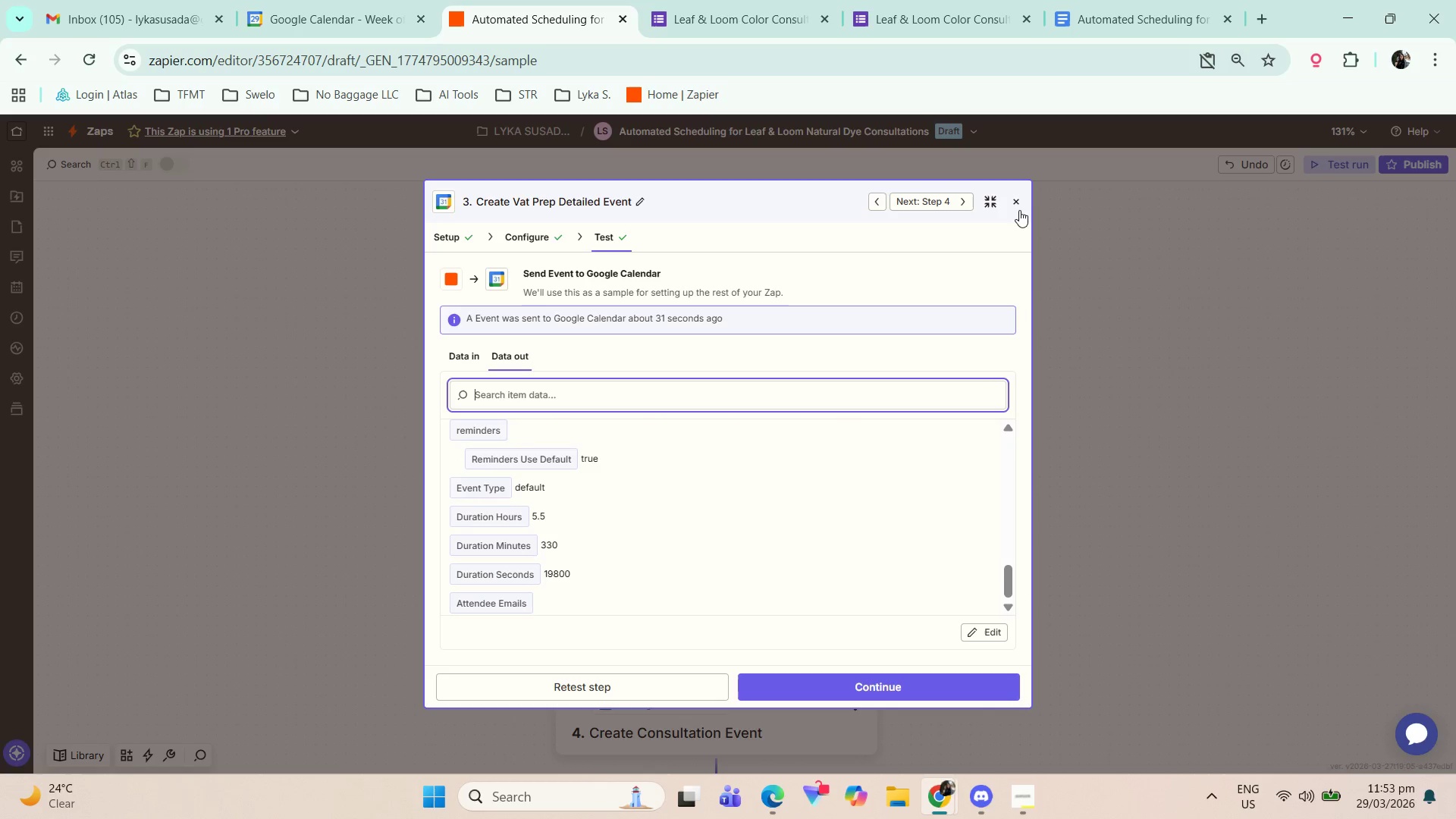 
left_click([1016, 202])
 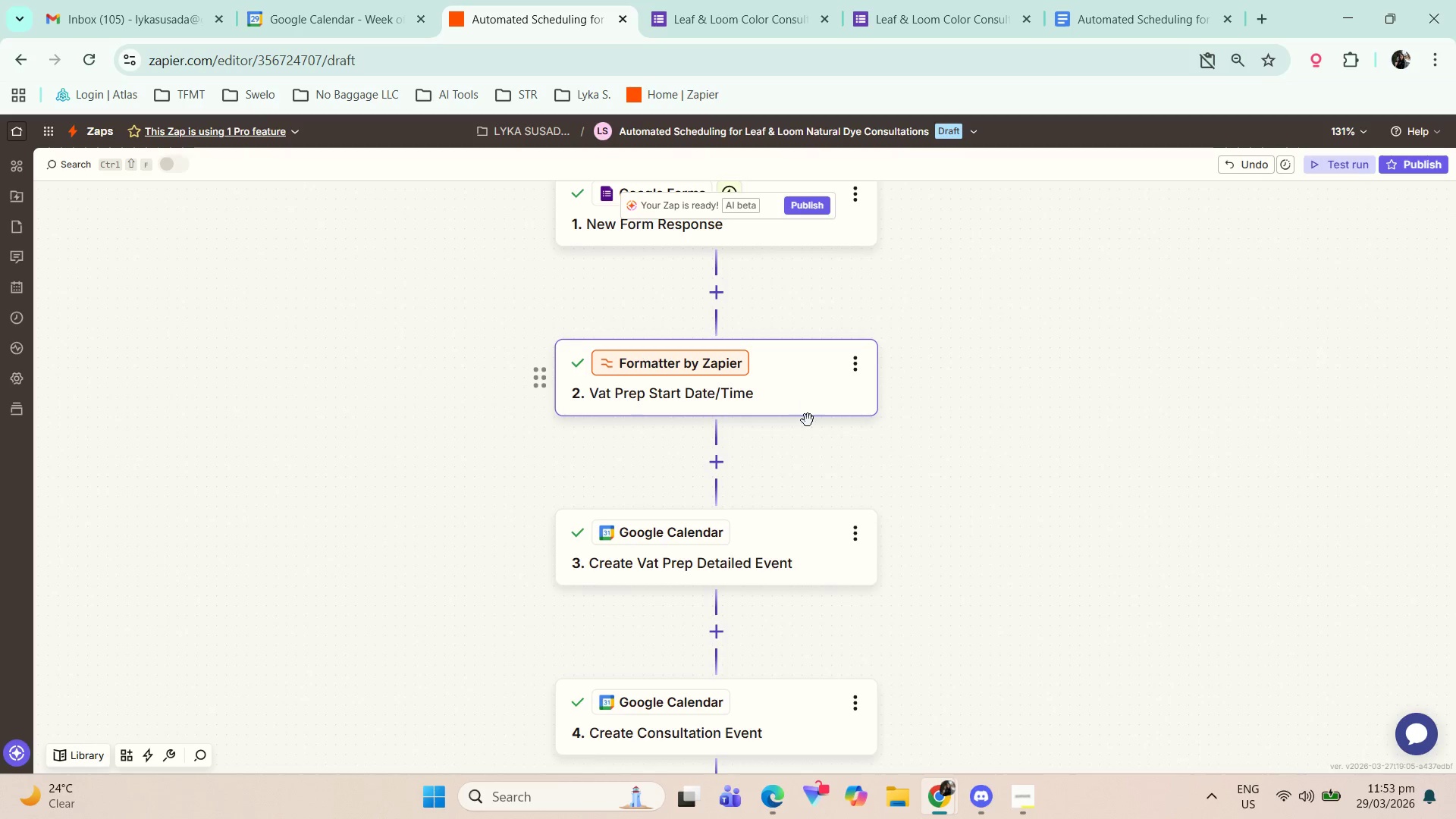 
scroll: coordinate [821, 560], scroll_direction: down, amount: 2.0
 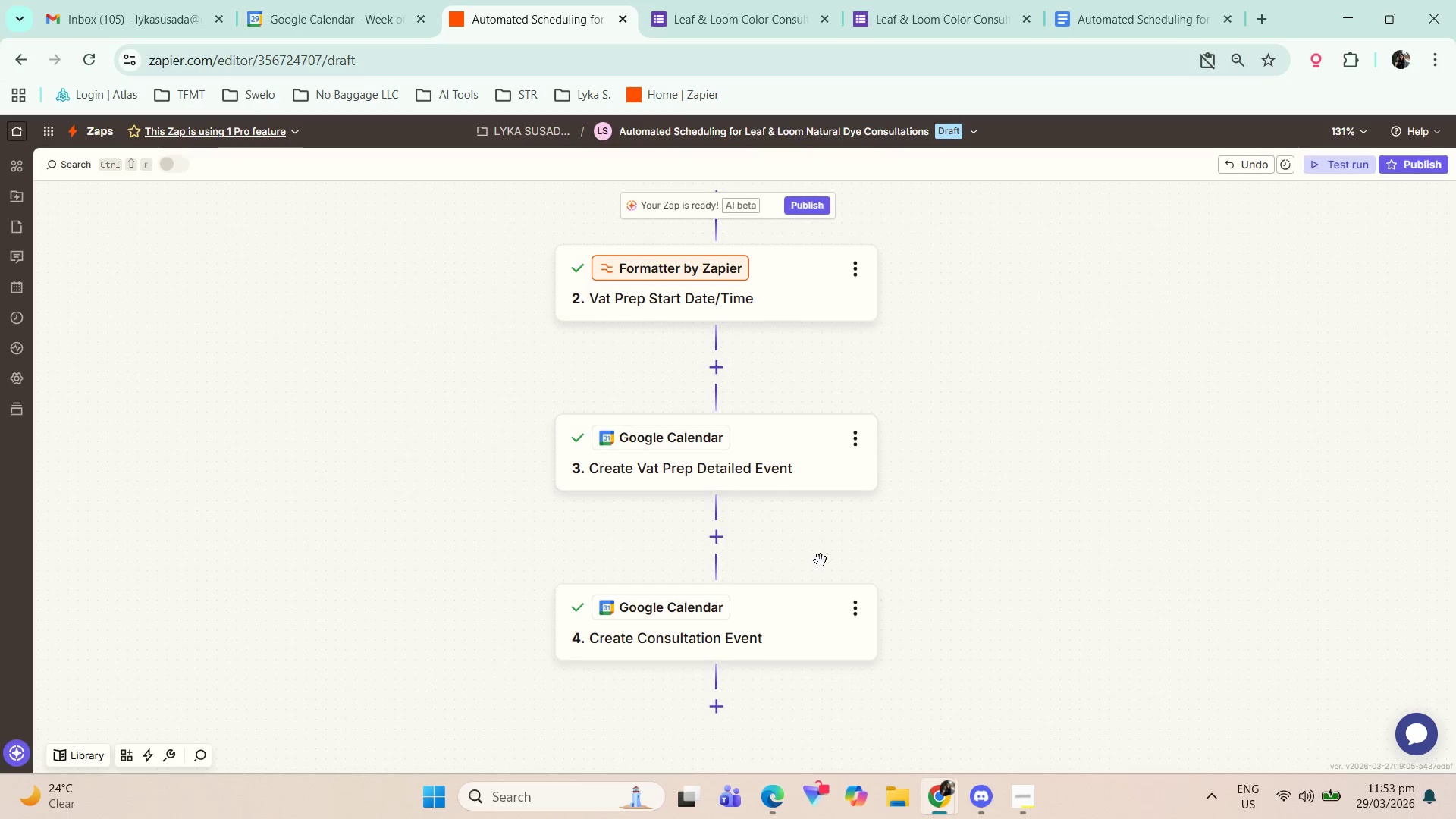 
scroll: coordinate [816, 553], scroll_direction: up, amount: 6.0
 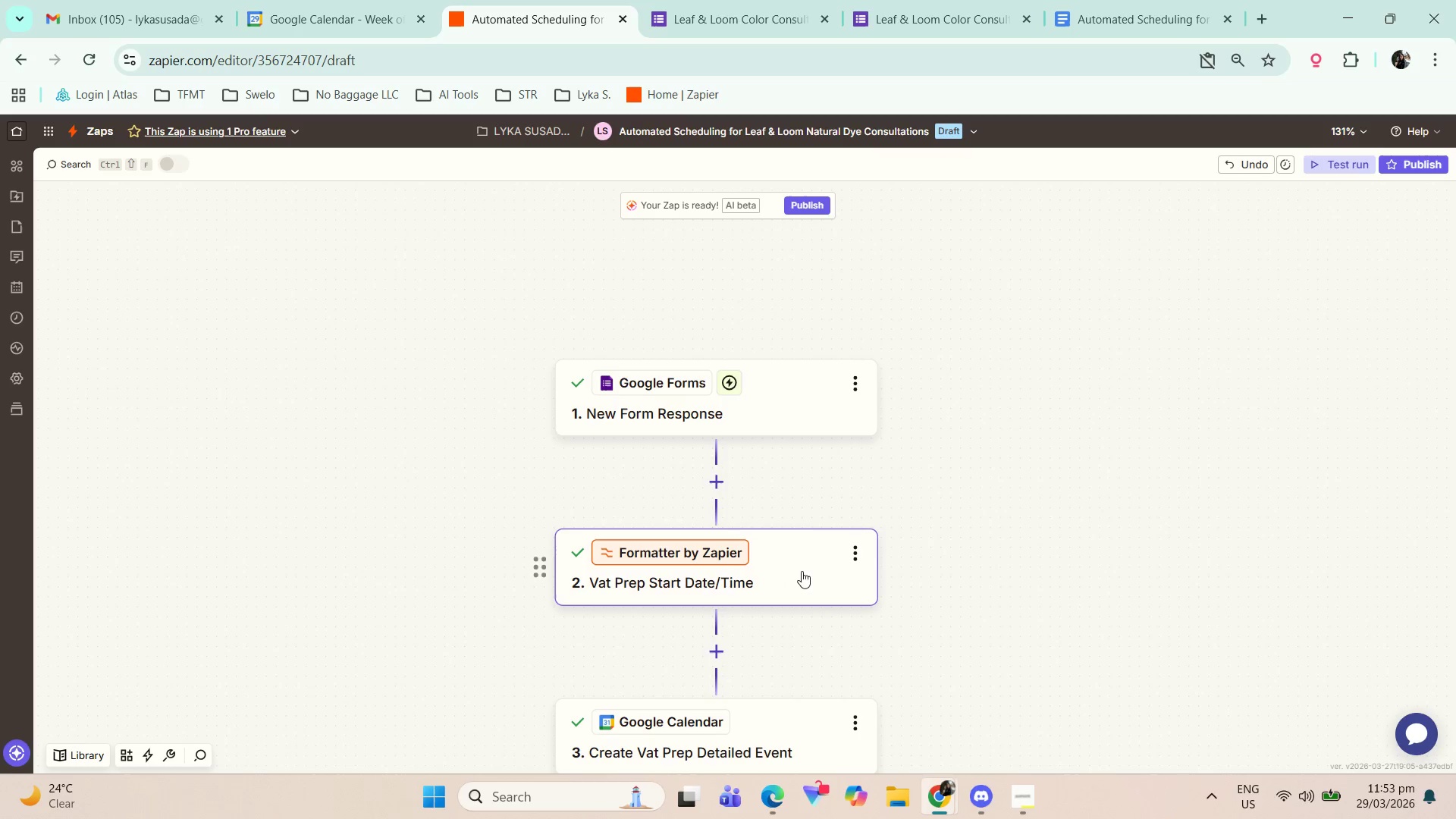 
left_click([805, 566])
 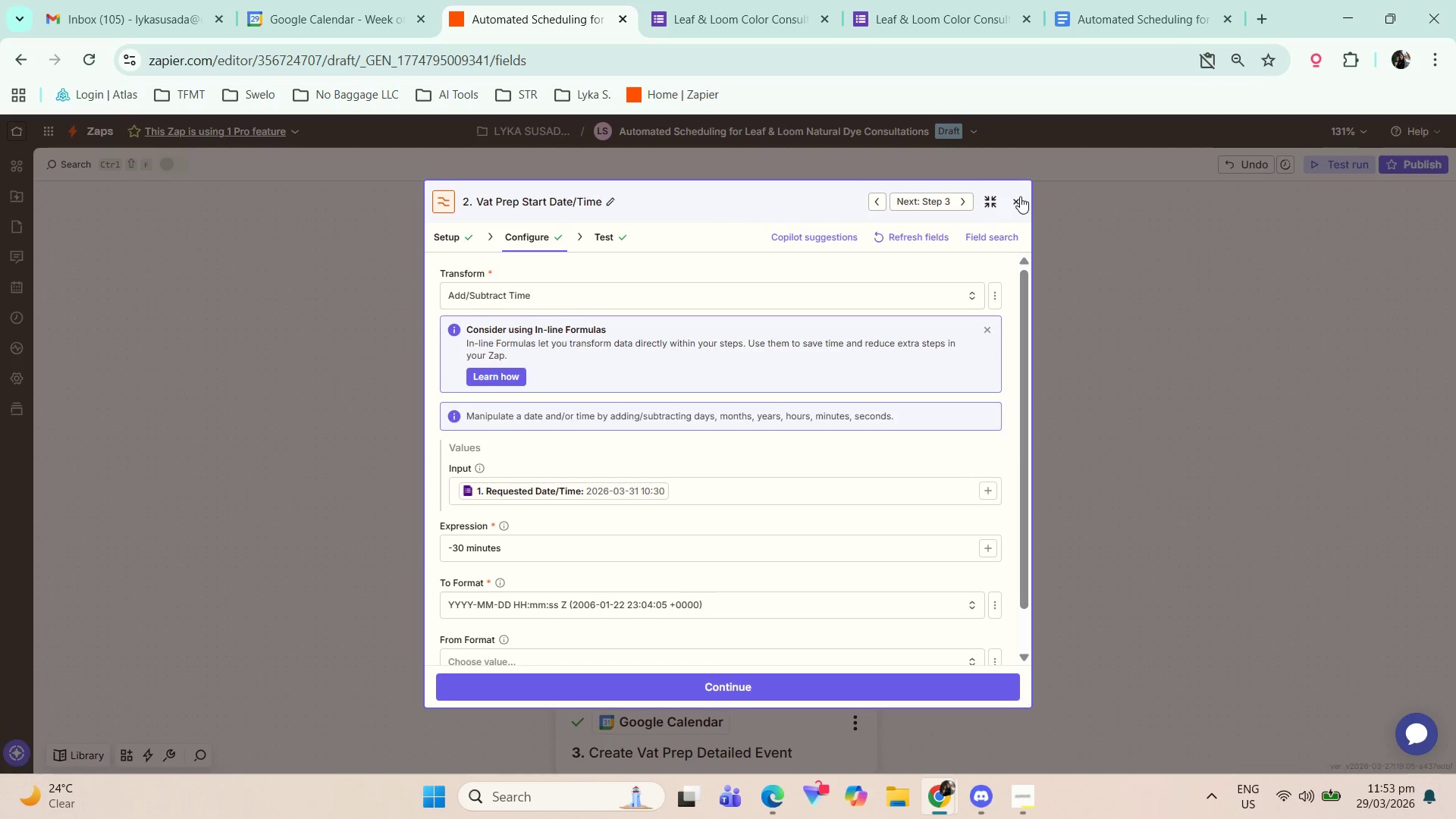 
wait(5.84)
 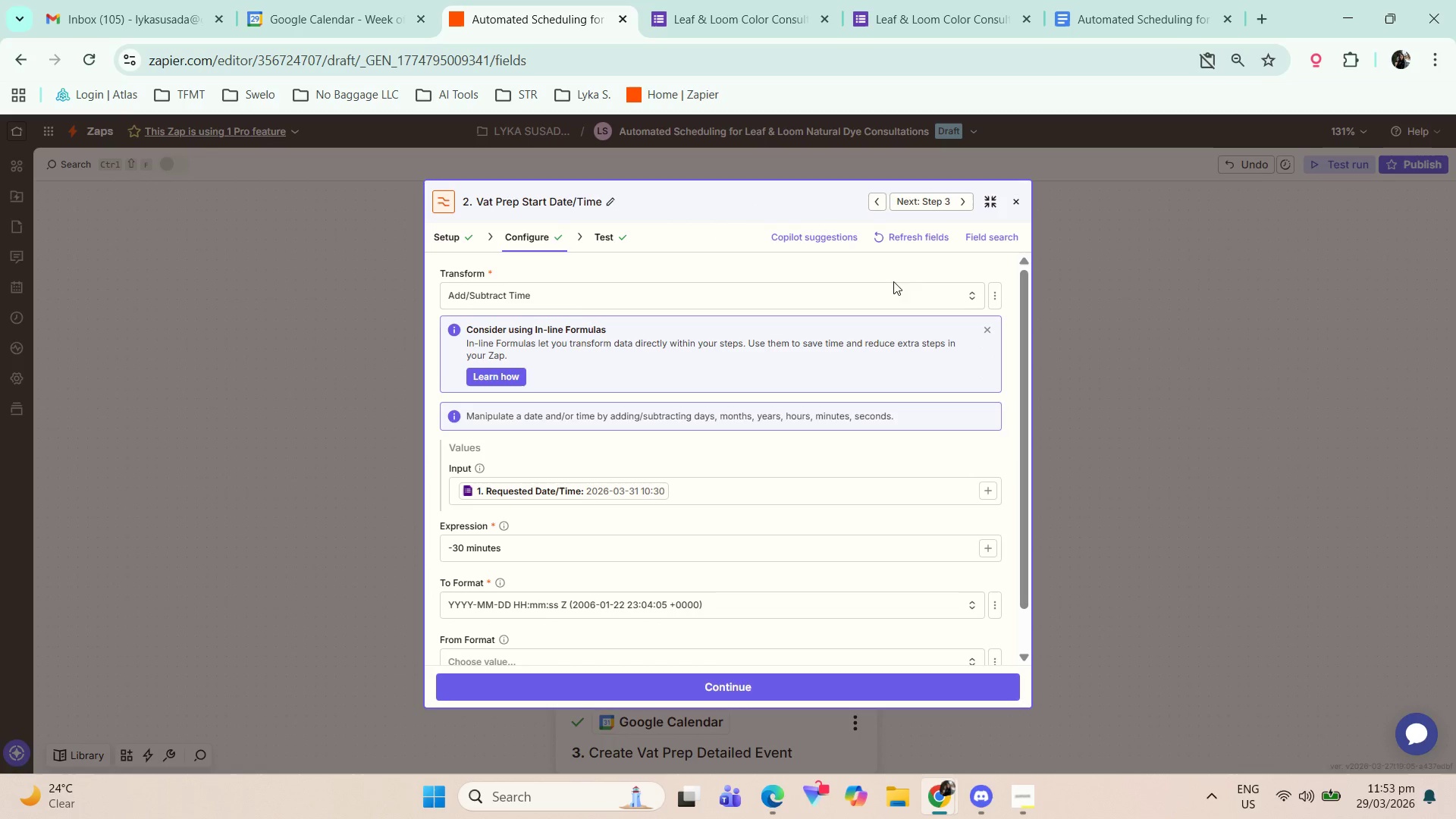 
scroll: coordinate [792, 392], scroll_direction: down, amount: 3.0
 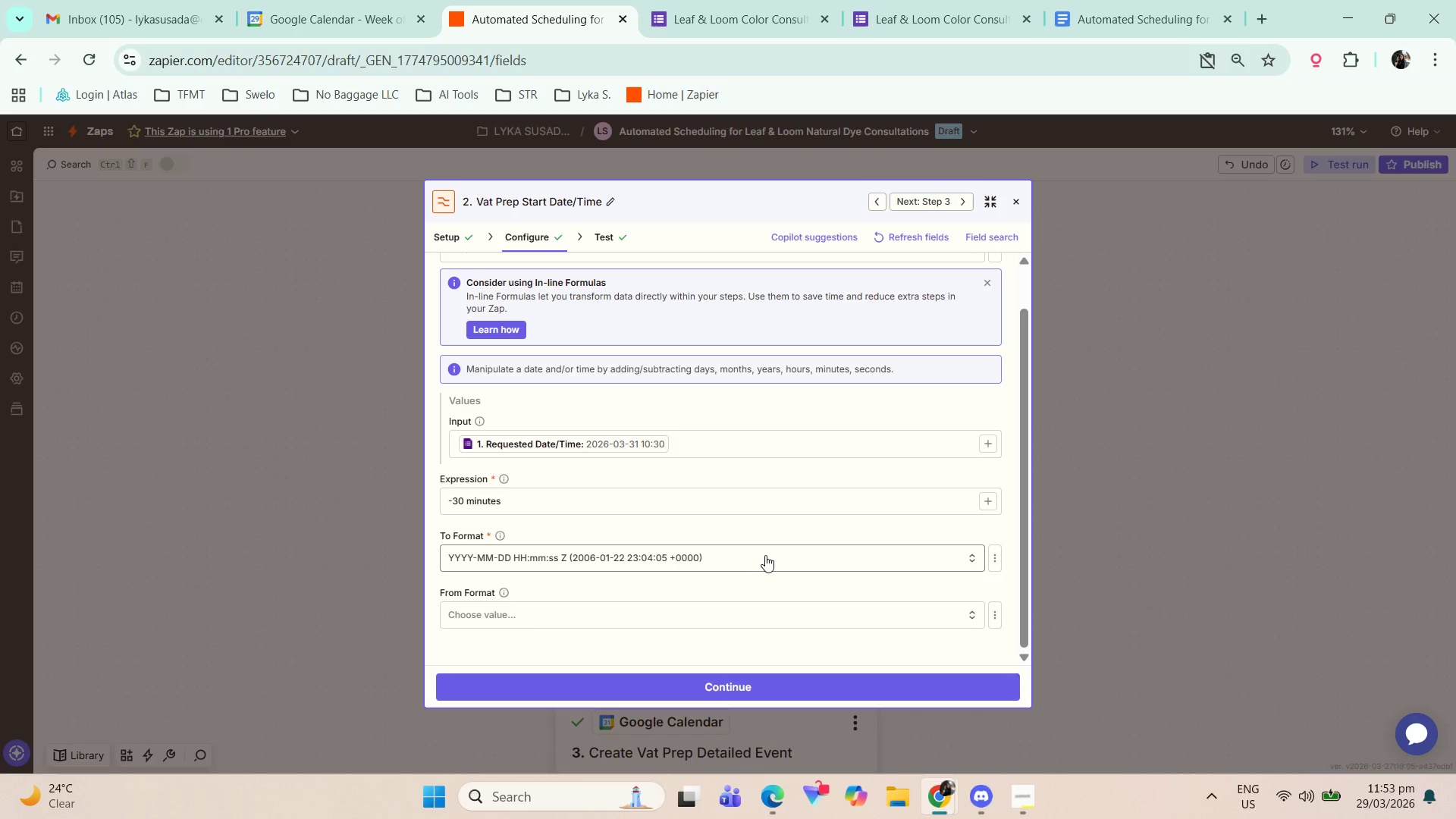 
wait(8.63)
 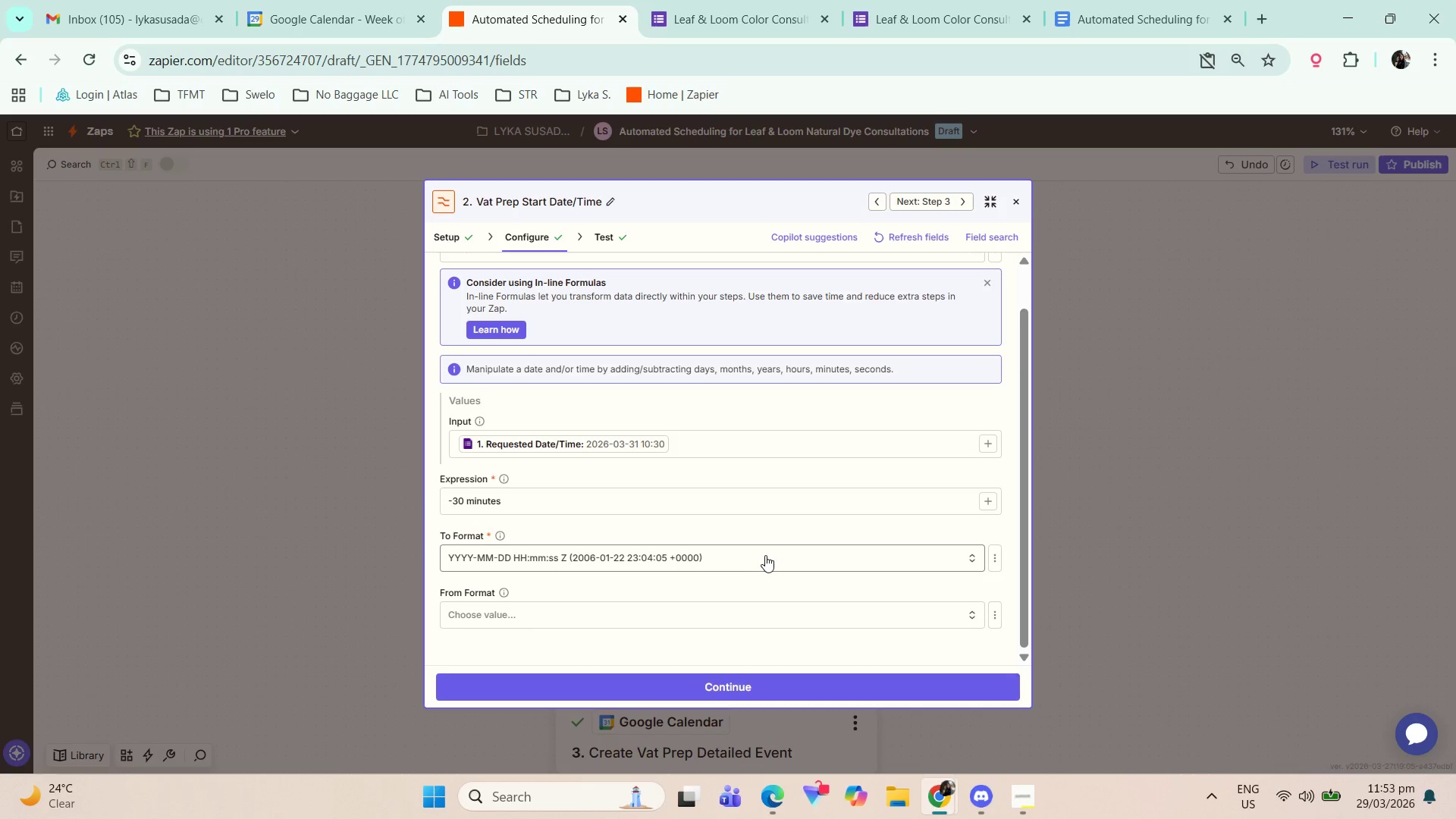 
left_click([770, 556])
 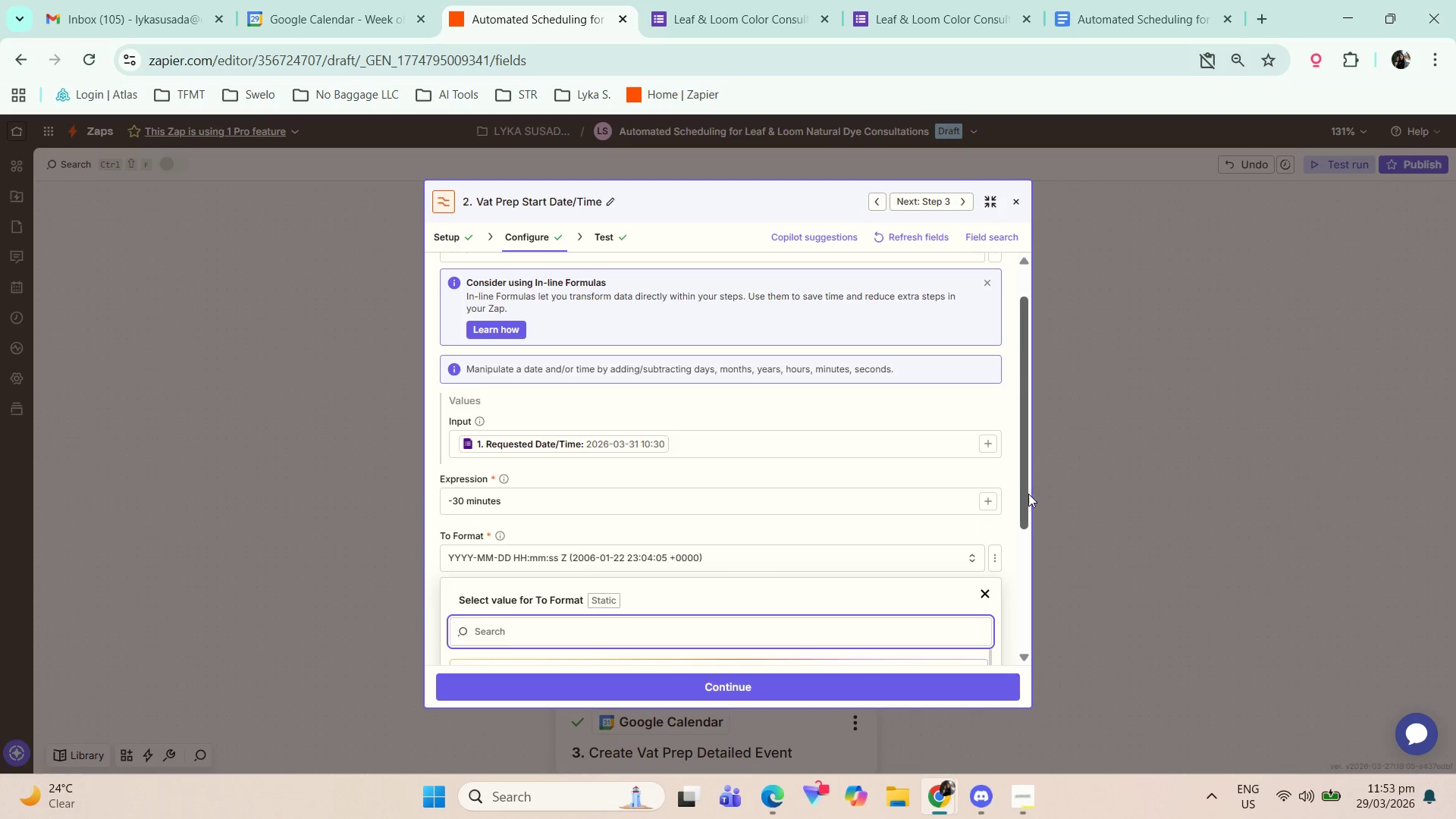 
scroll: coordinate [949, 522], scroll_direction: down, amount: 6.0
 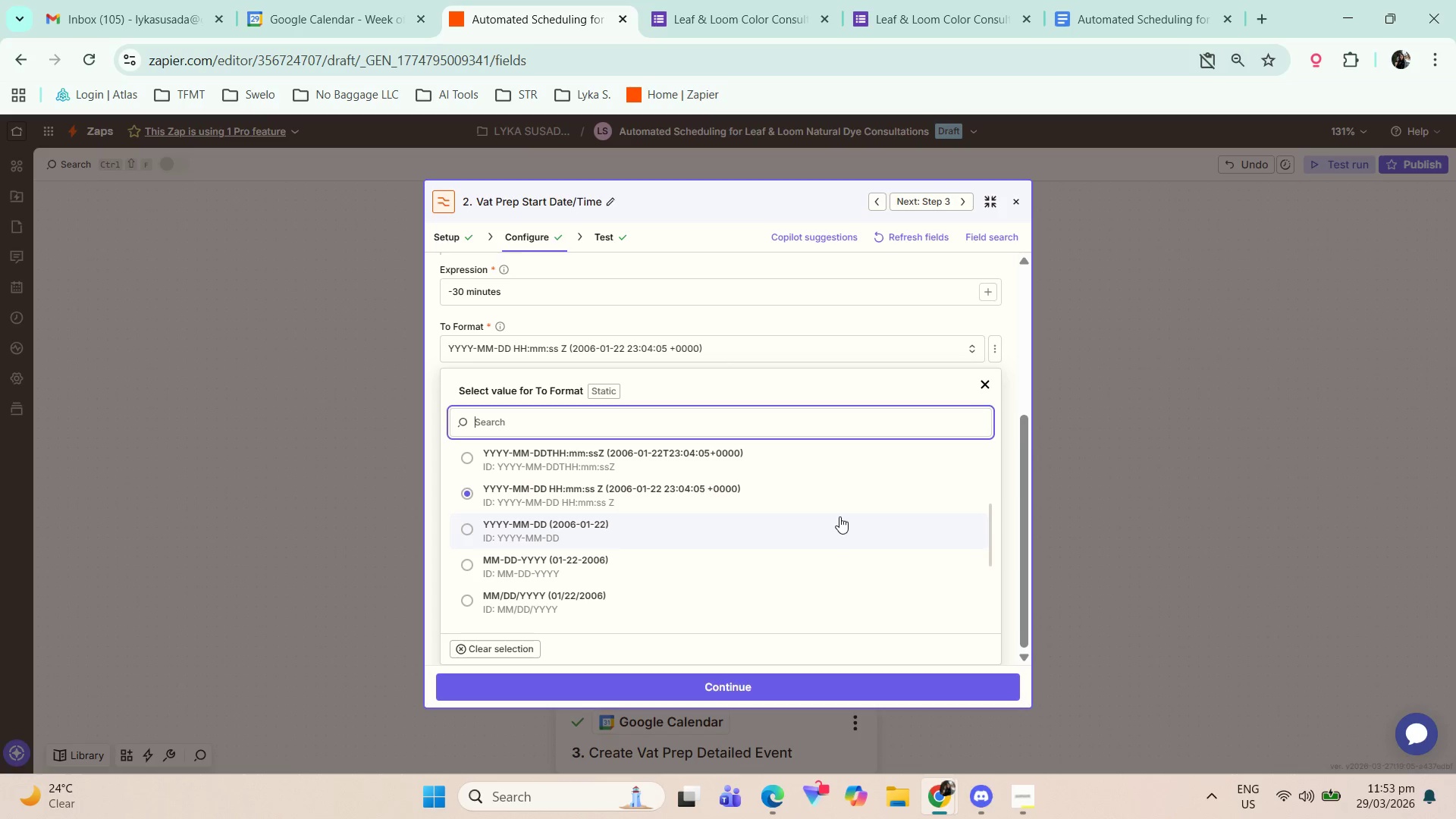 
wait(6.75)
 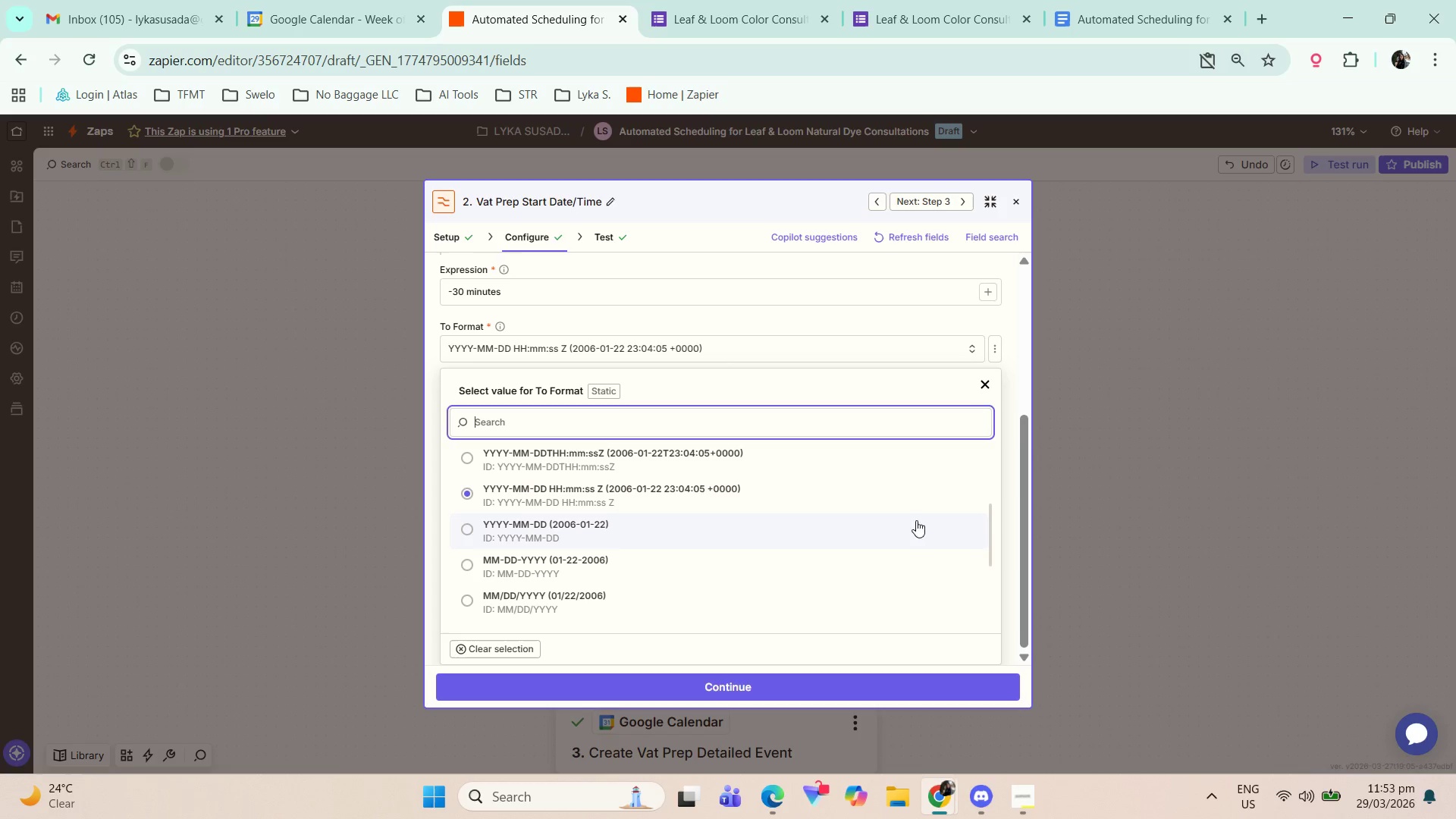 
scroll: coordinate [764, 541], scroll_direction: up, amount: 2.0
 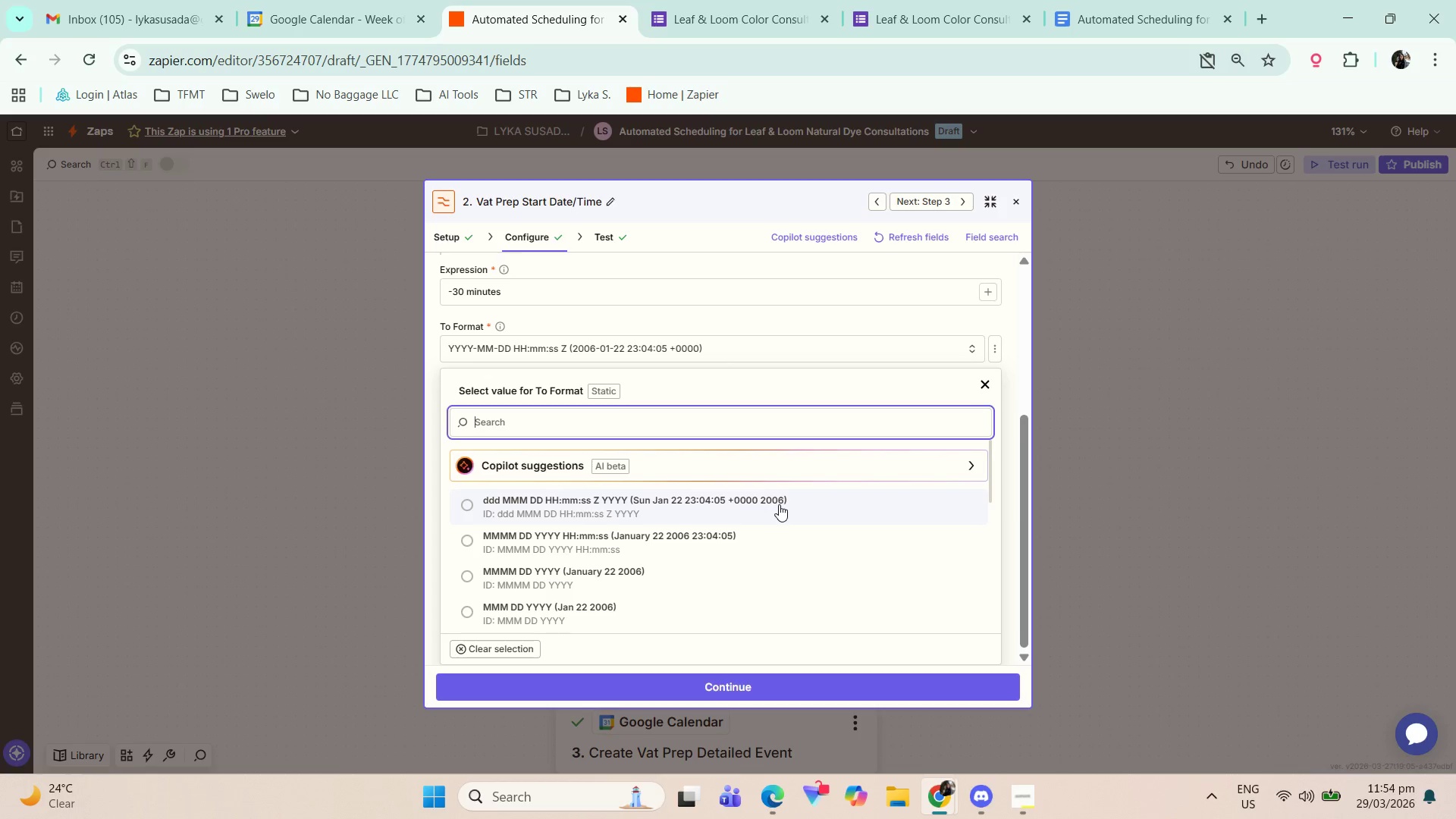 
wait(5.01)
 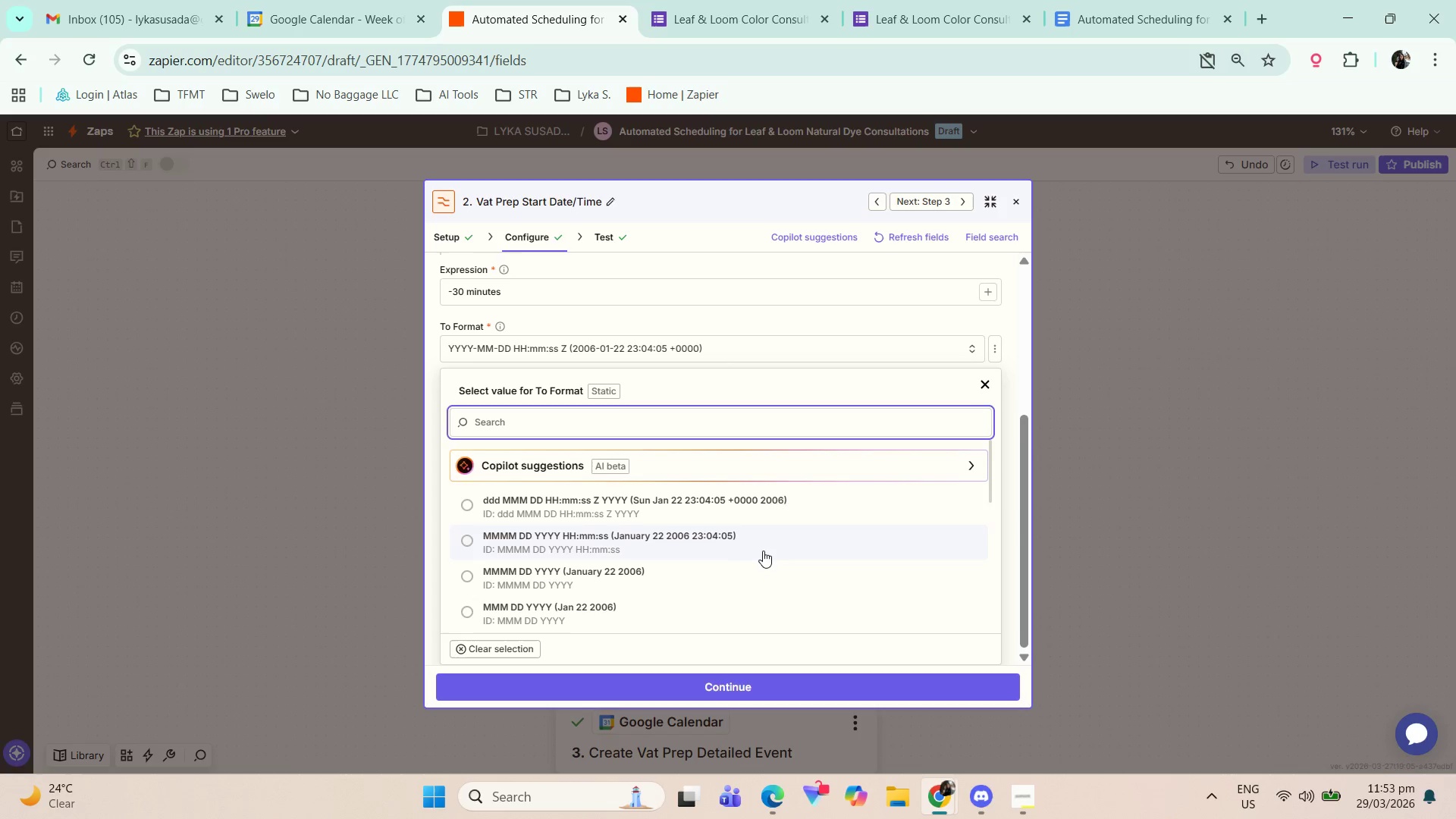 
scroll: coordinate [780, 532], scroll_direction: up, amount: 2.0
 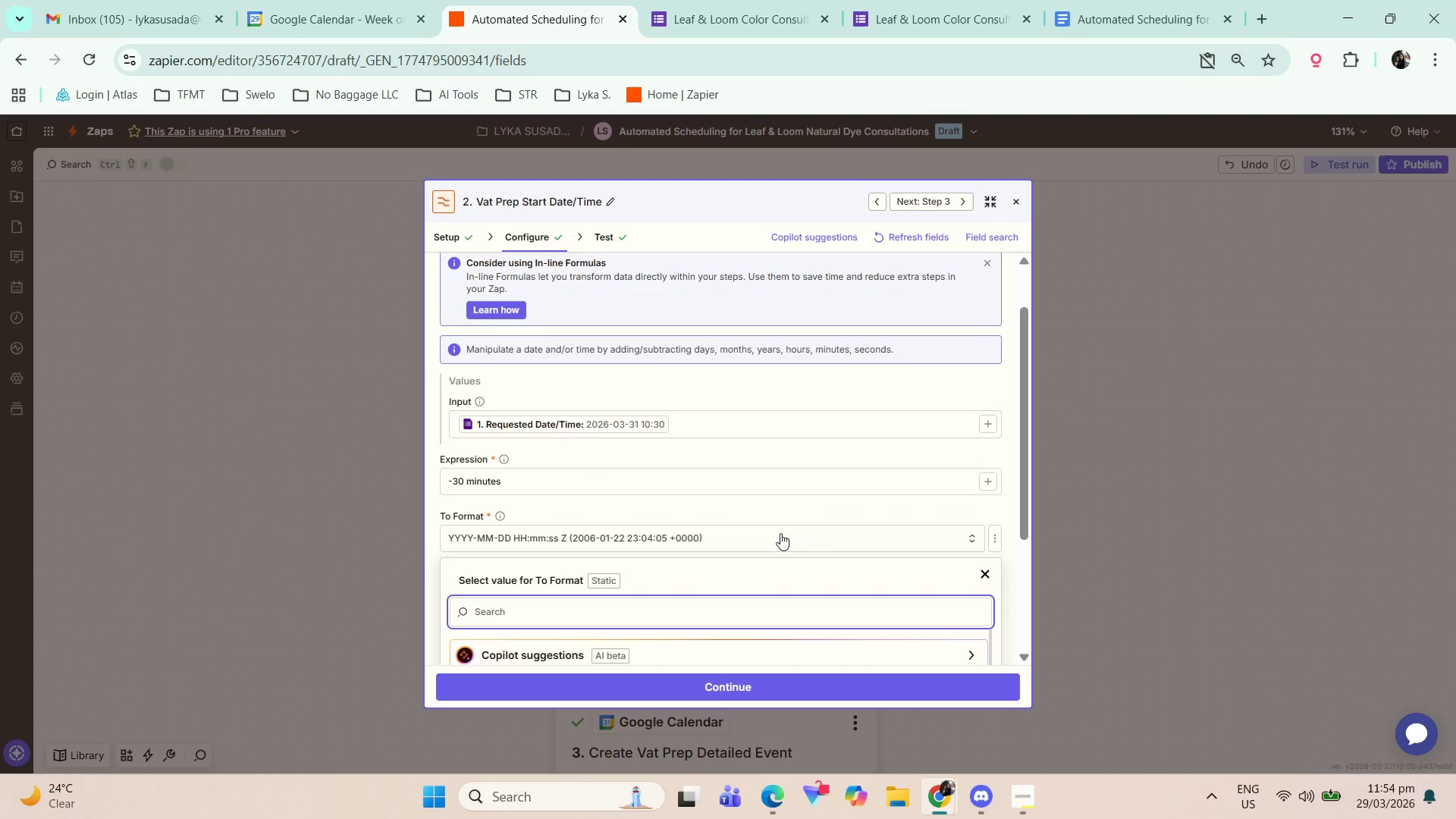 
scroll: coordinate [940, 496], scroll_direction: down, amount: 2.0
 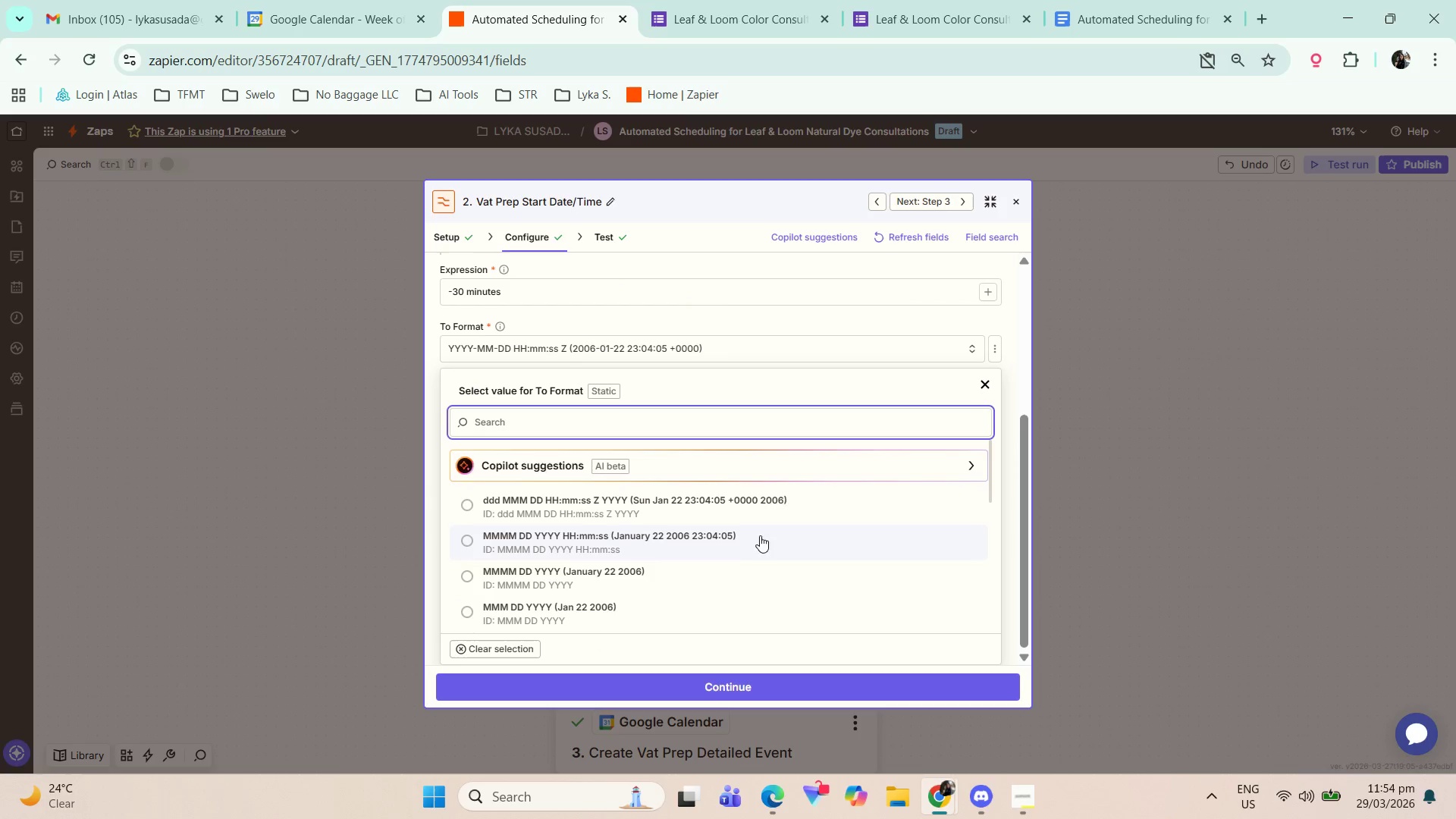 
left_click([752, 541])
 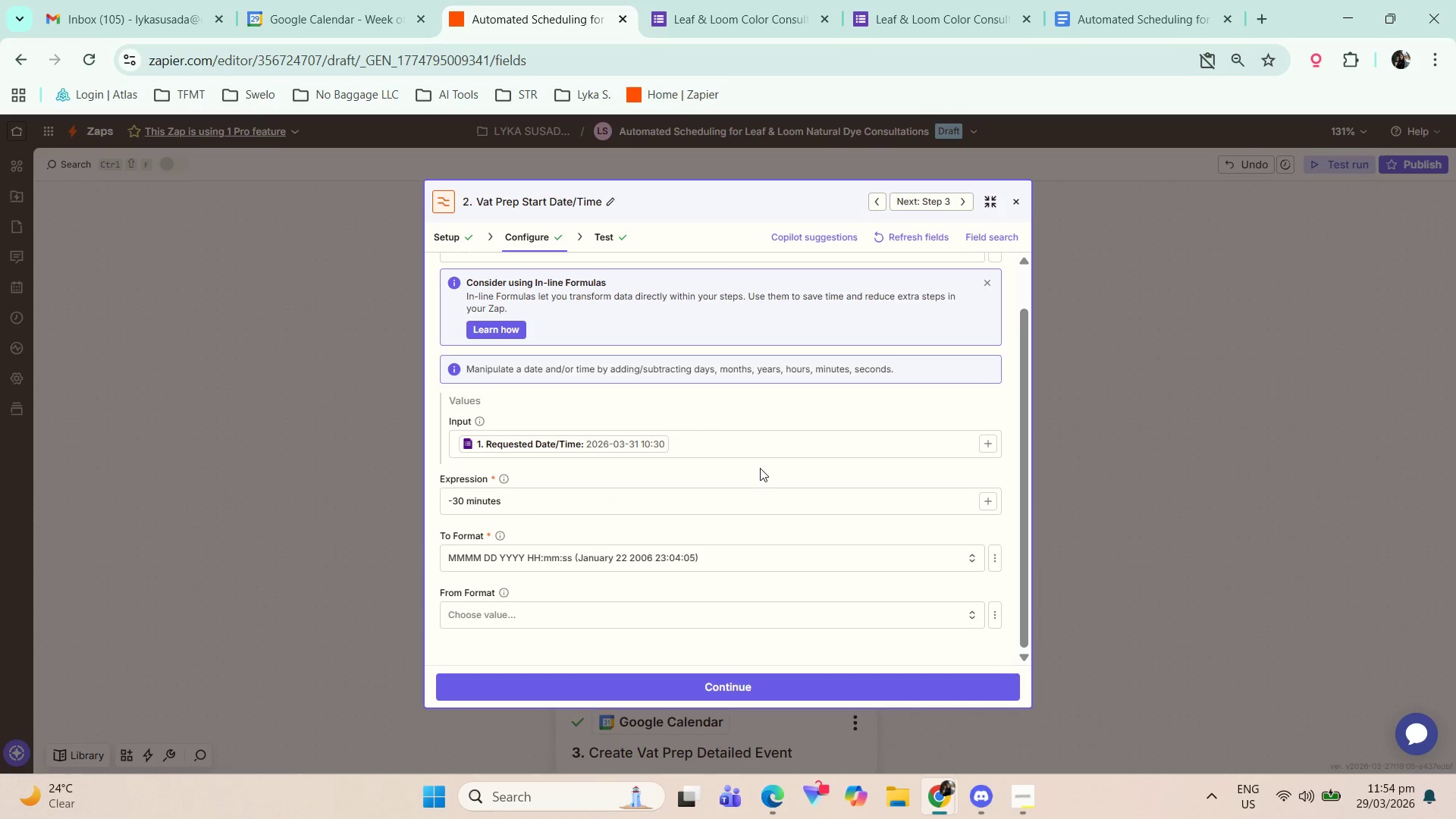 
scroll: coordinate [739, 522], scroll_direction: down, amount: 4.0
 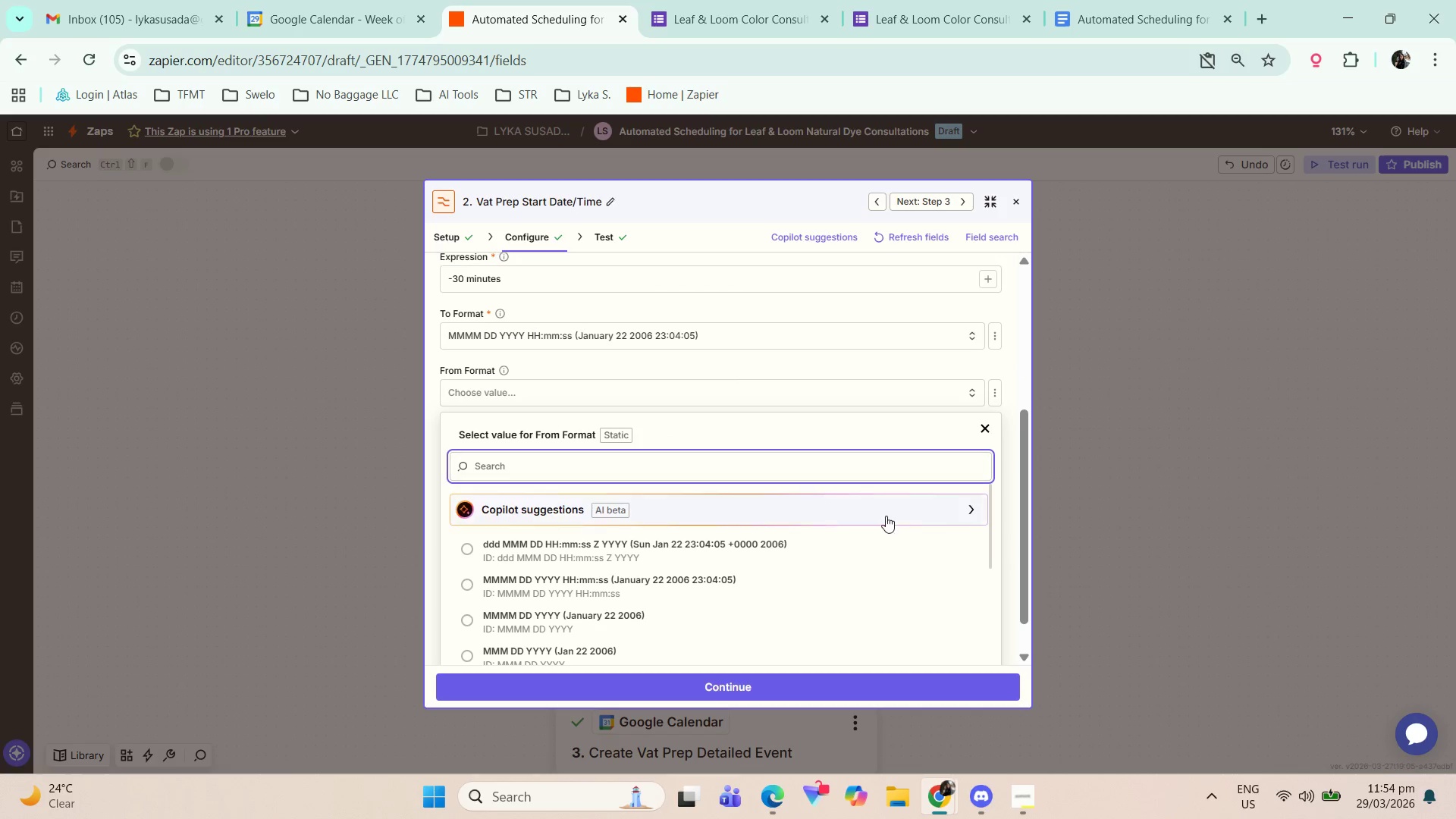 
wait(13.53)
 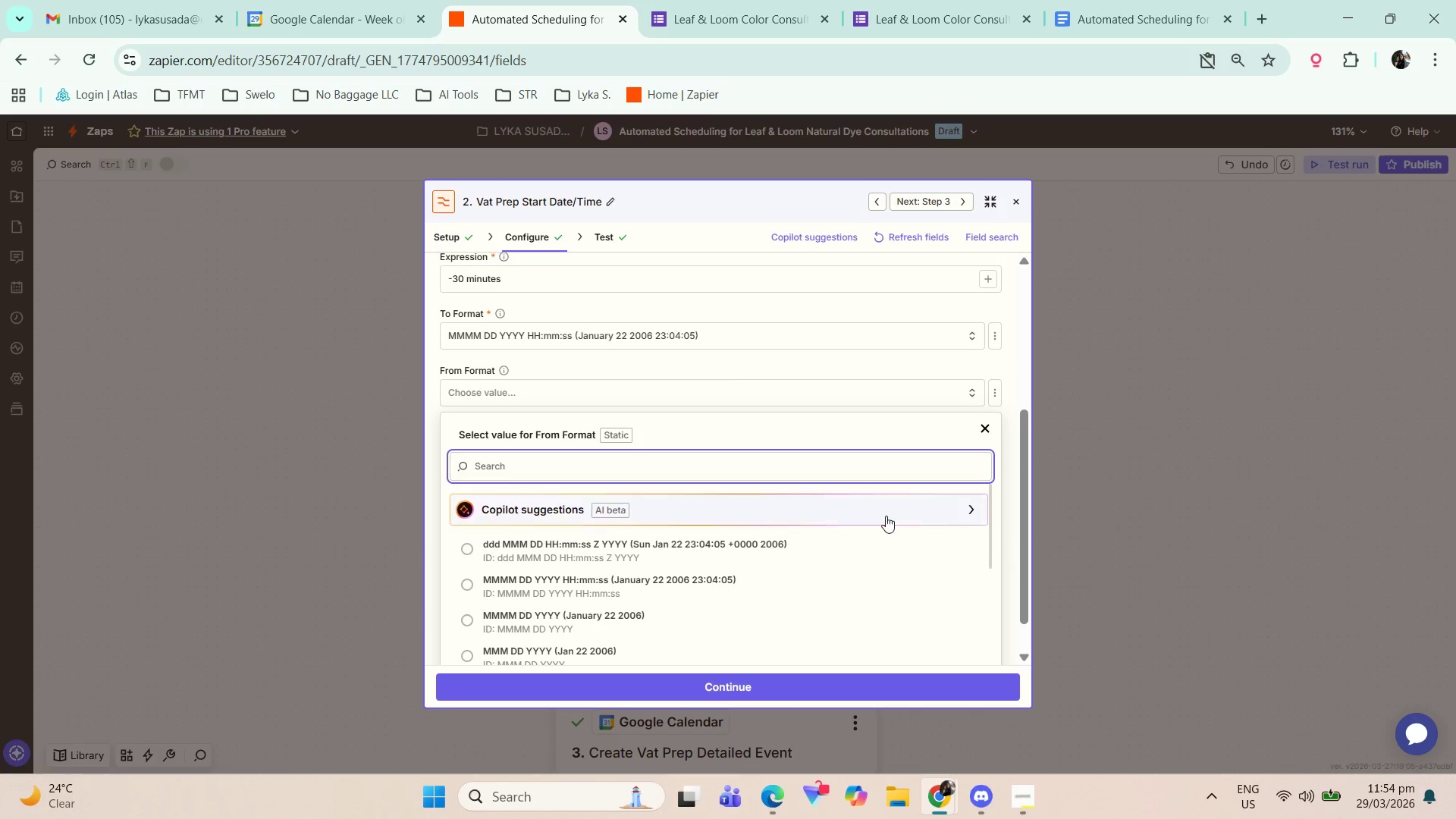 
scroll: coordinate [910, 286], scroll_direction: up, amount: 2.0
 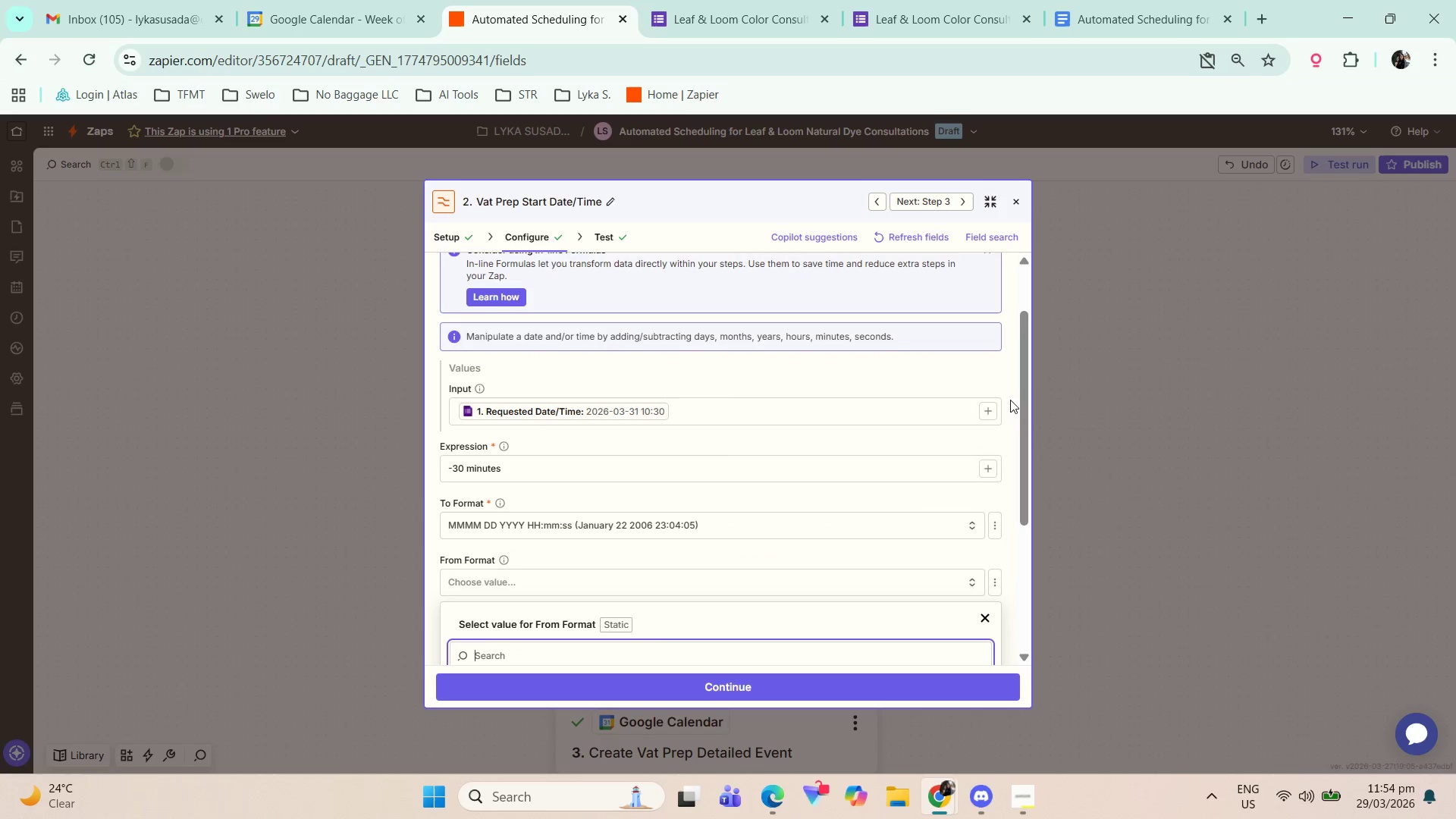 
scroll: coordinate [939, 501], scroll_direction: down, amount: 2.0
 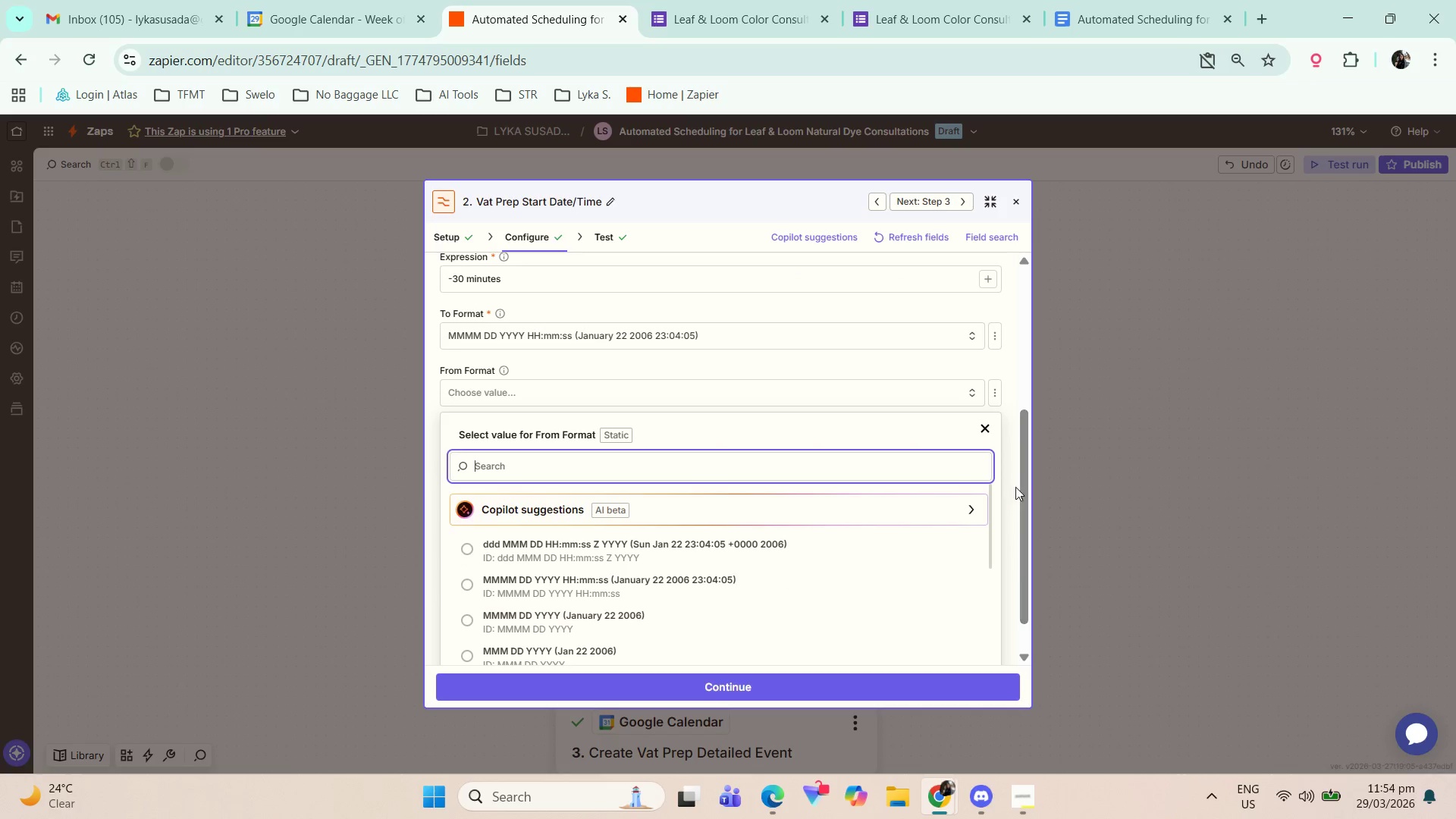 
left_click([1011, 479])
 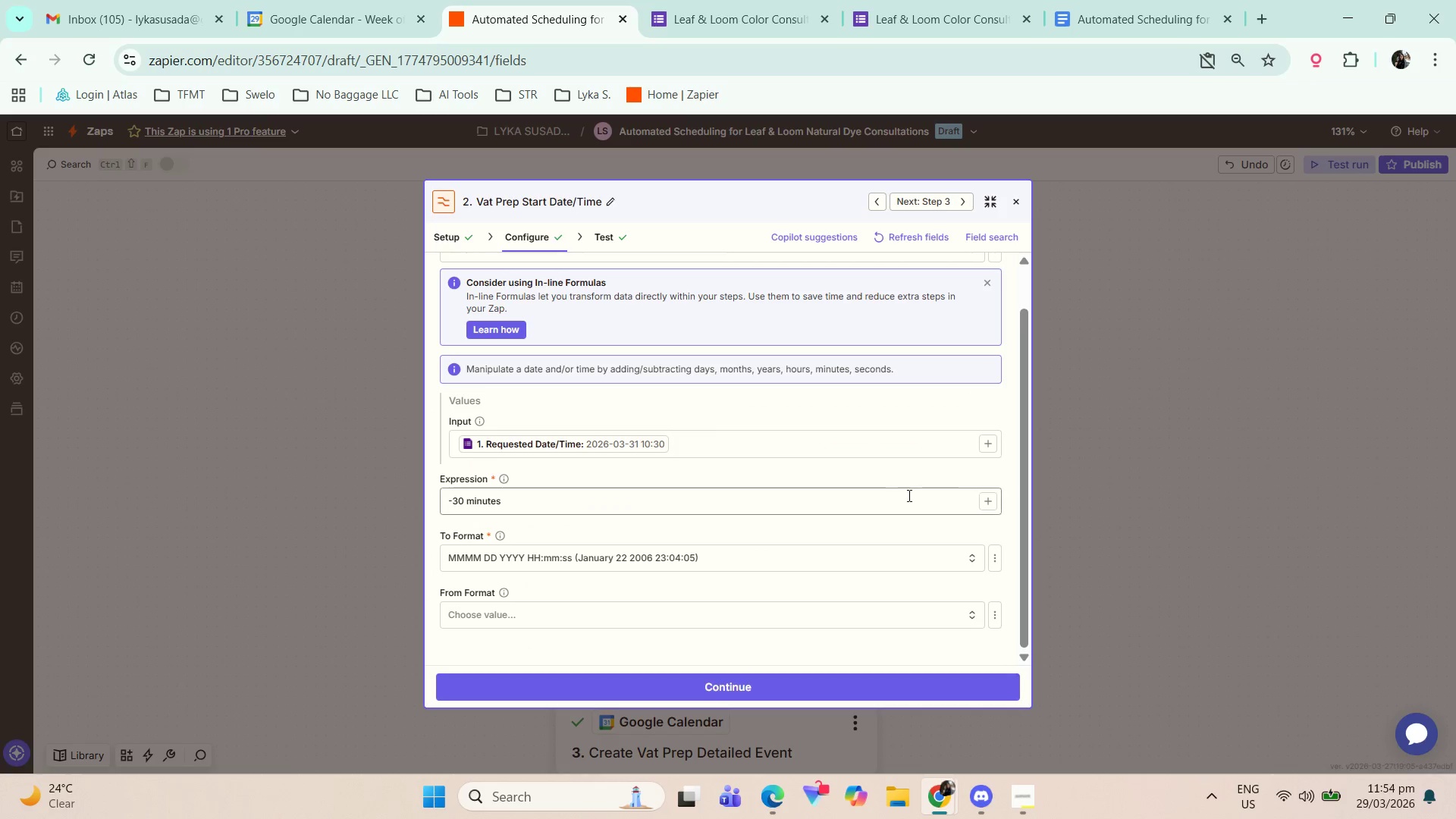 
scroll: coordinate [846, 534], scroll_direction: down, amount: 2.0
 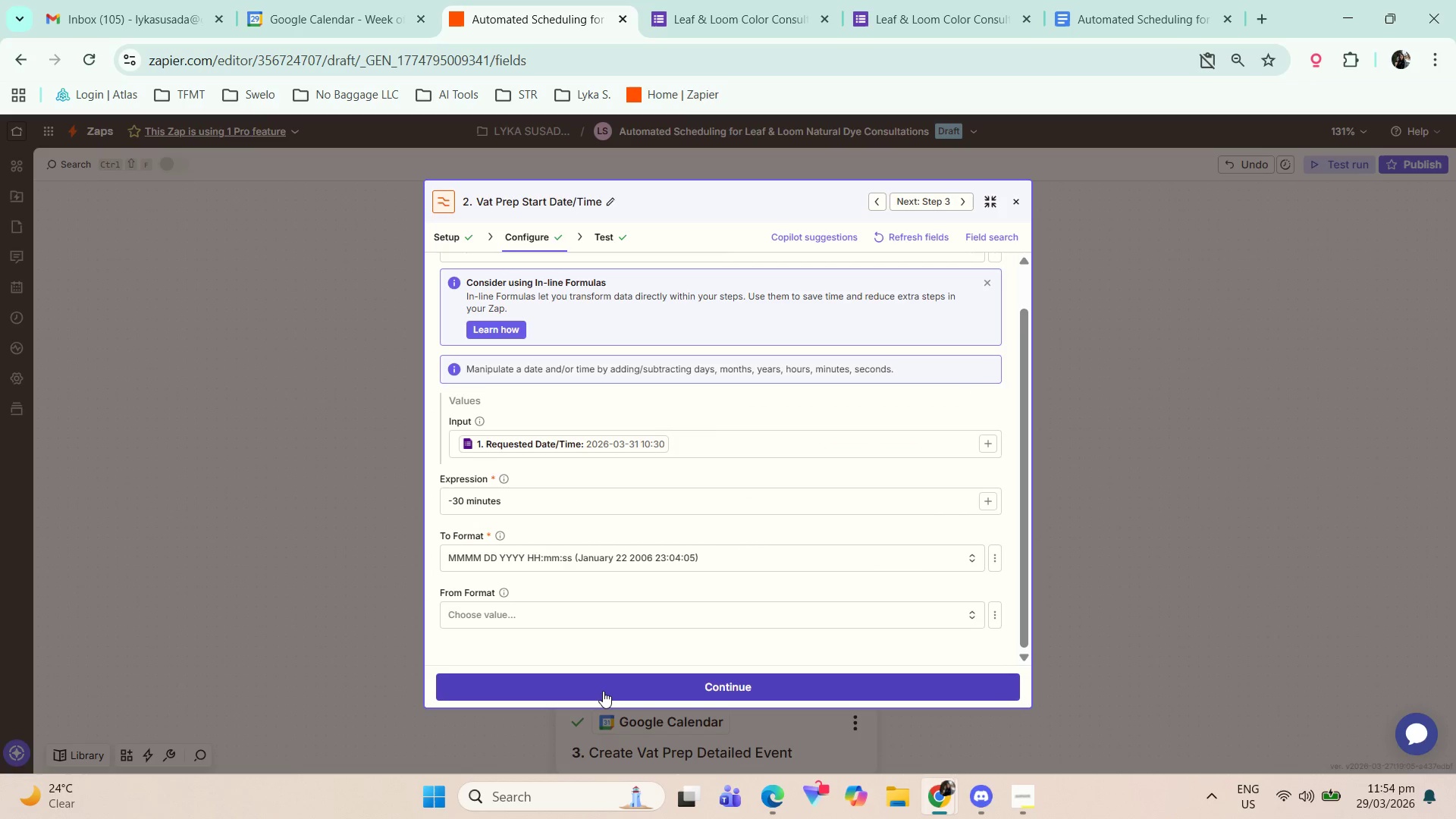 
left_click([604, 686])
 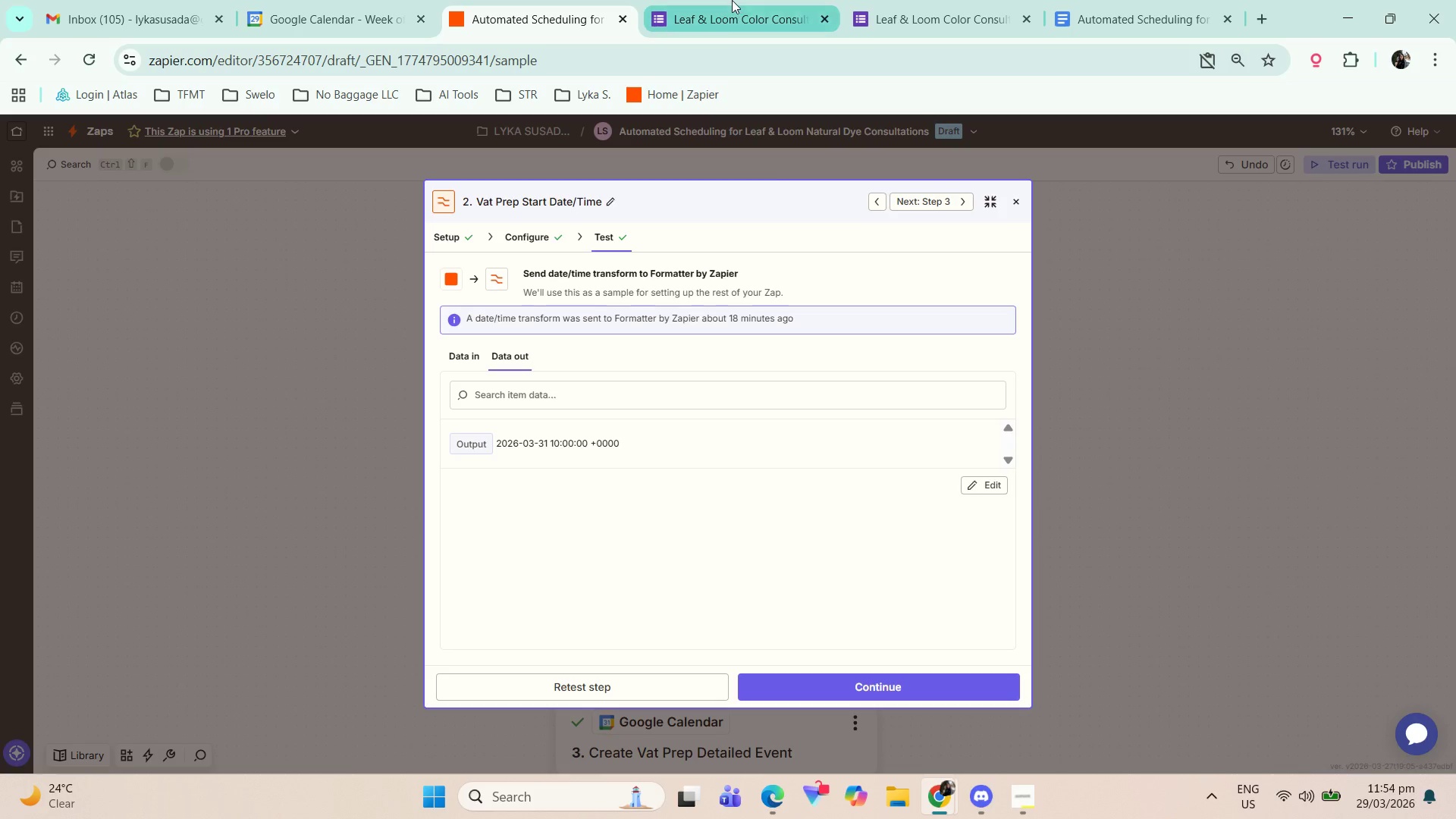 
double_click([645, 746])
 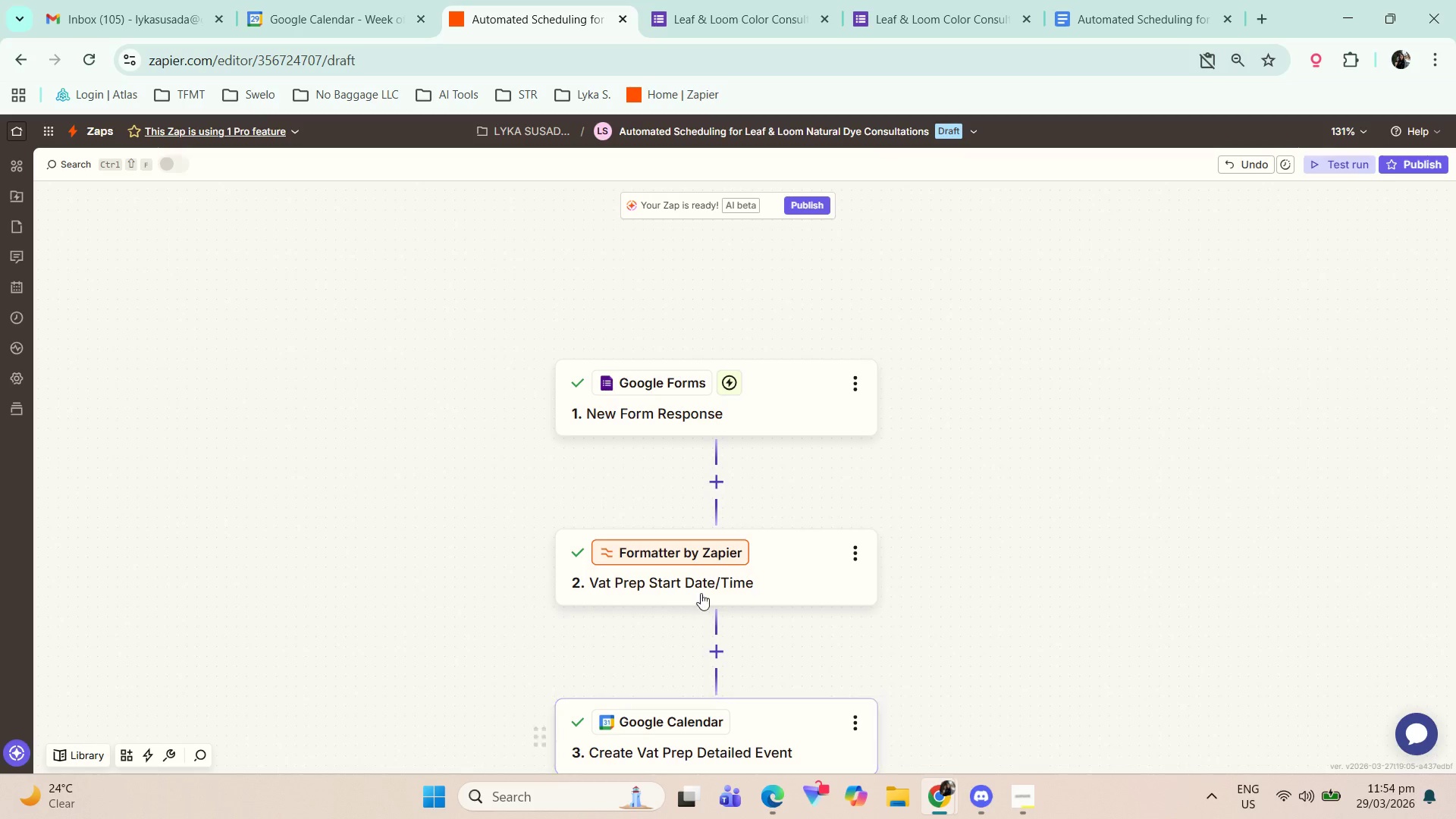 
left_click_drag(start_coordinate=[758, 549], to_coordinate=[759, 554])
 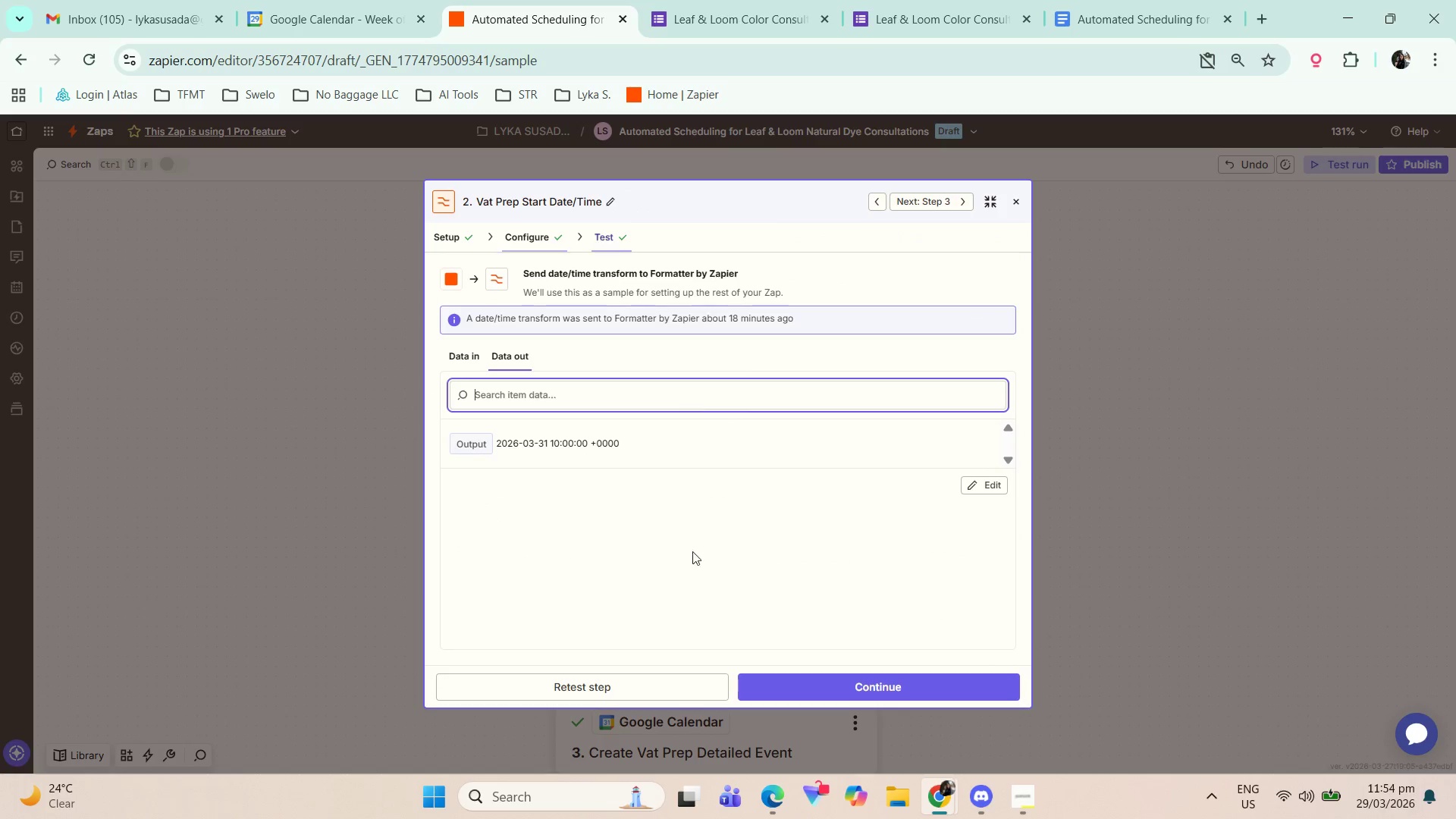 
left_click([613, 686])
 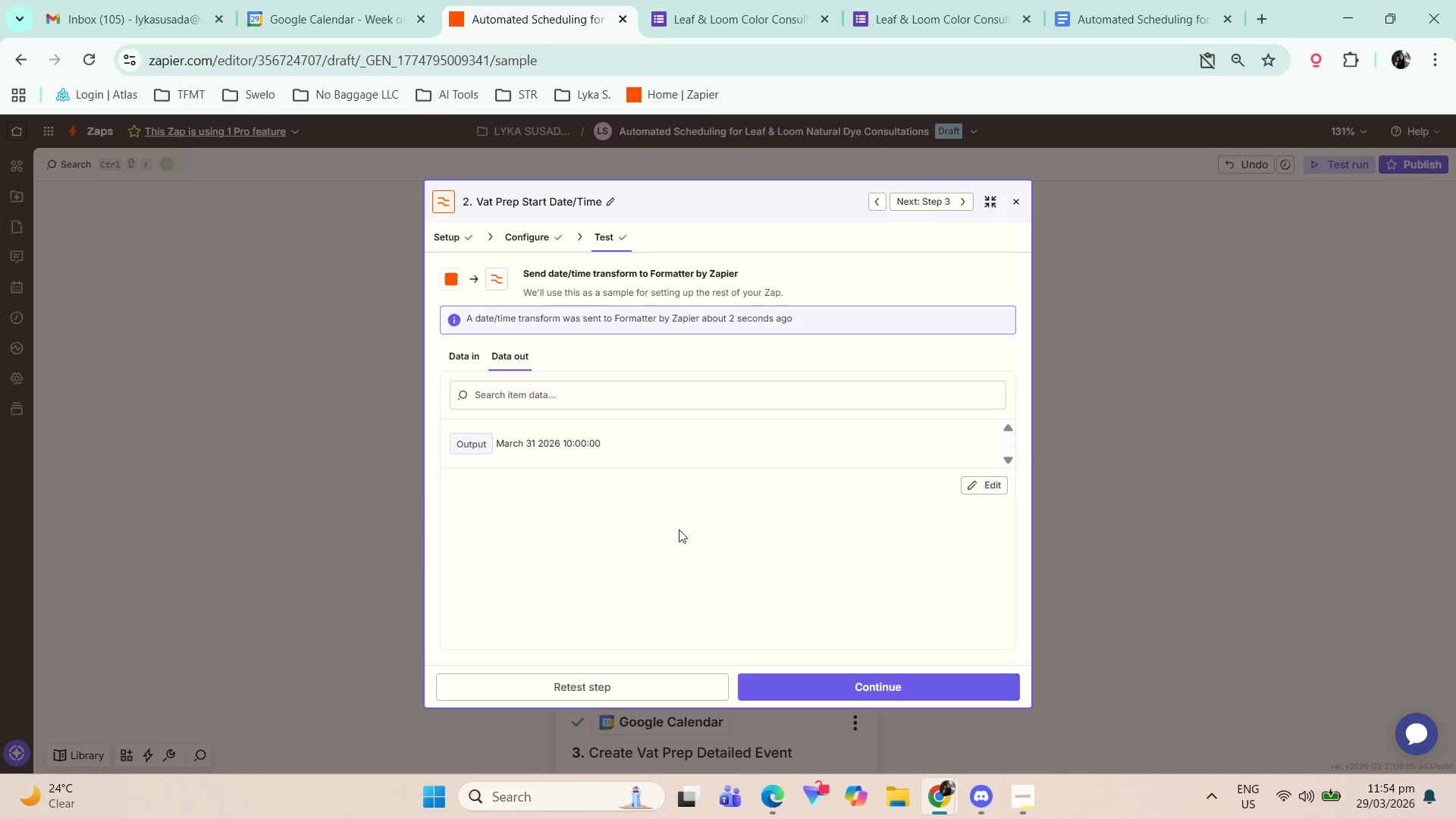 
wait(7.5)
 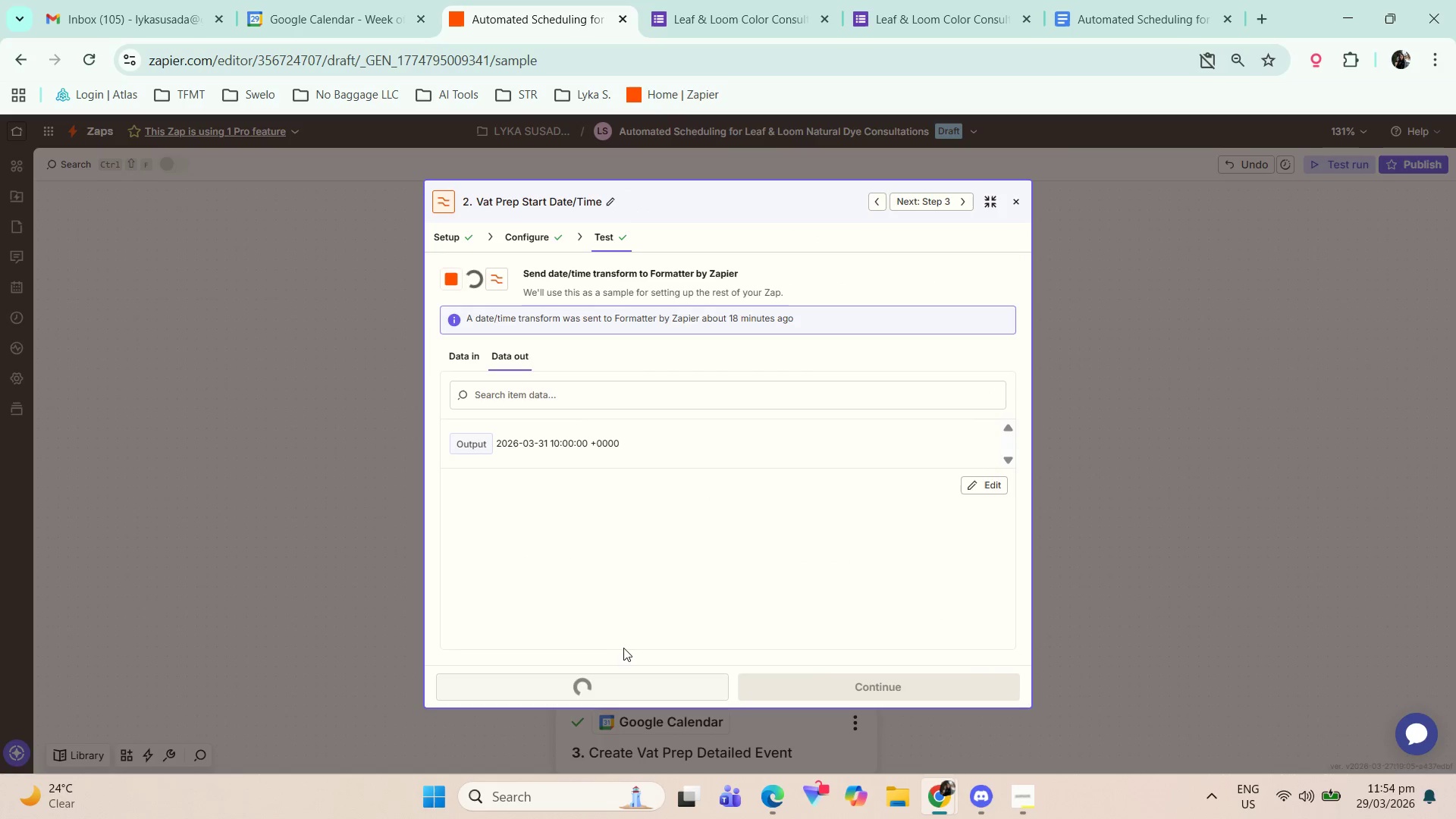 
left_click([328, 0])
 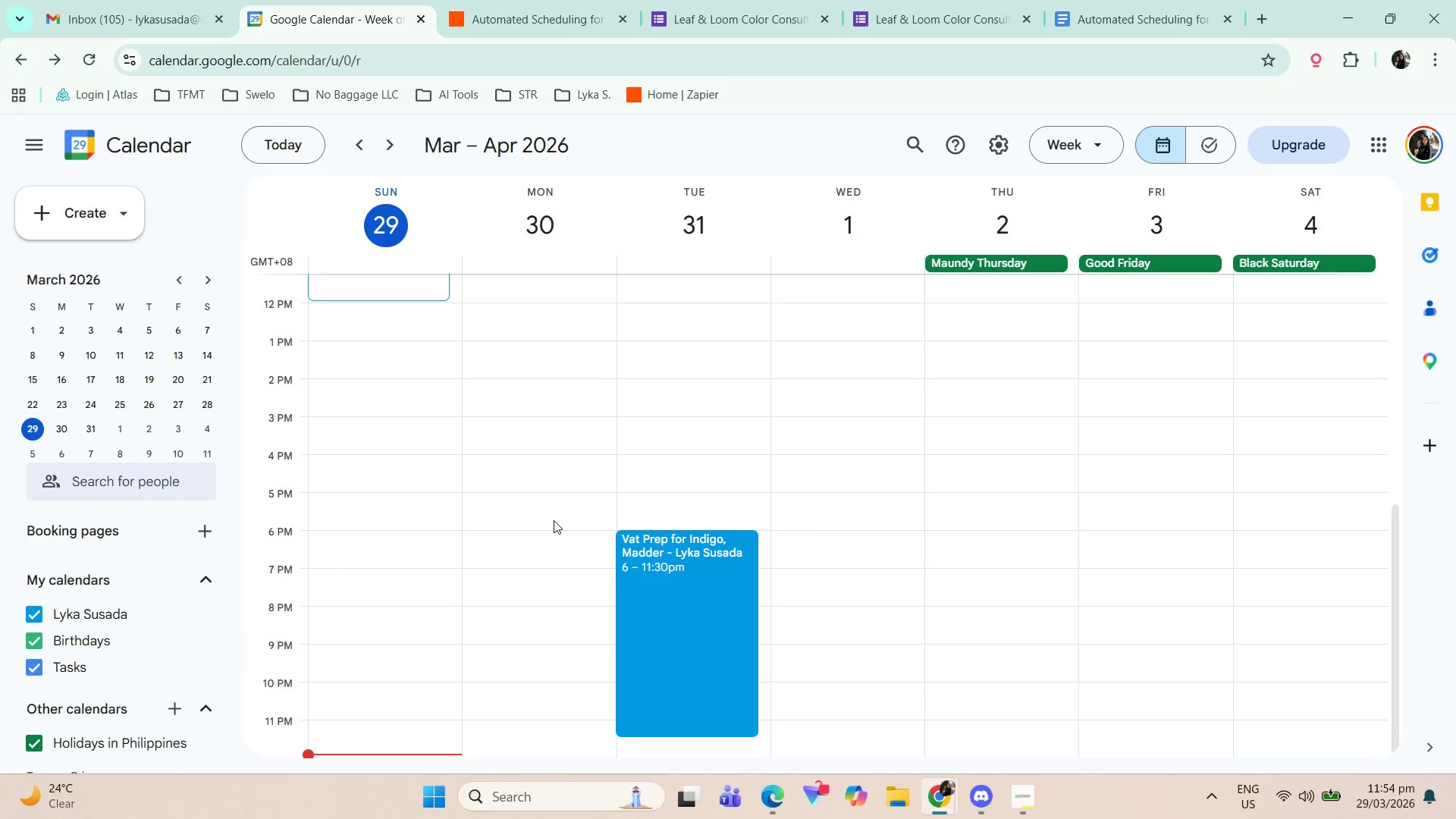 
scroll: coordinate [560, 551], scroll_direction: down, amount: 3.0
 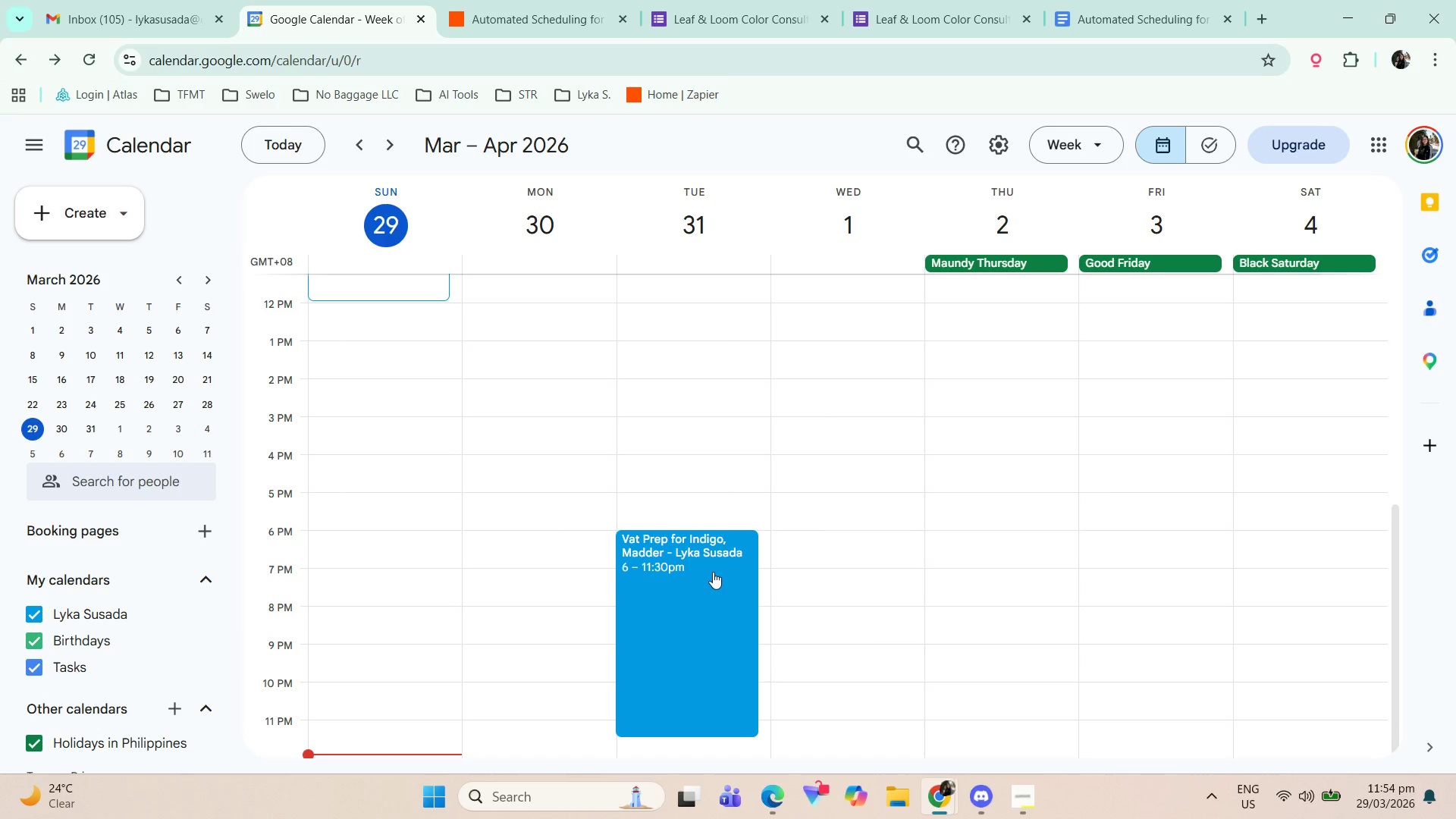 
left_click_drag(start_coordinate=[680, 569], to_coordinate=[679, 573])
 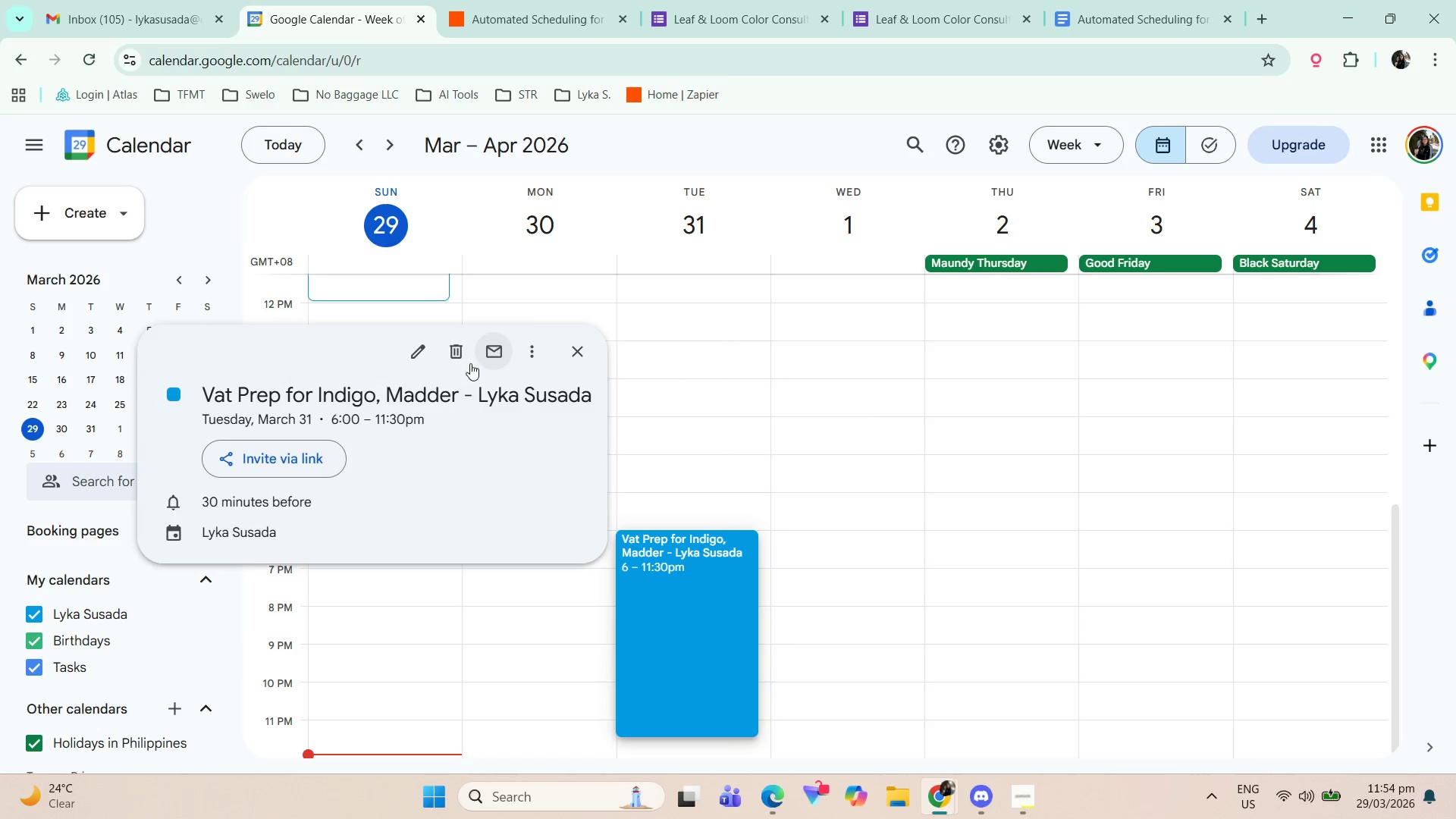 
left_click([466, 356])
 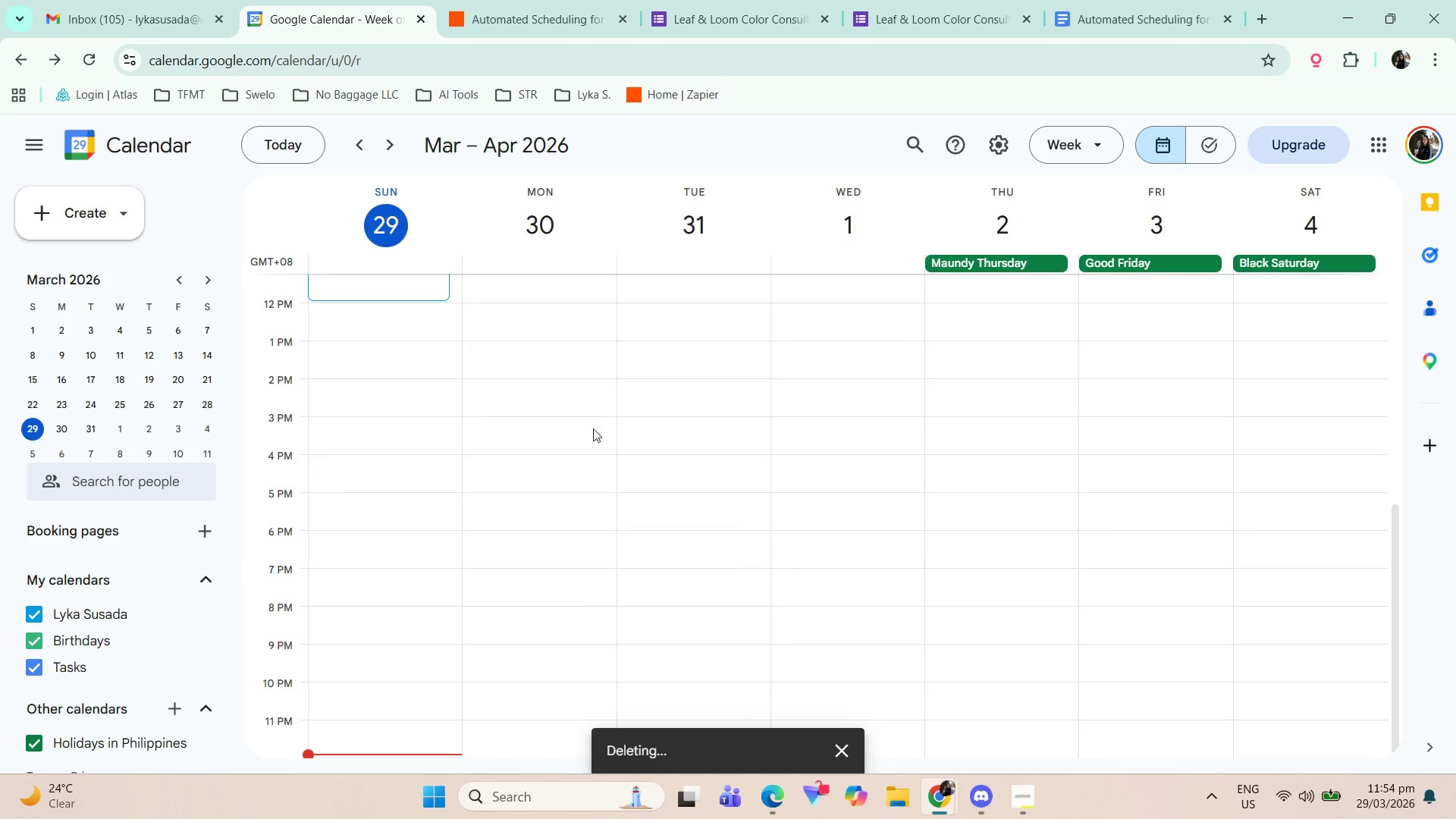 
scroll: coordinate [609, 500], scroll_direction: down, amount: 4.0
 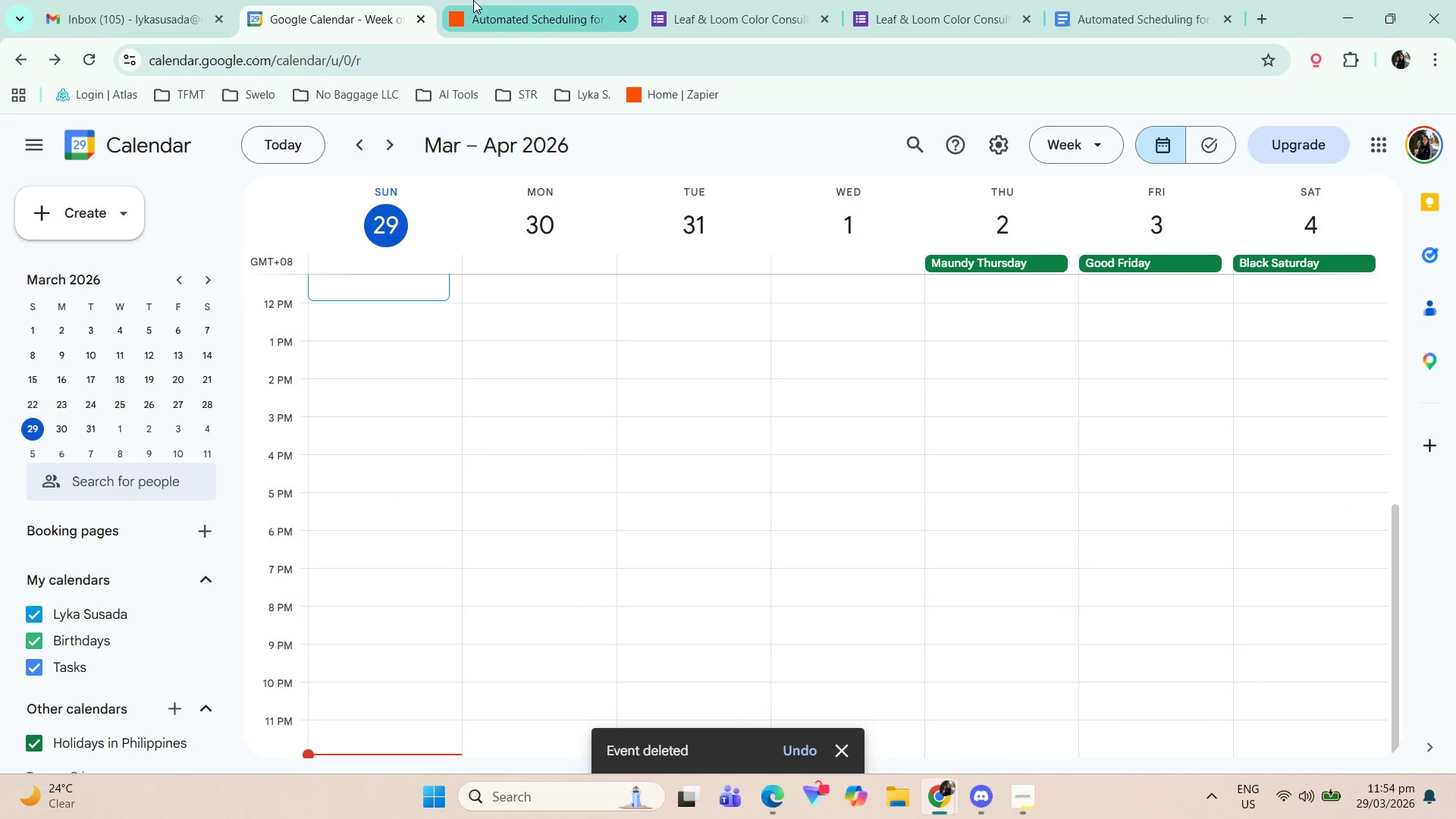 
left_click([515, 0])
 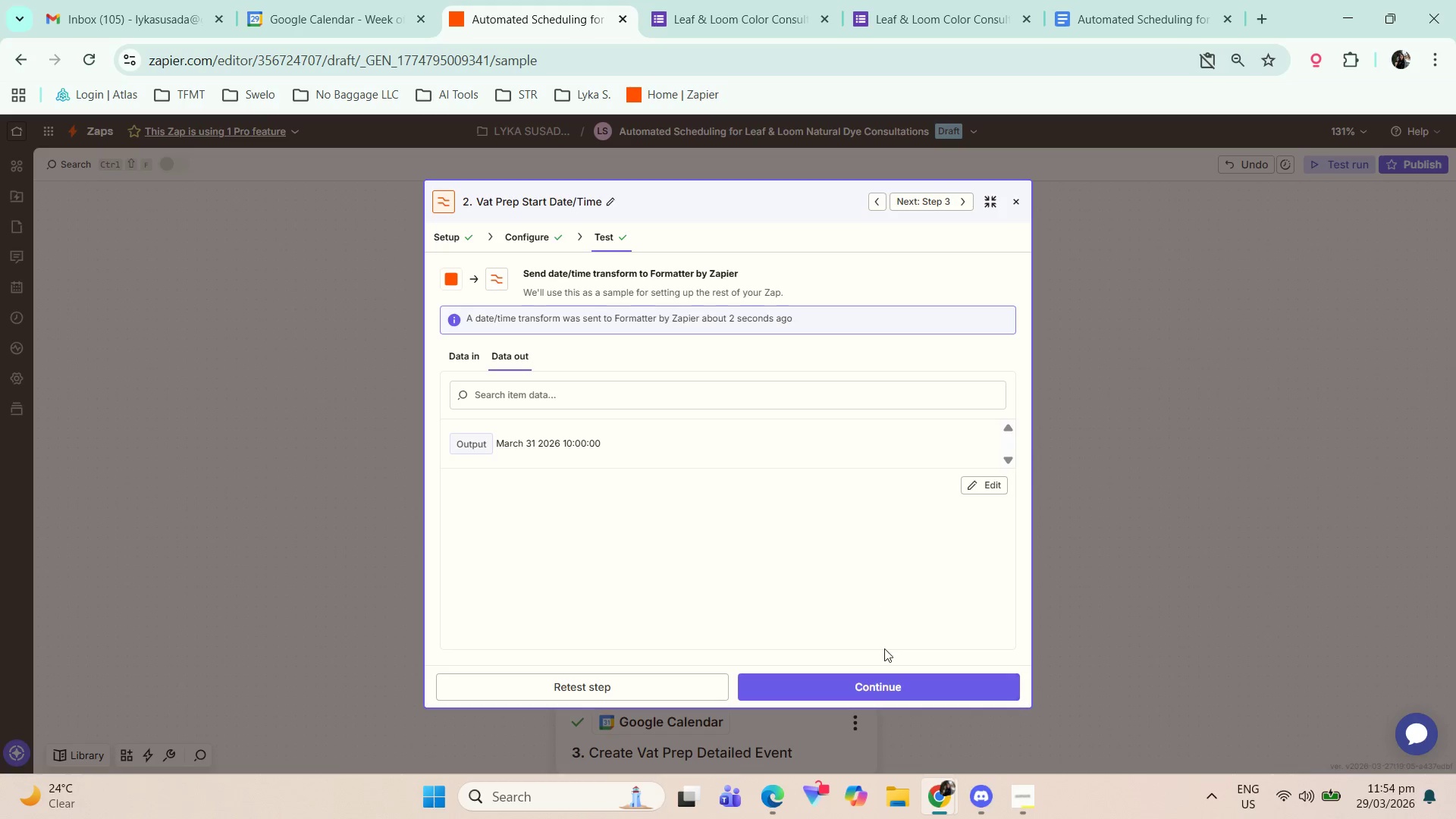 
left_click([893, 682])
 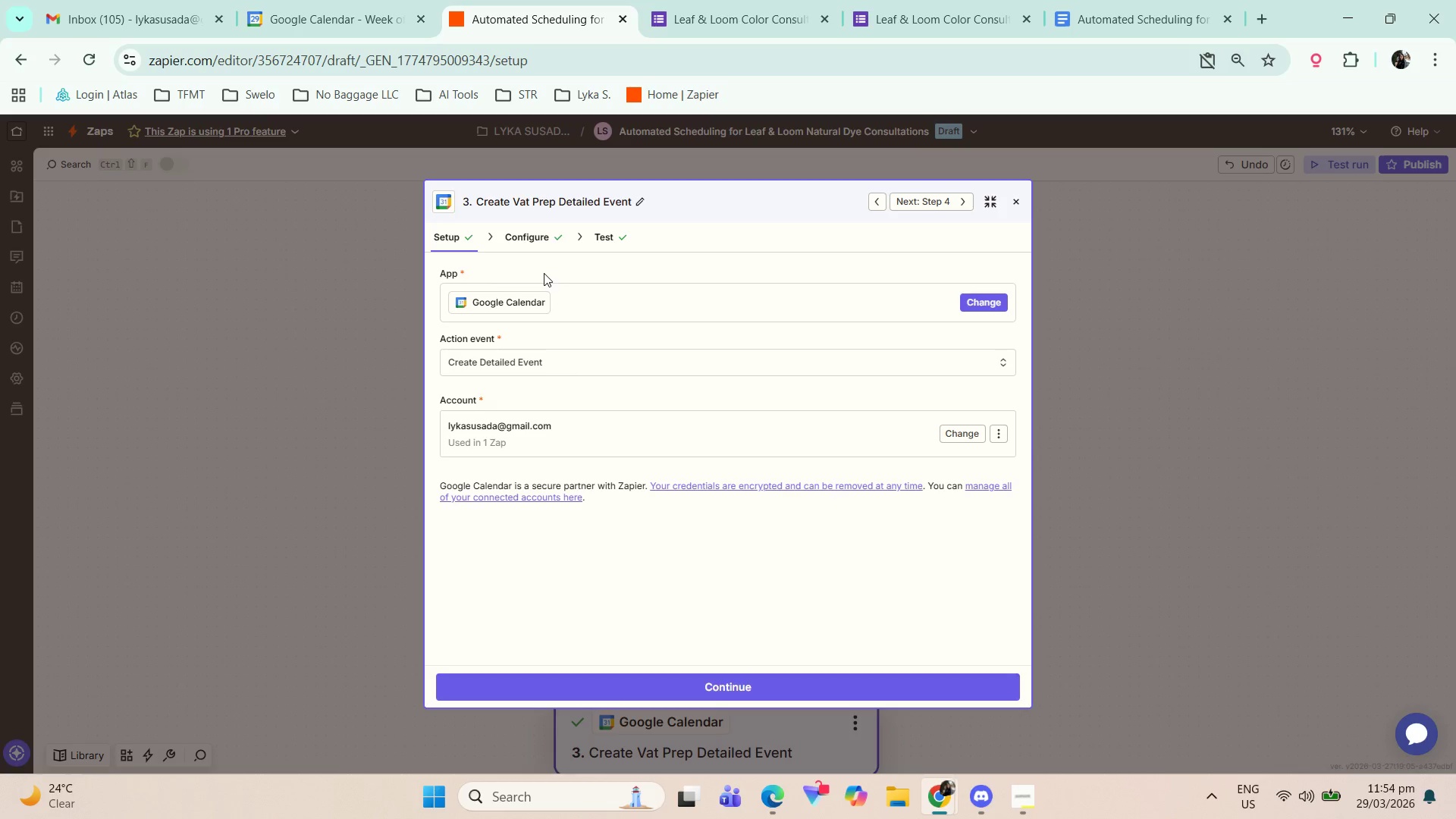 
left_click([634, 682])
 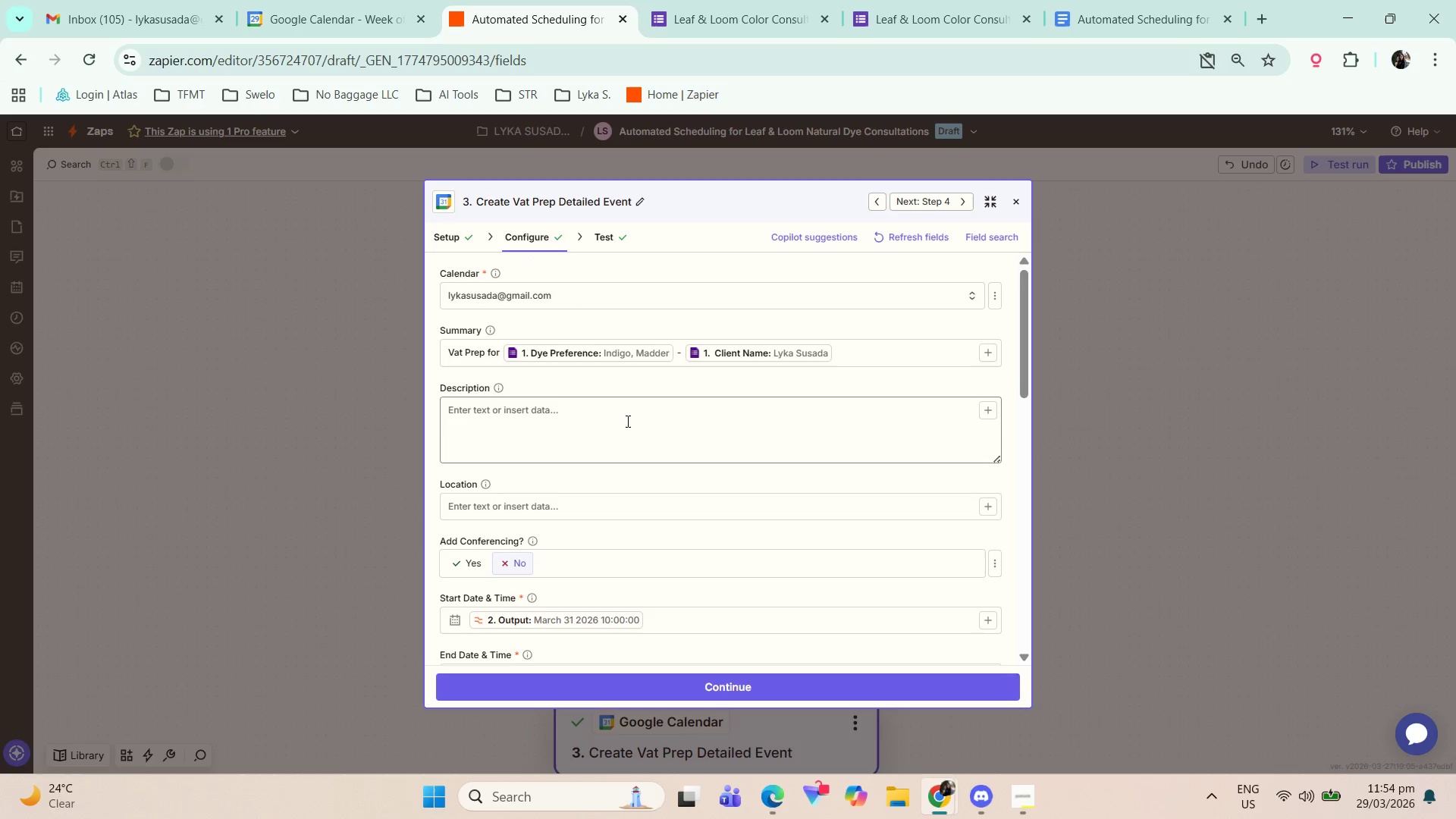 
scroll: coordinate [522, 494], scroll_direction: down, amount: 2.0
 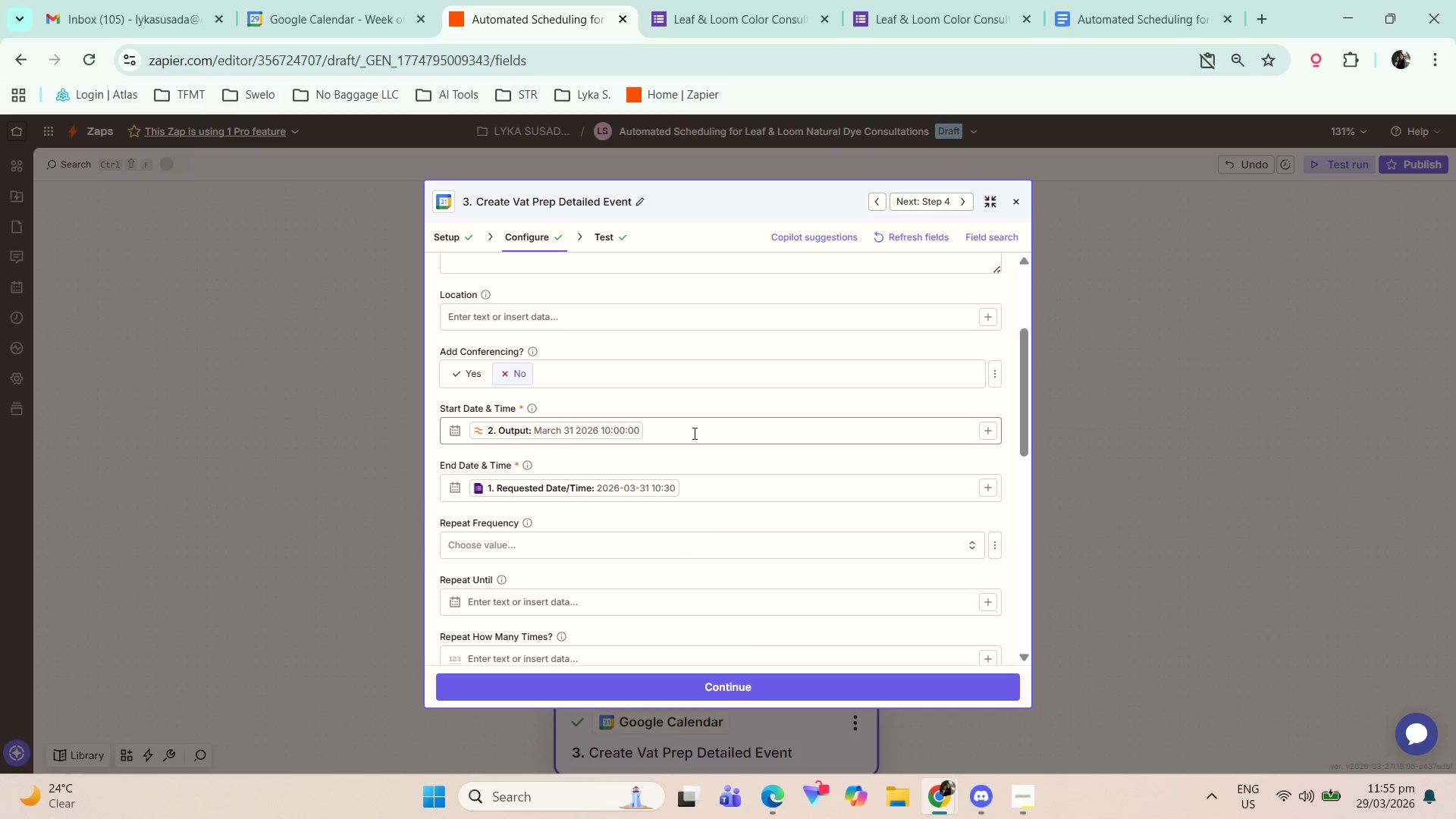 
left_click([693, 434])
 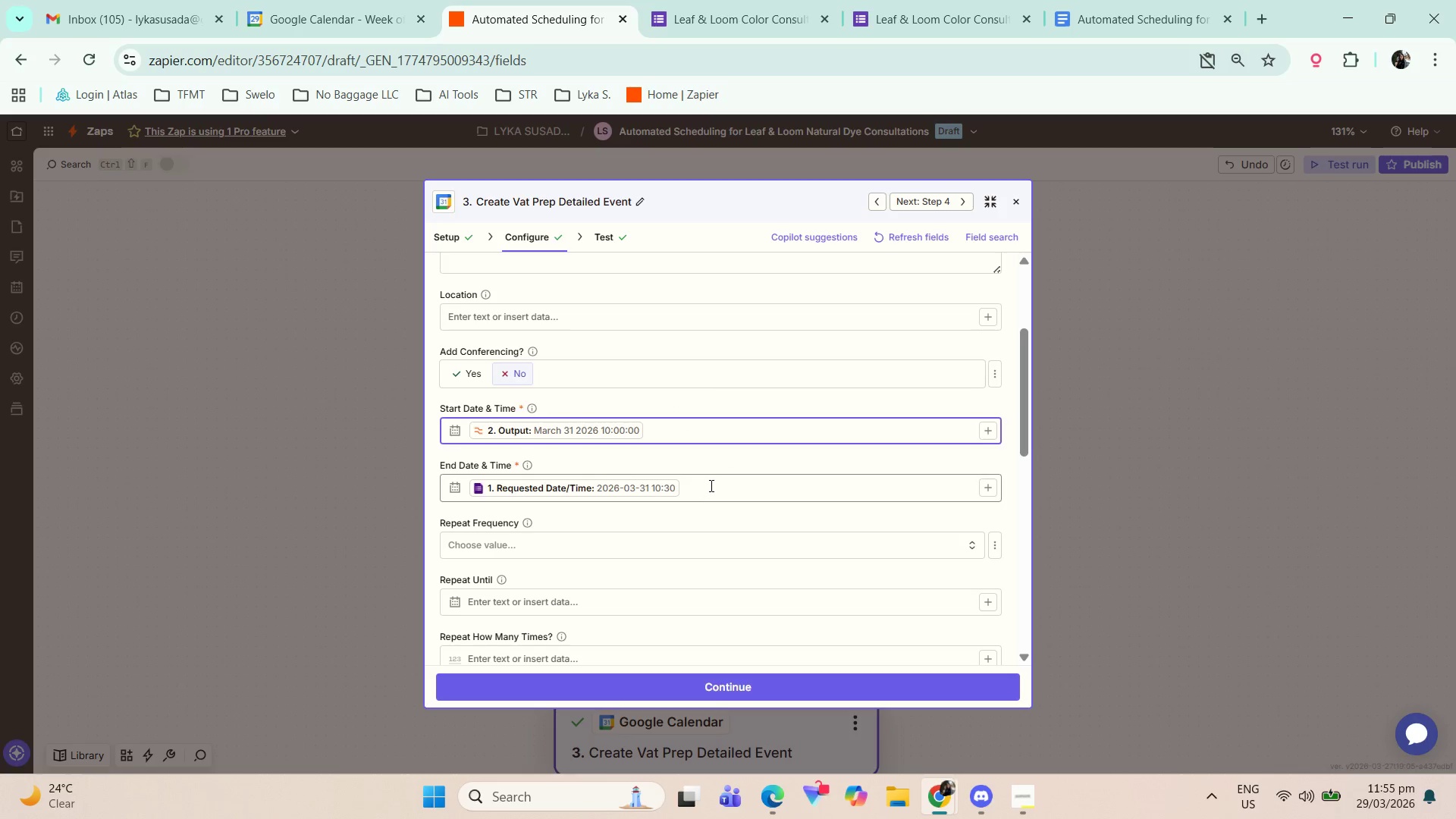 
left_click([711, 484])
 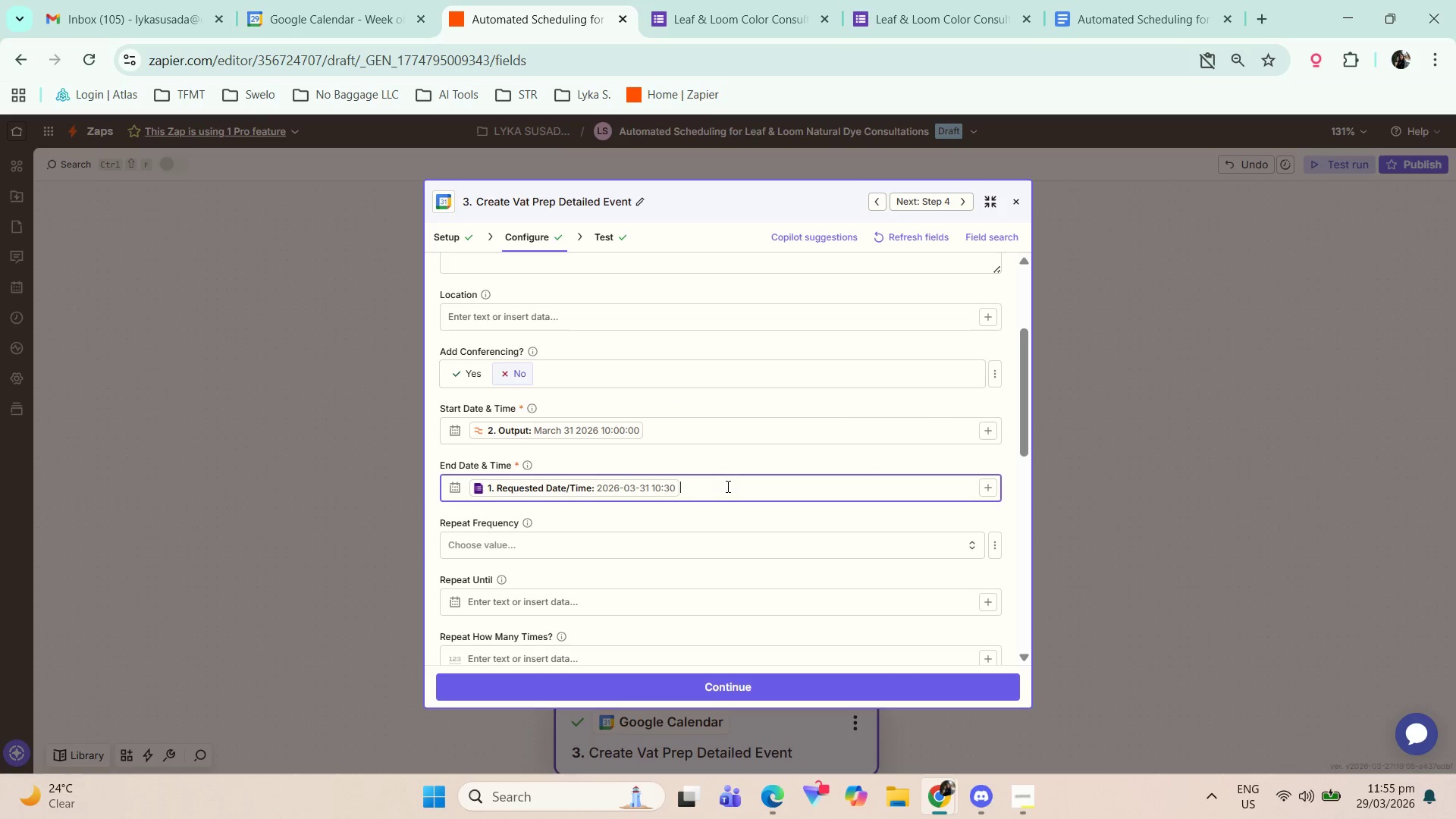 
wait(6.16)
 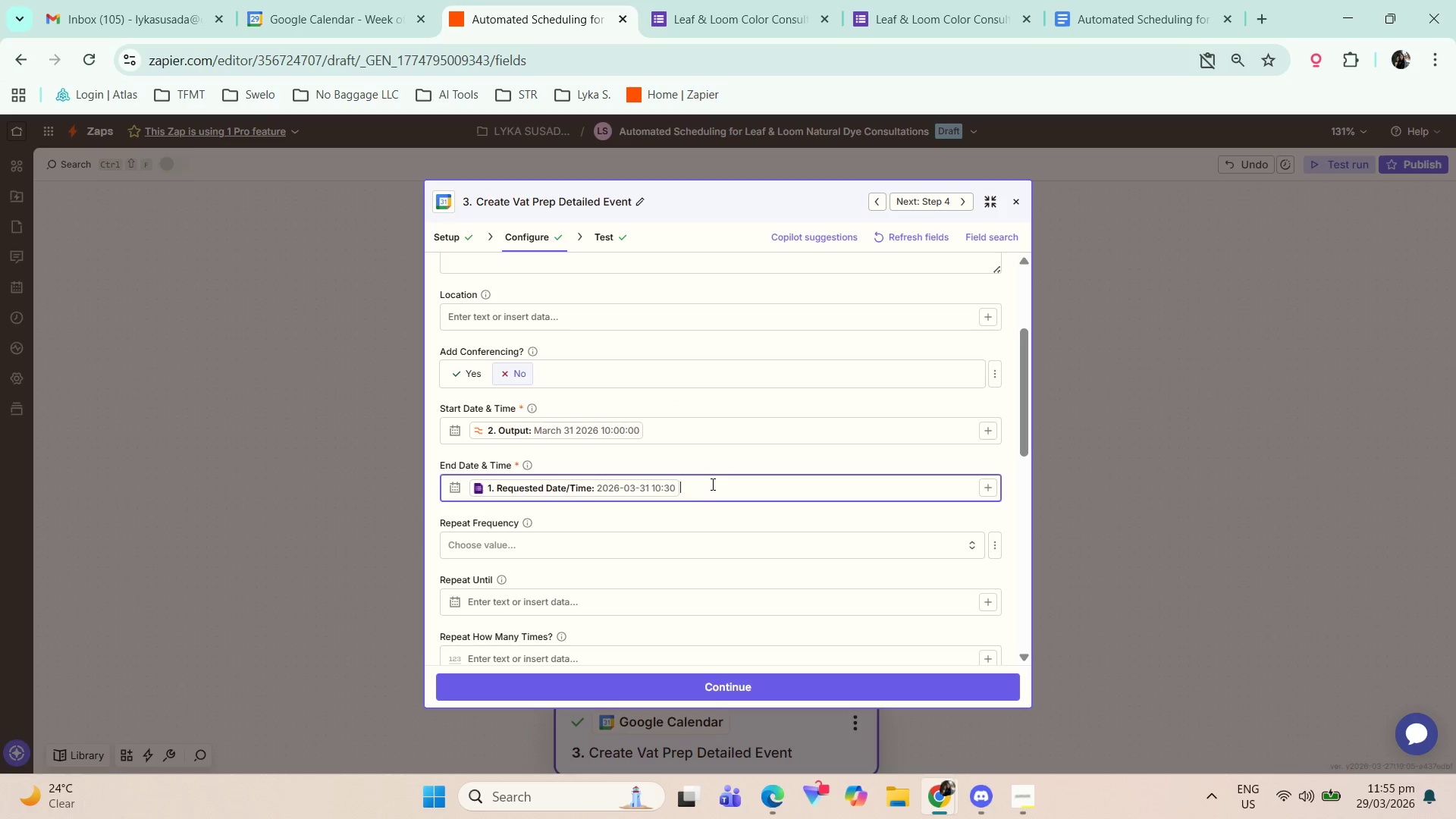 
key(Backspace)
 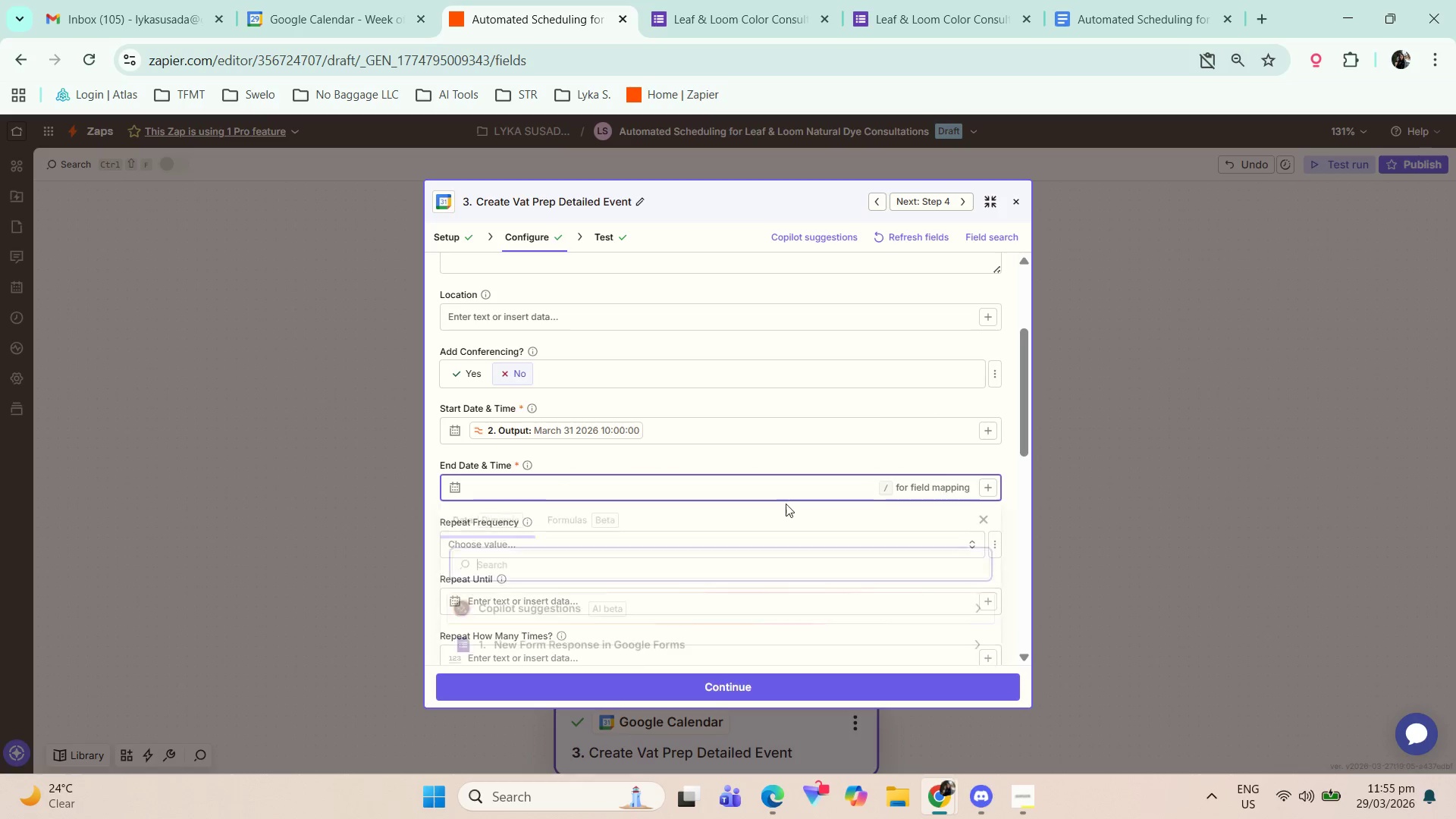 
scroll: coordinate [646, 554], scroll_direction: down, amount: 2.0
 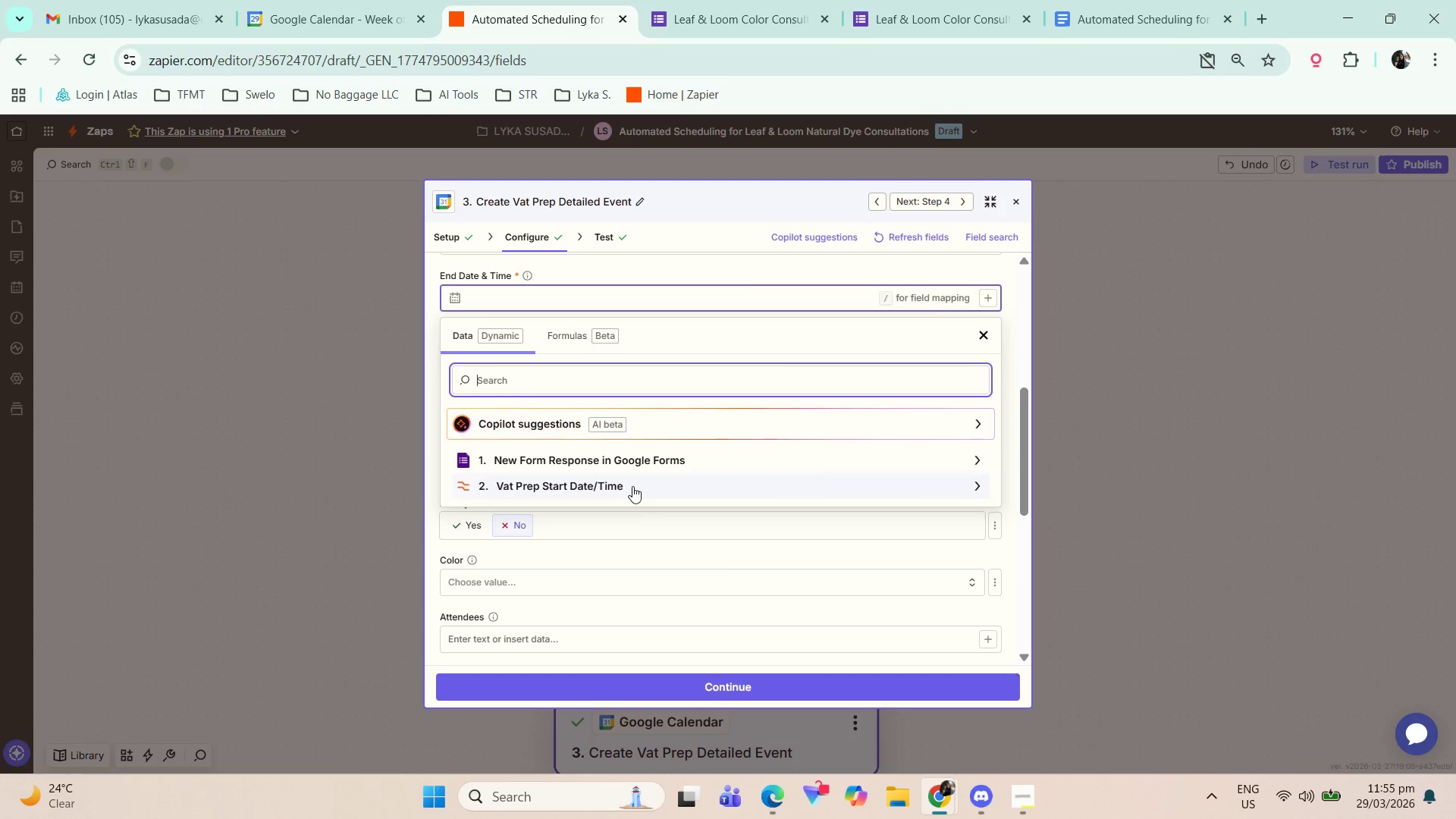 
left_click([632, 485])
 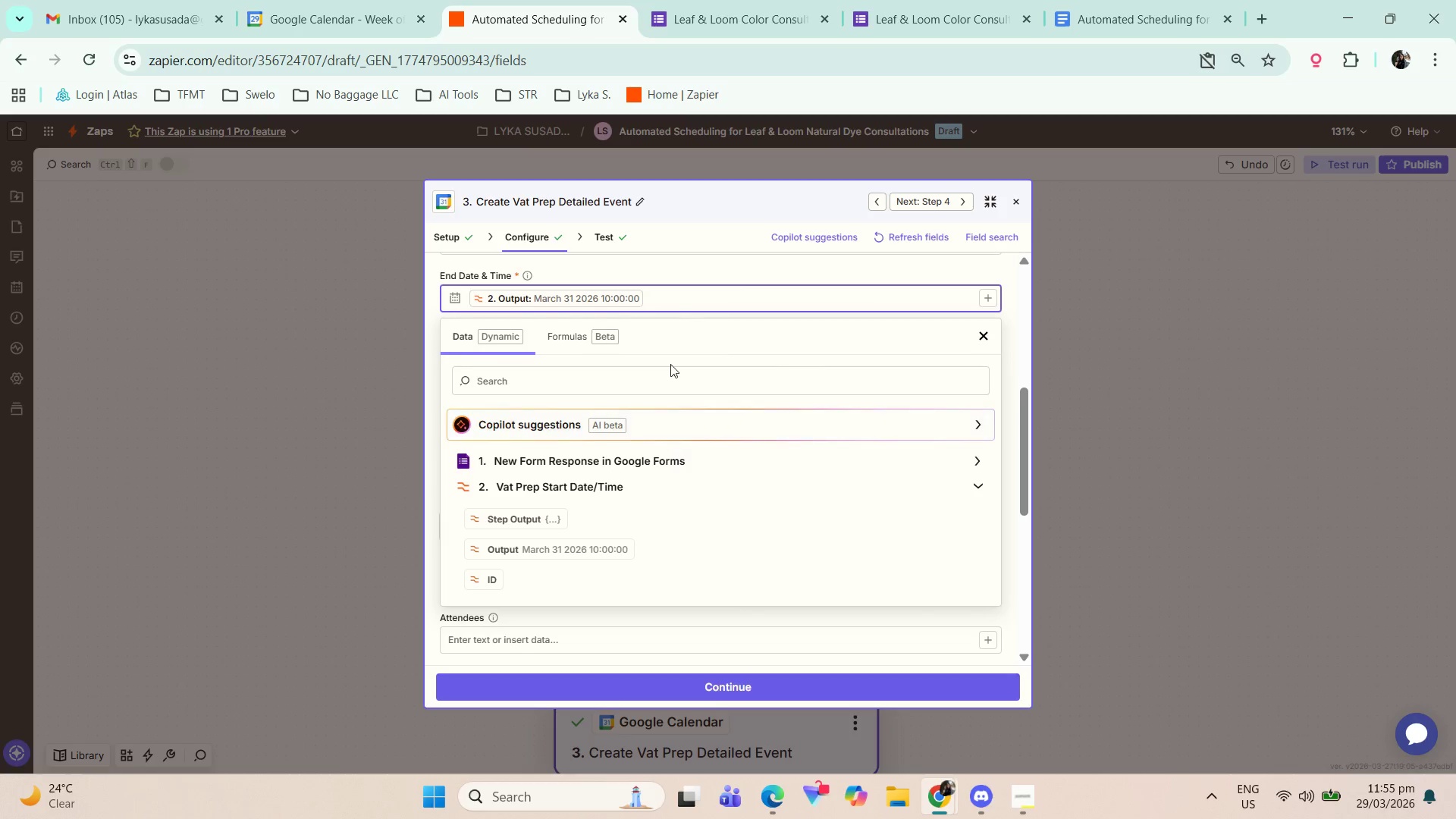 
scroll: coordinate [799, 402], scroll_direction: up, amount: 1.0
 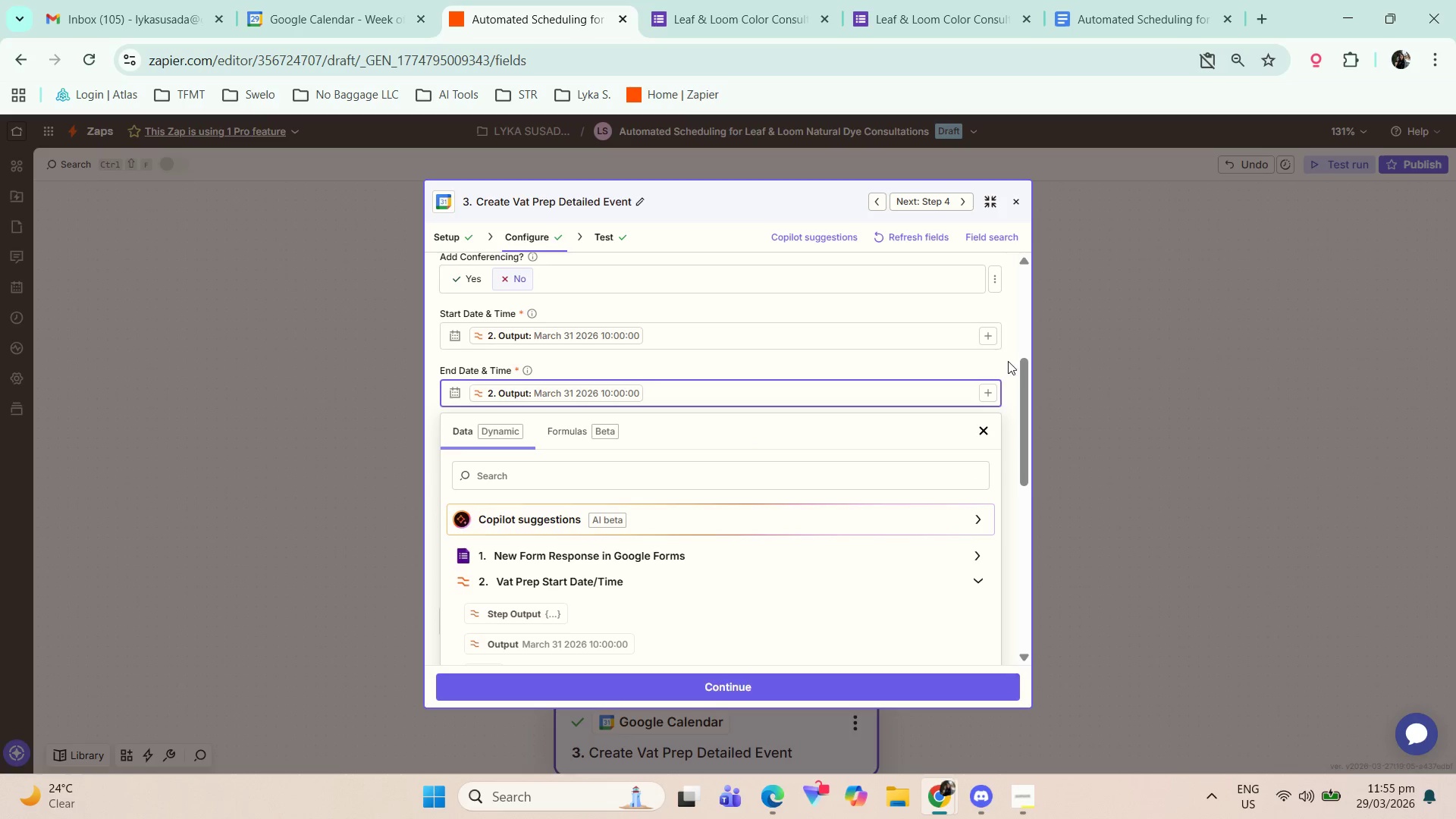 
left_click([1009, 361])
 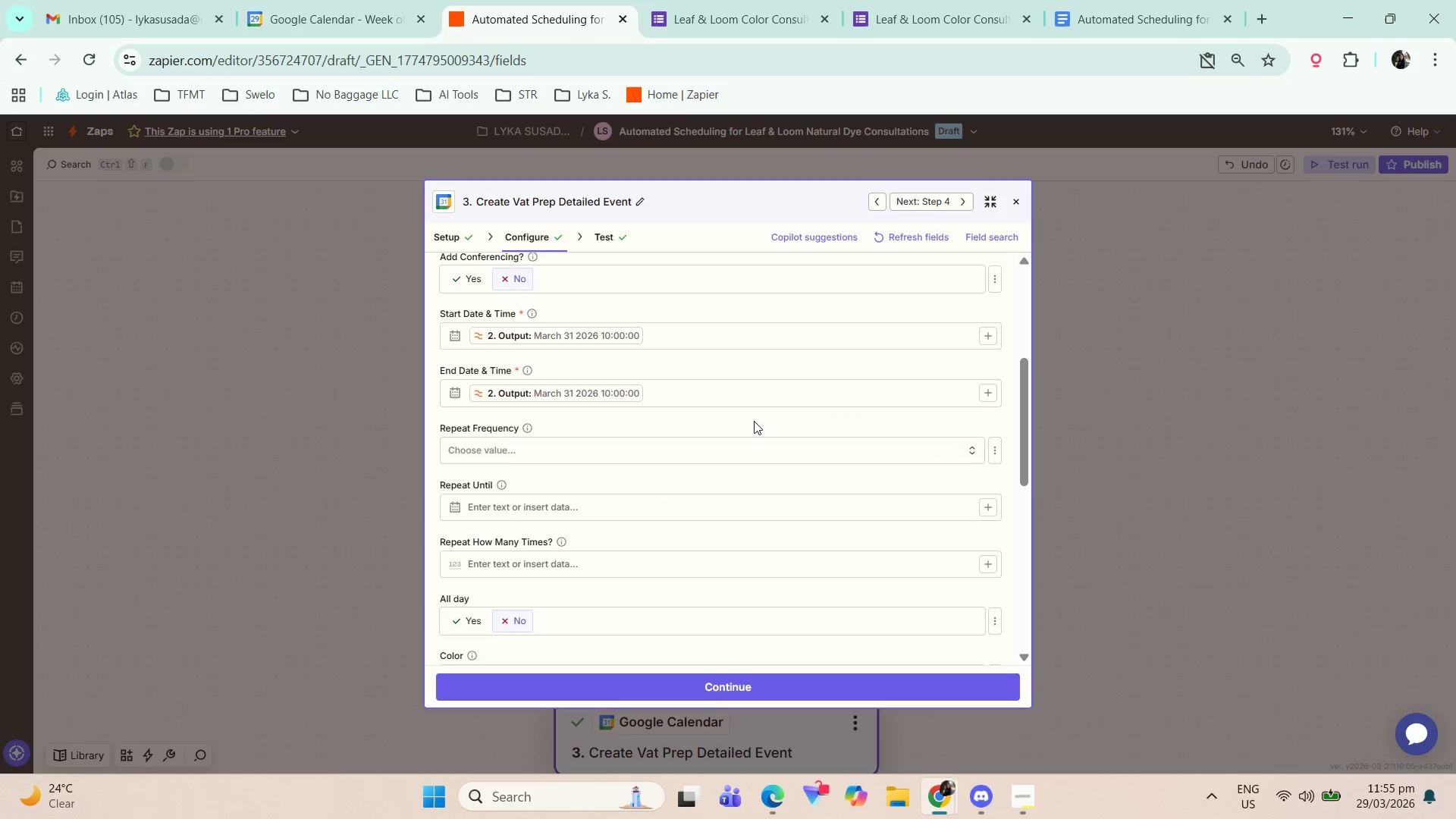 
scroll: coordinate [716, 580], scroll_direction: down, amount: 3.0
 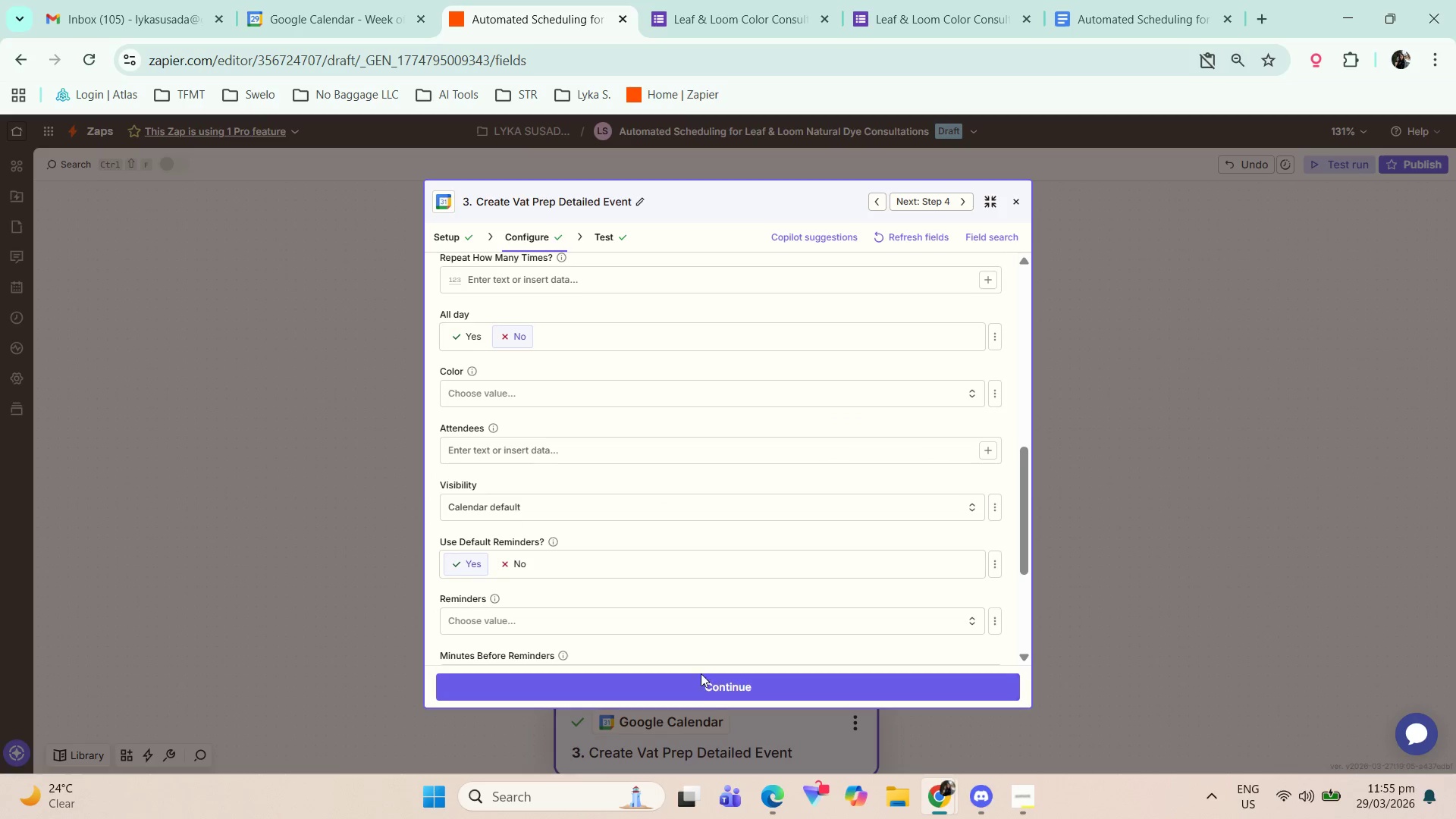 
left_click([699, 684])
 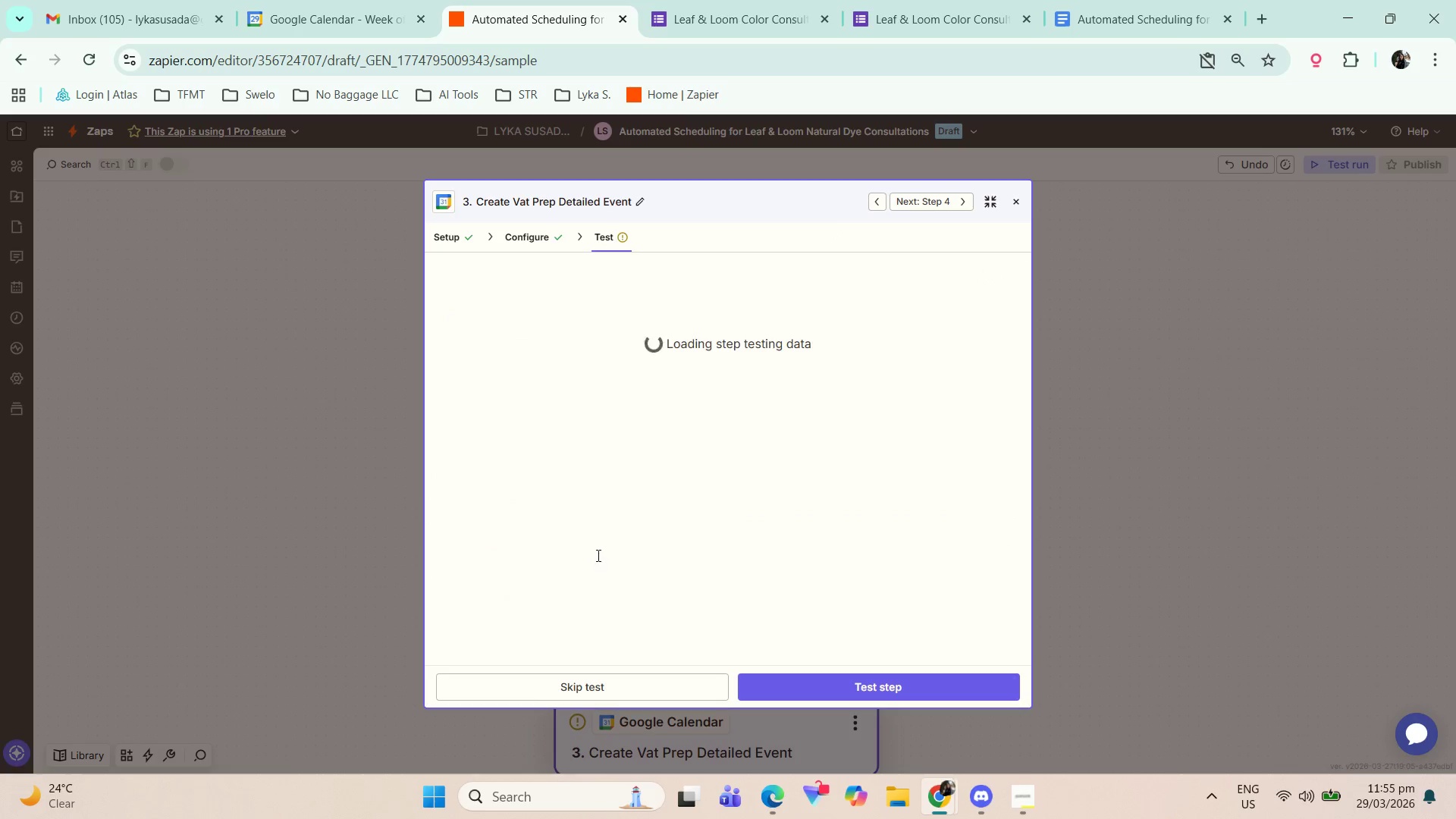 
scroll: coordinate [632, 542], scroll_direction: down, amount: 2.0
 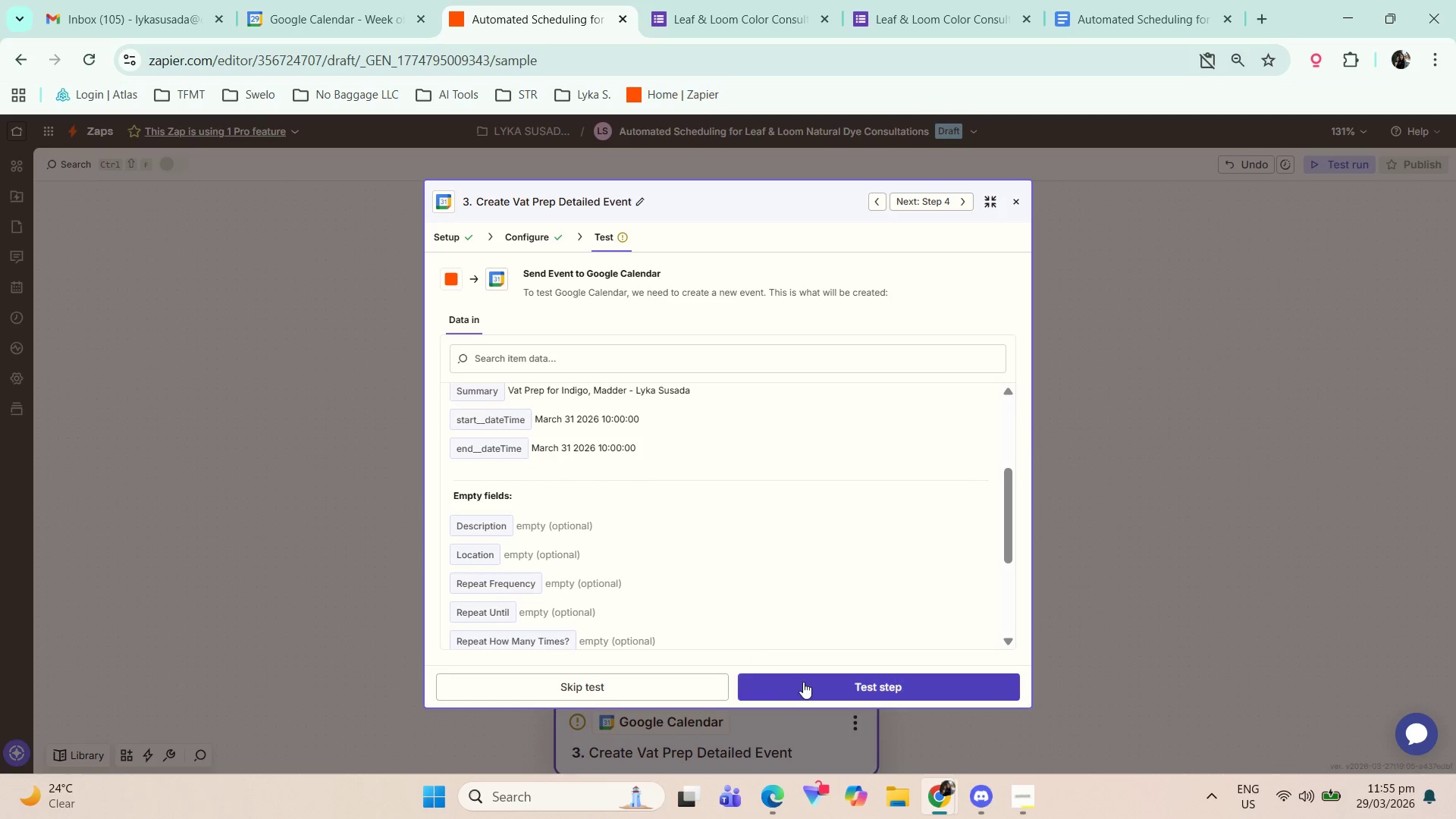 
left_click([821, 686])
 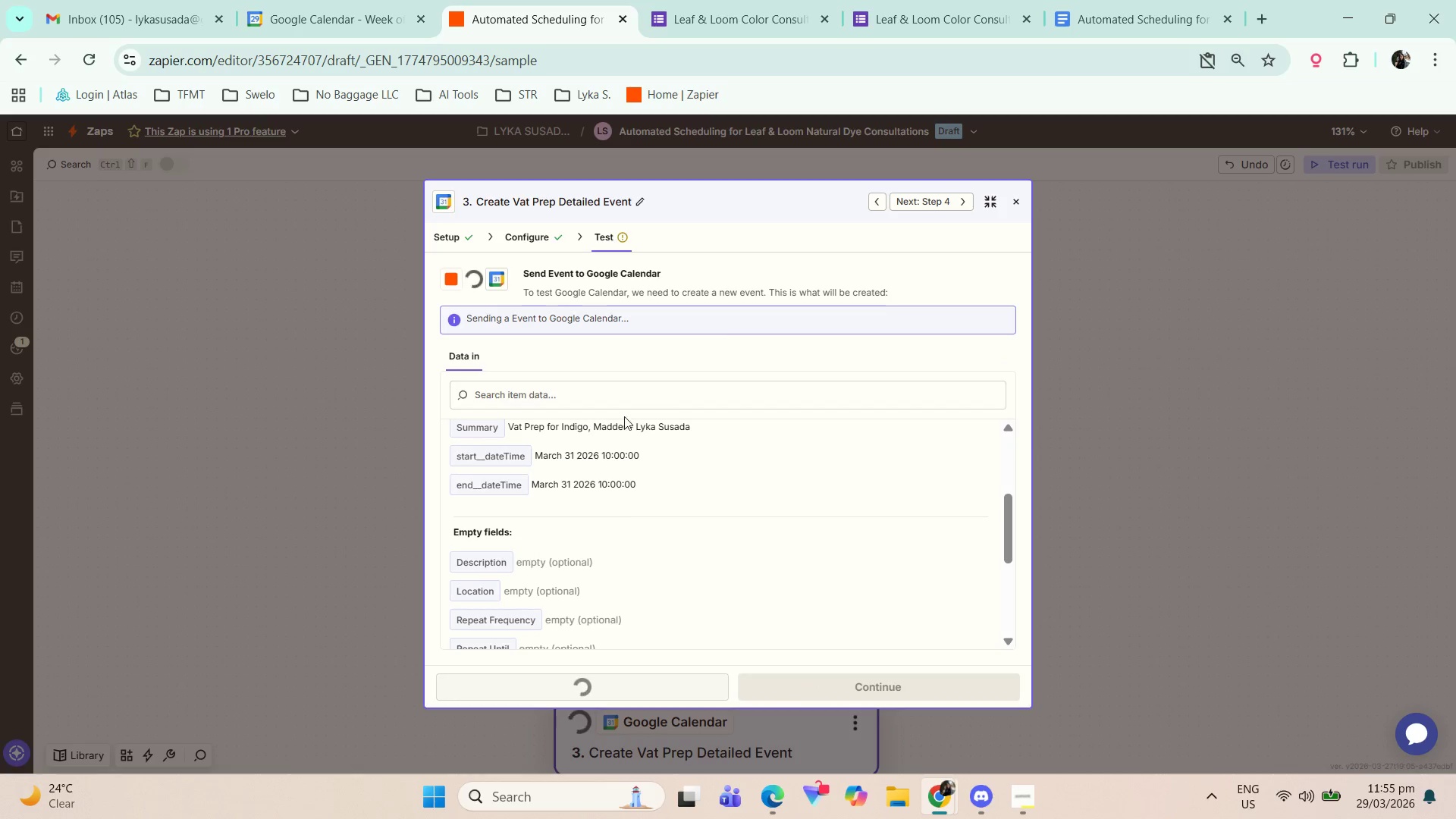 
scroll: coordinate [676, 507], scroll_direction: down, amount: 9.0
 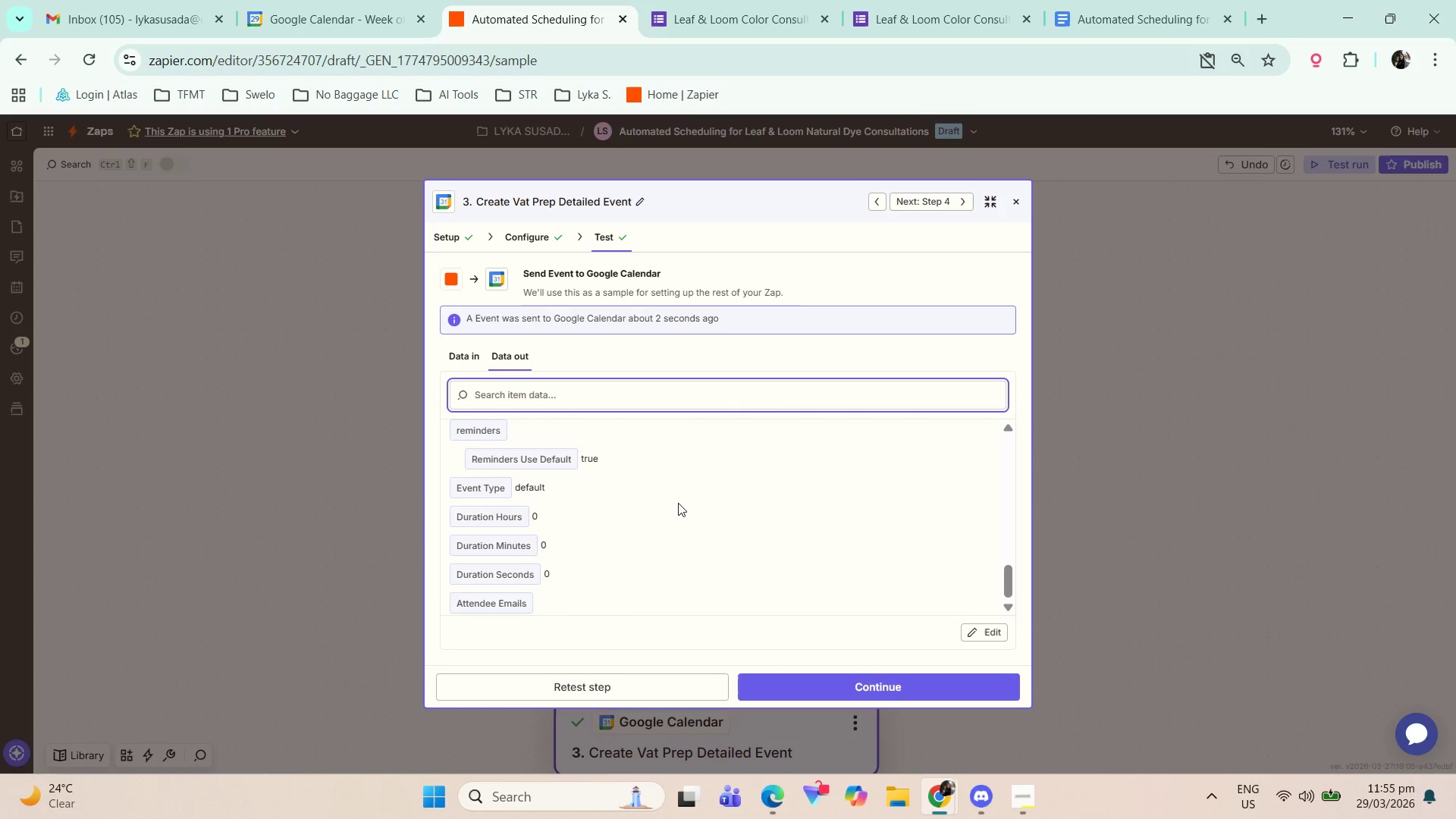 
scroll: coordinate [678, 507], scroll_direction: up, amount: 4.0
 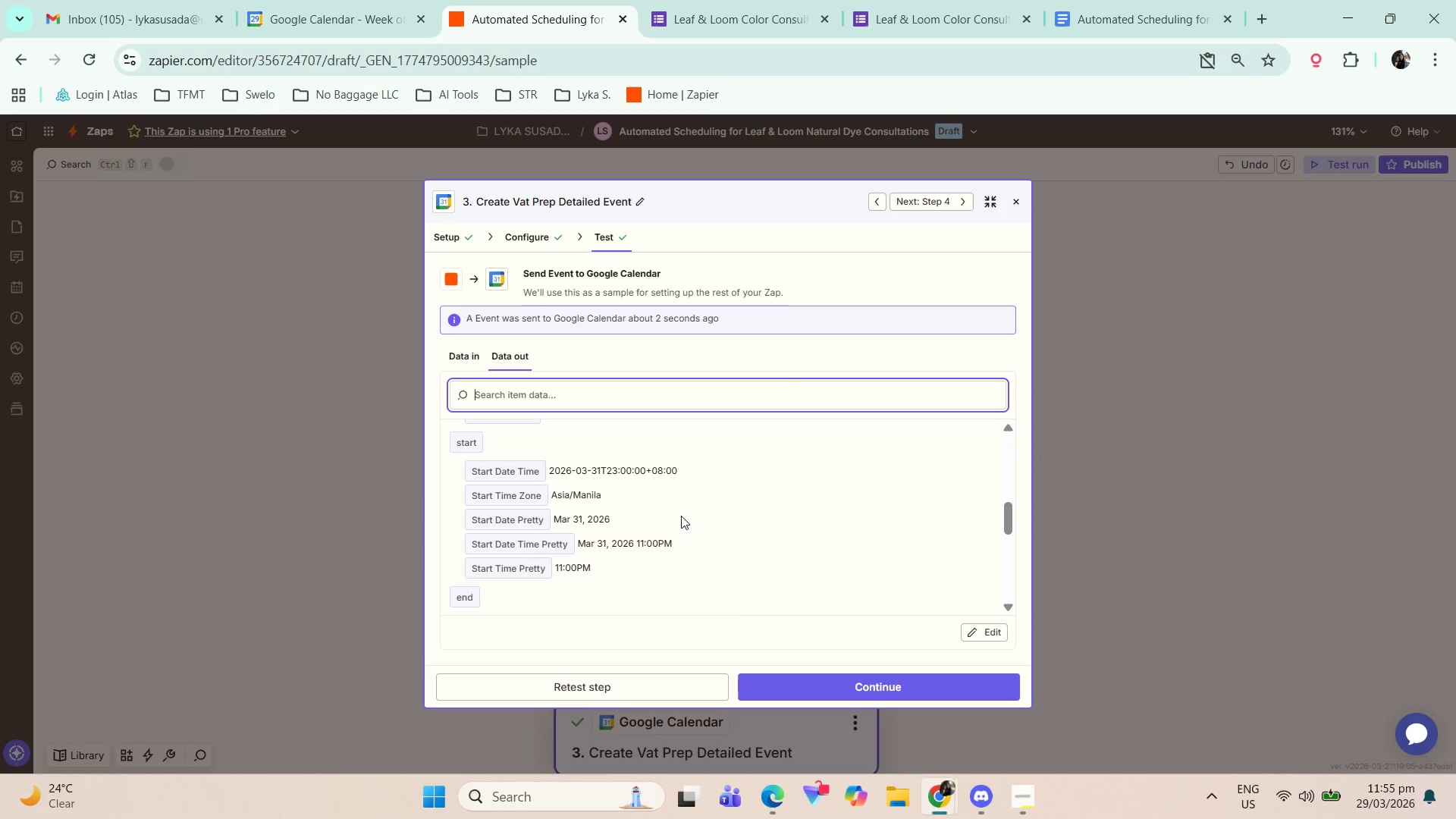 
wait(15.38)
 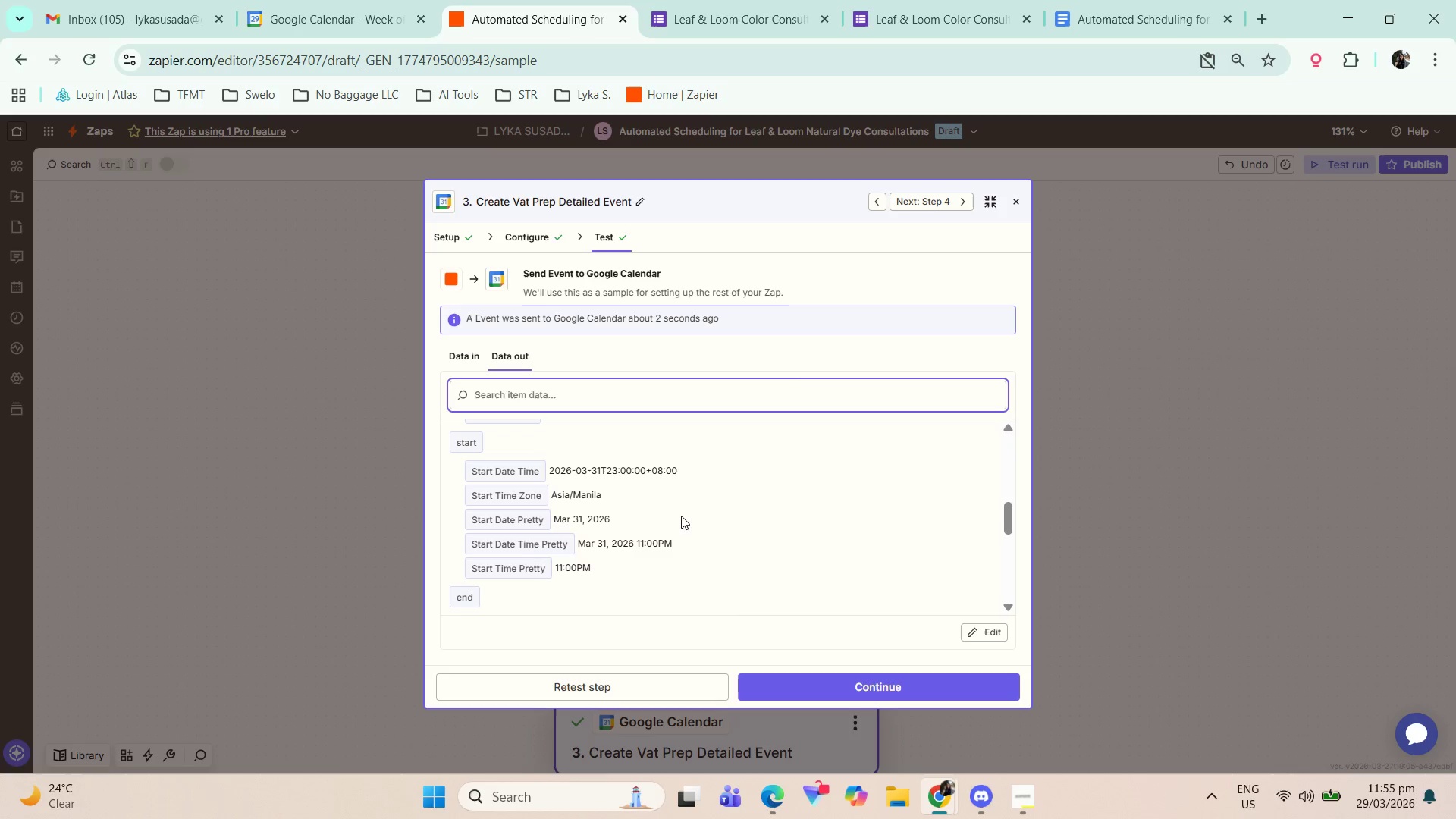 
scroll: coordinate [658, 554], scroll_direction: down, amount: 6.0
 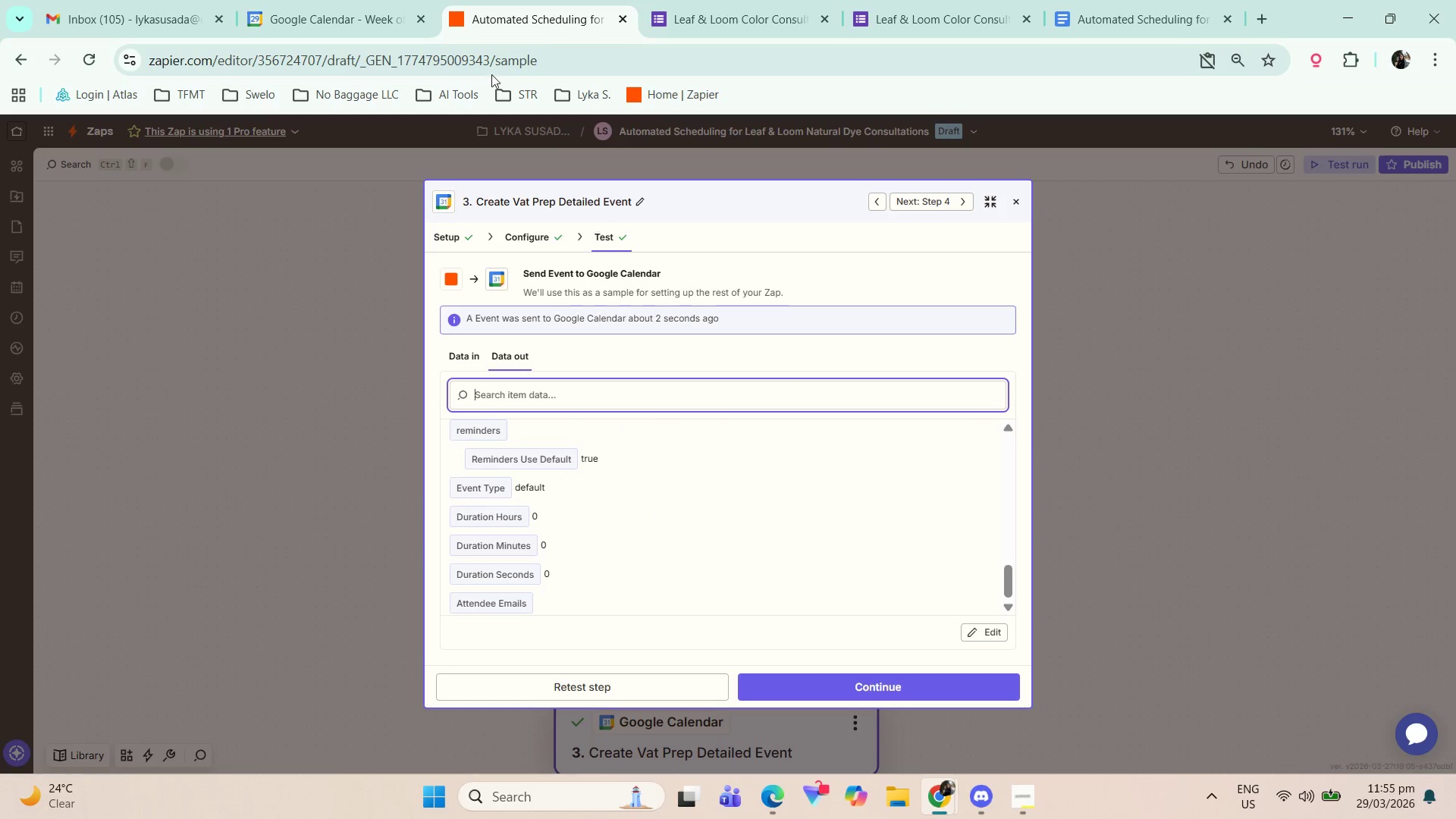 
left_click([347, 0])
 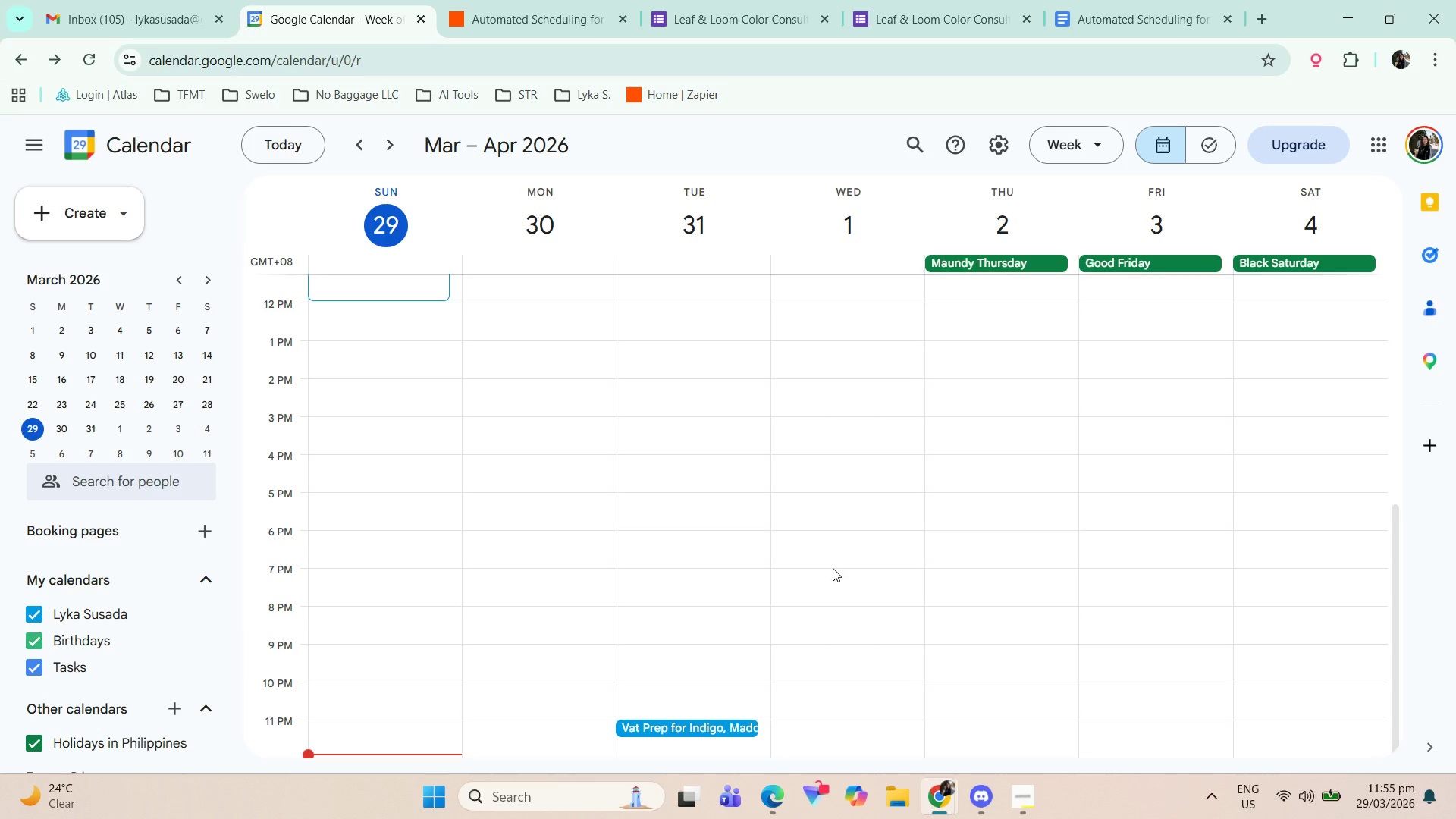 
scroll: coordinate [817, 602], scroll_direction: down, amount: 4.0
 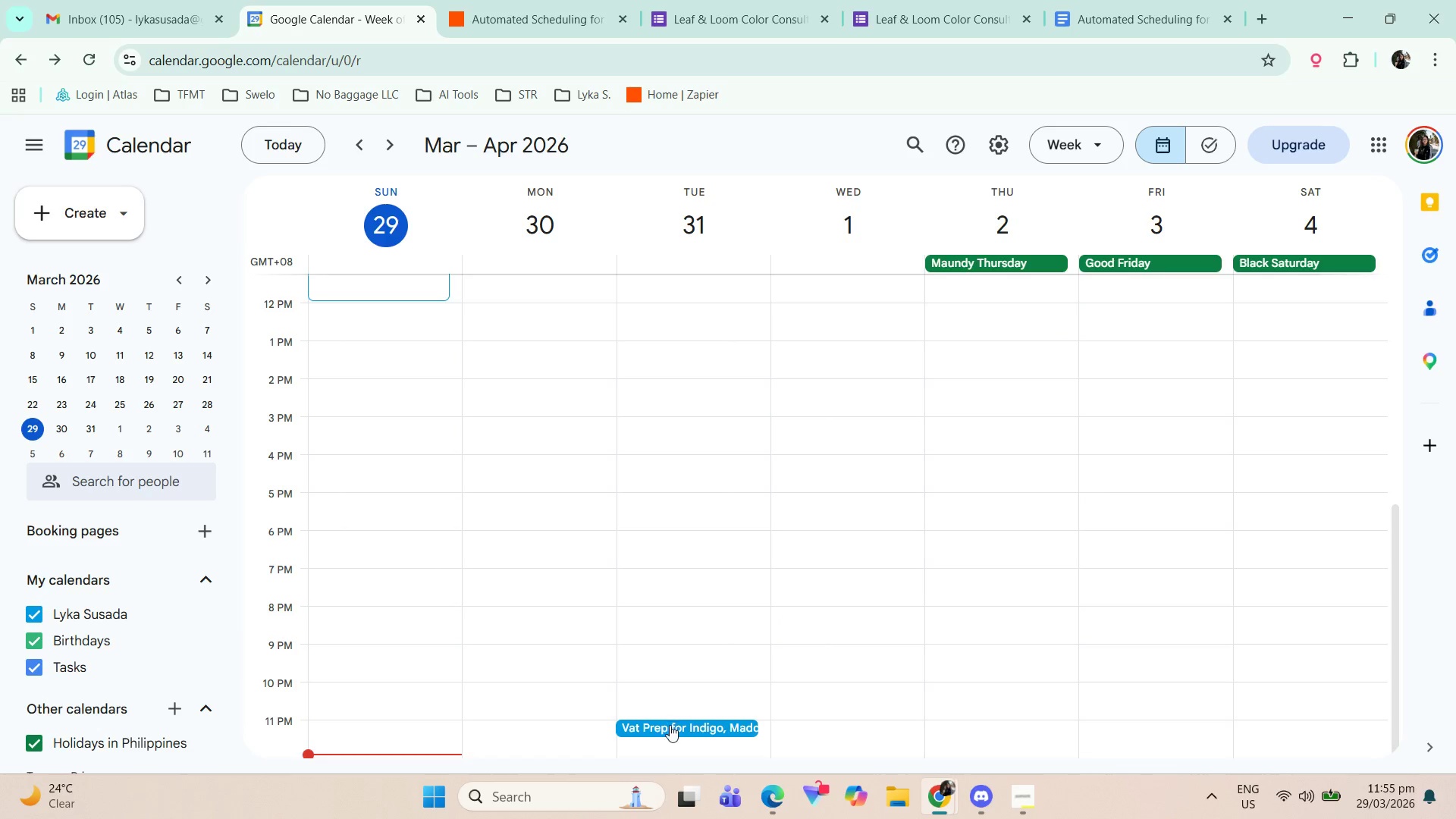 
left_click([670, 731])
 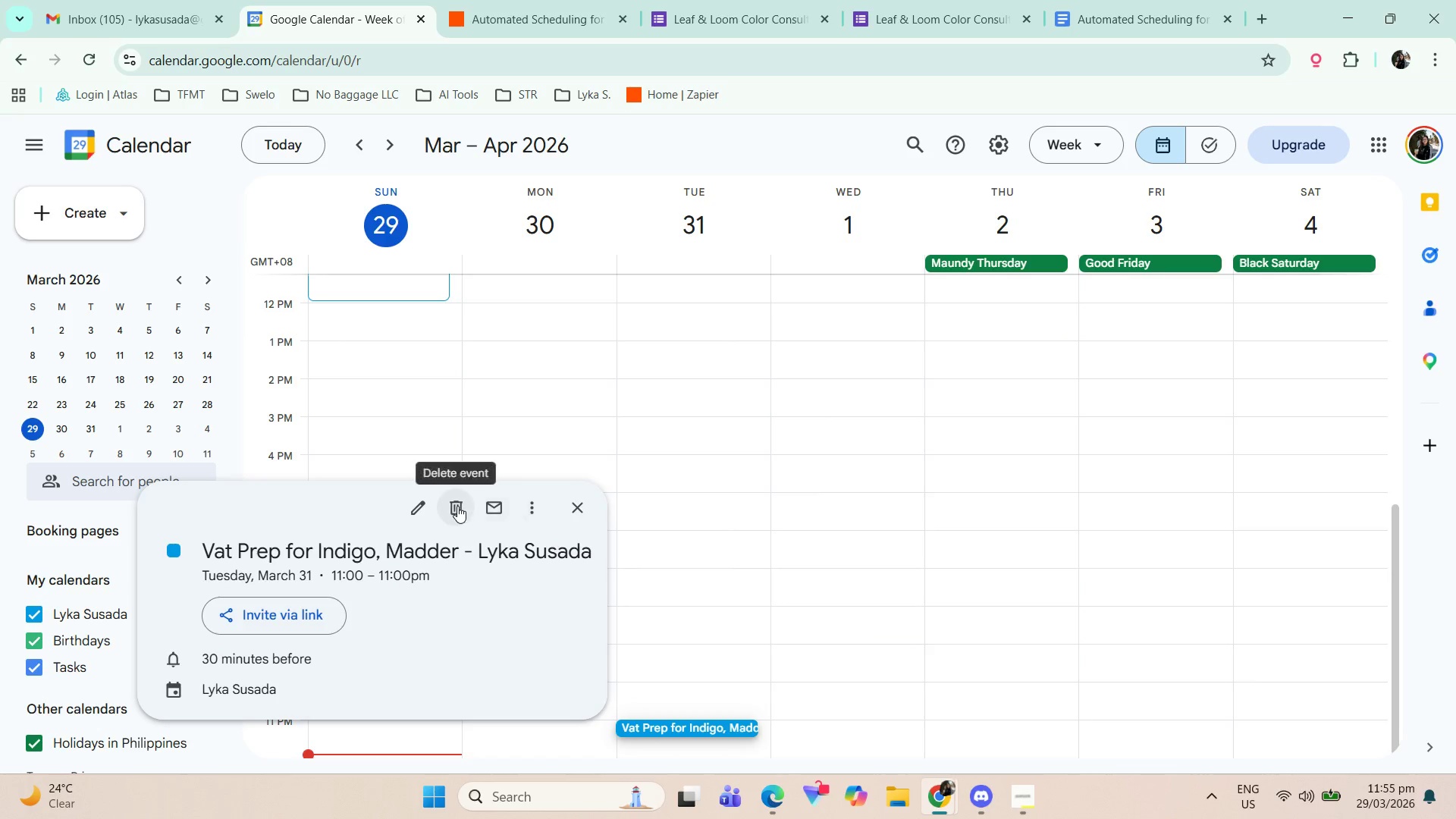 
left_click([457, 505])
 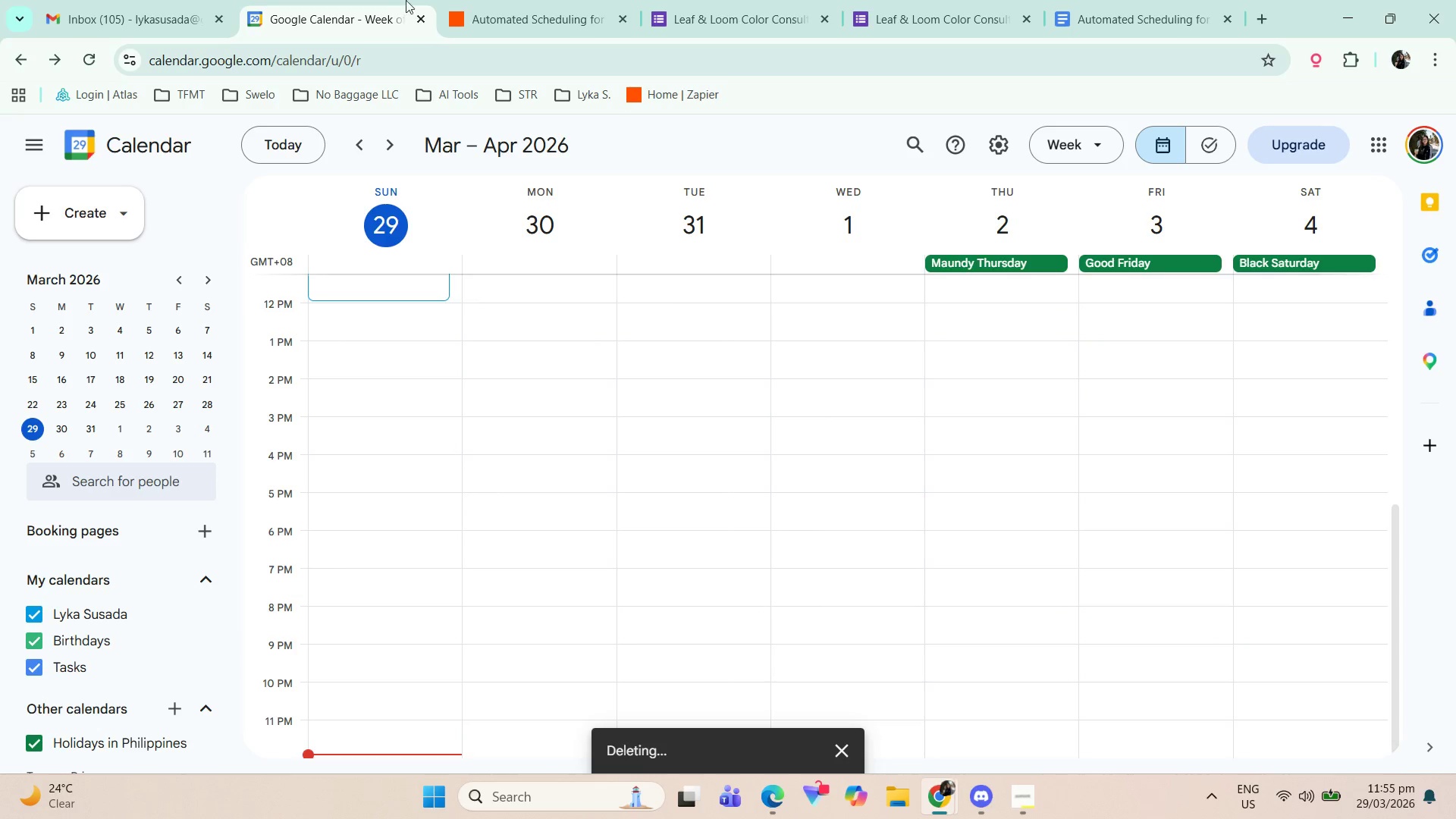 
left_click([537, 0])
 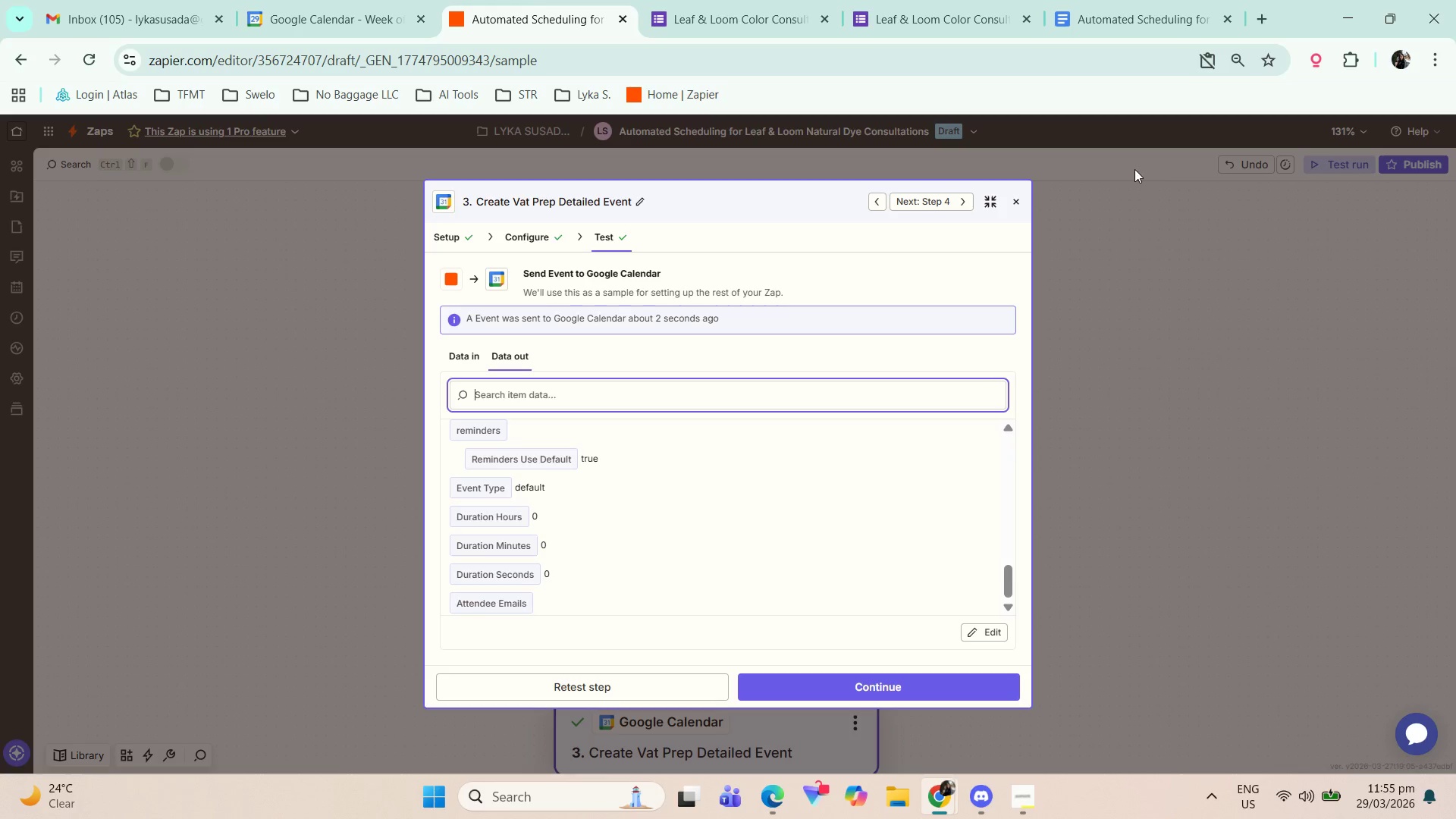 
left_click([1025, 199])
 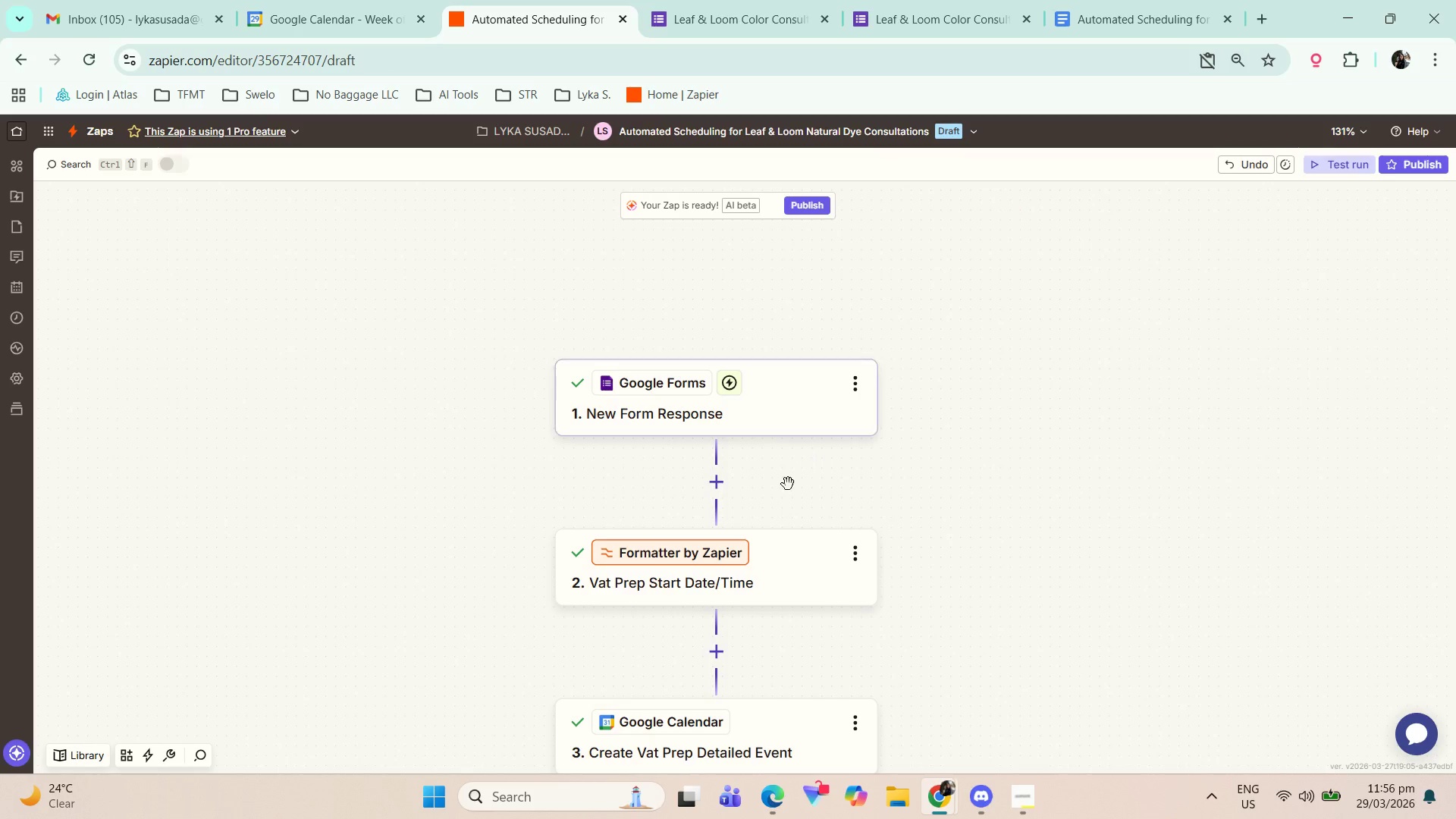 
left_click([803, 570])
 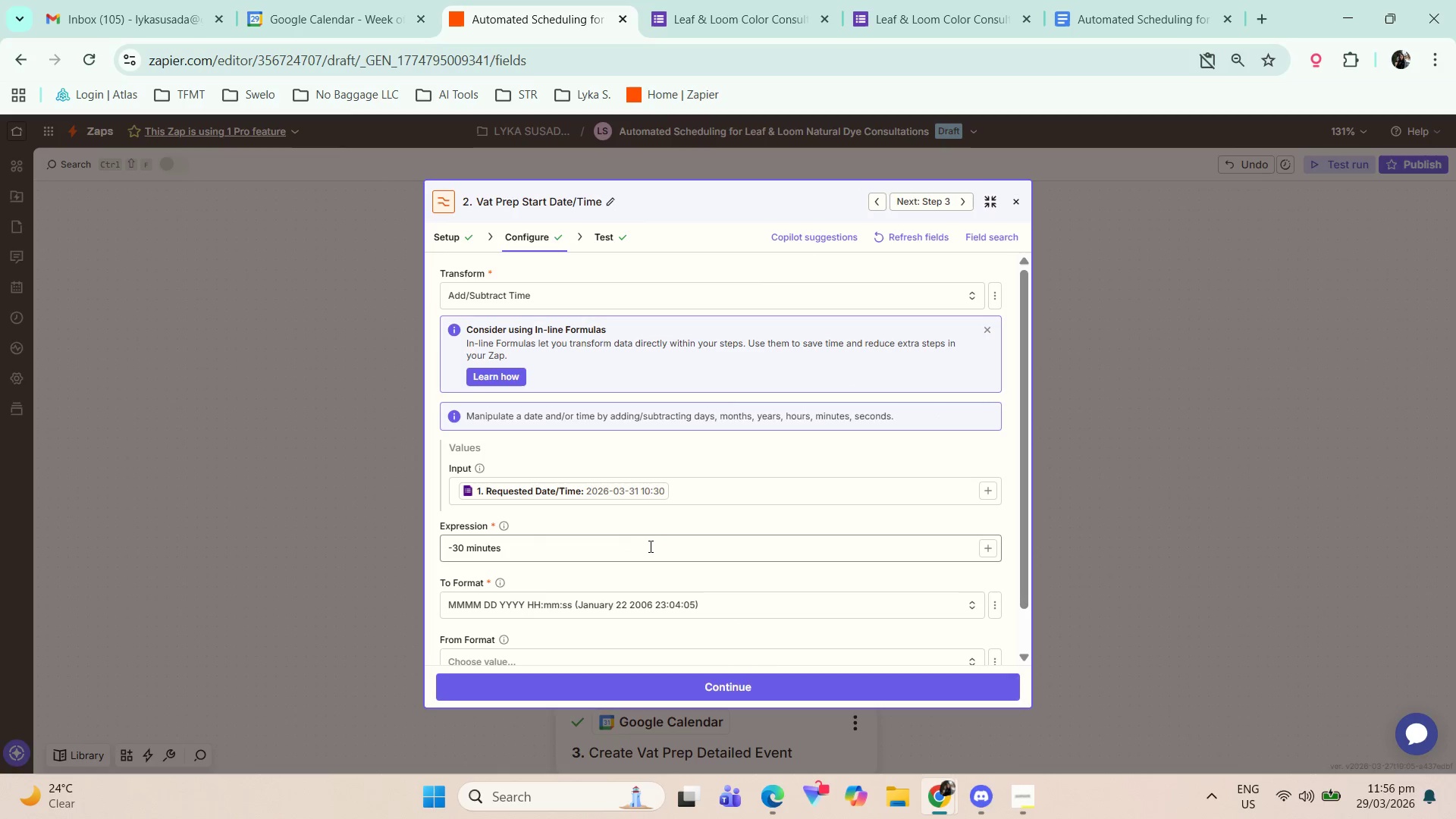 
scroll: coordinate [663, 588], scroll_direction: down, amount: 2.0
 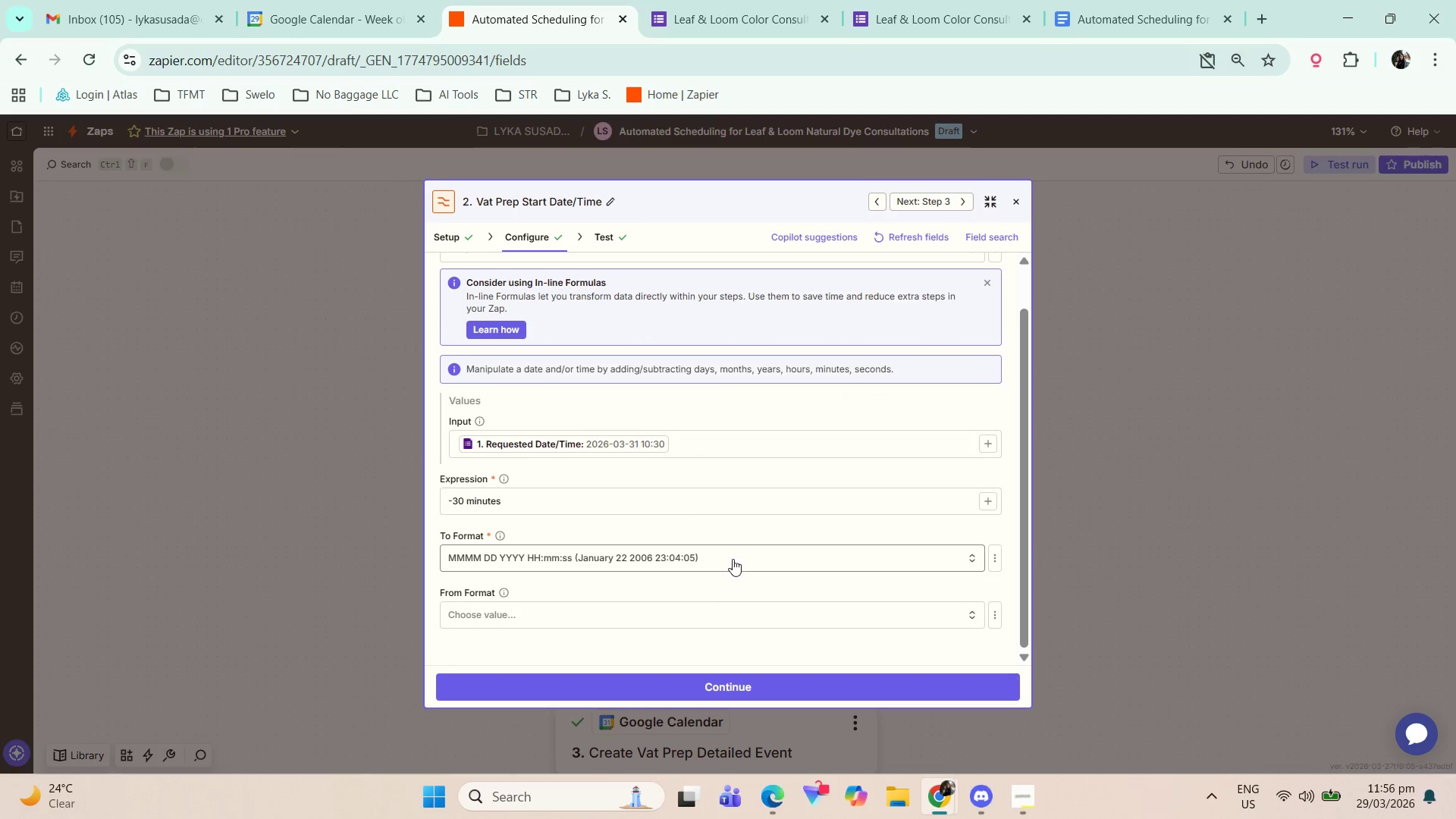 
left_click([733, 559])
 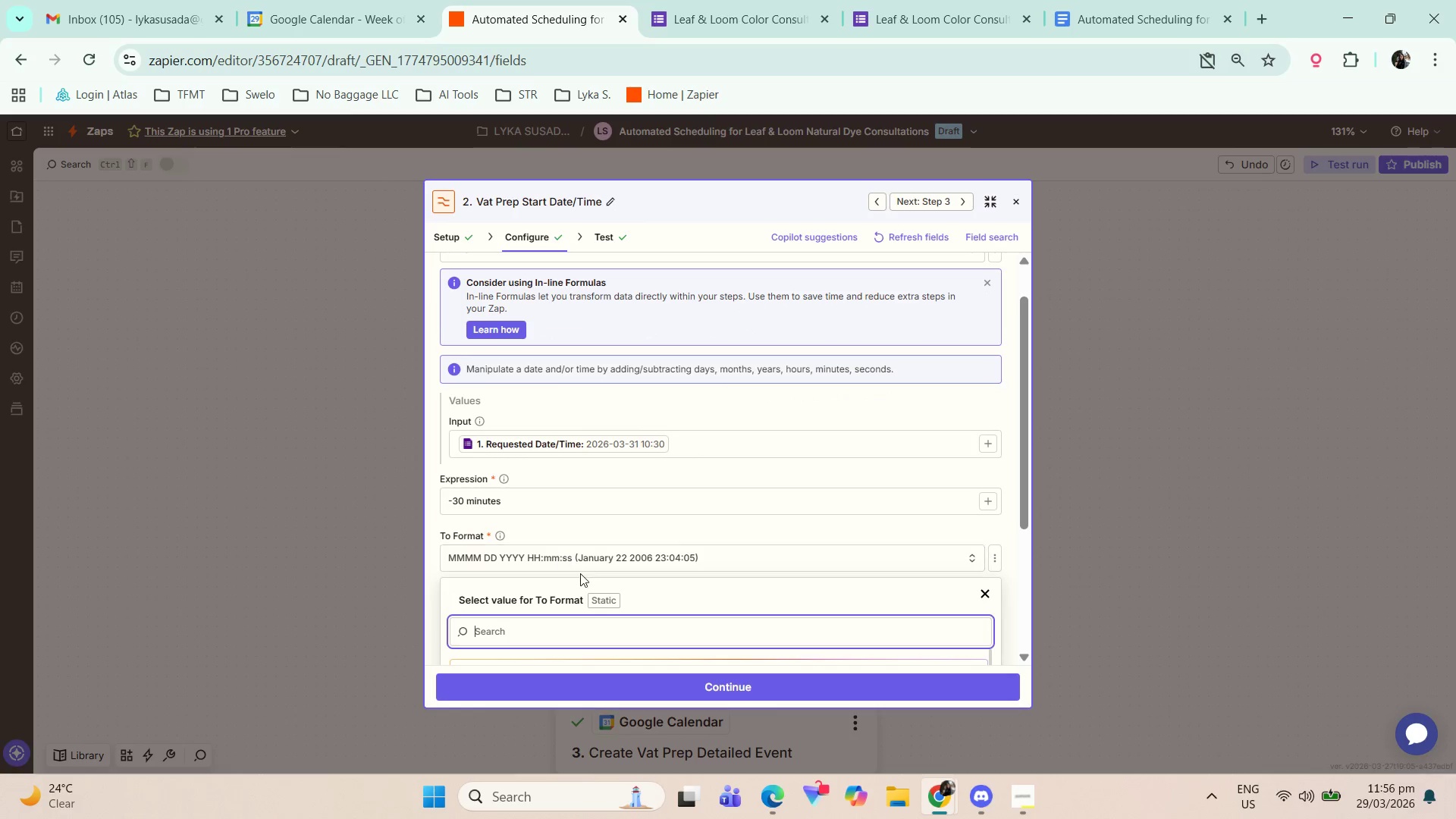 
scroll: coordinate [983, 504], scroll_direction: down, amount: 4.0
 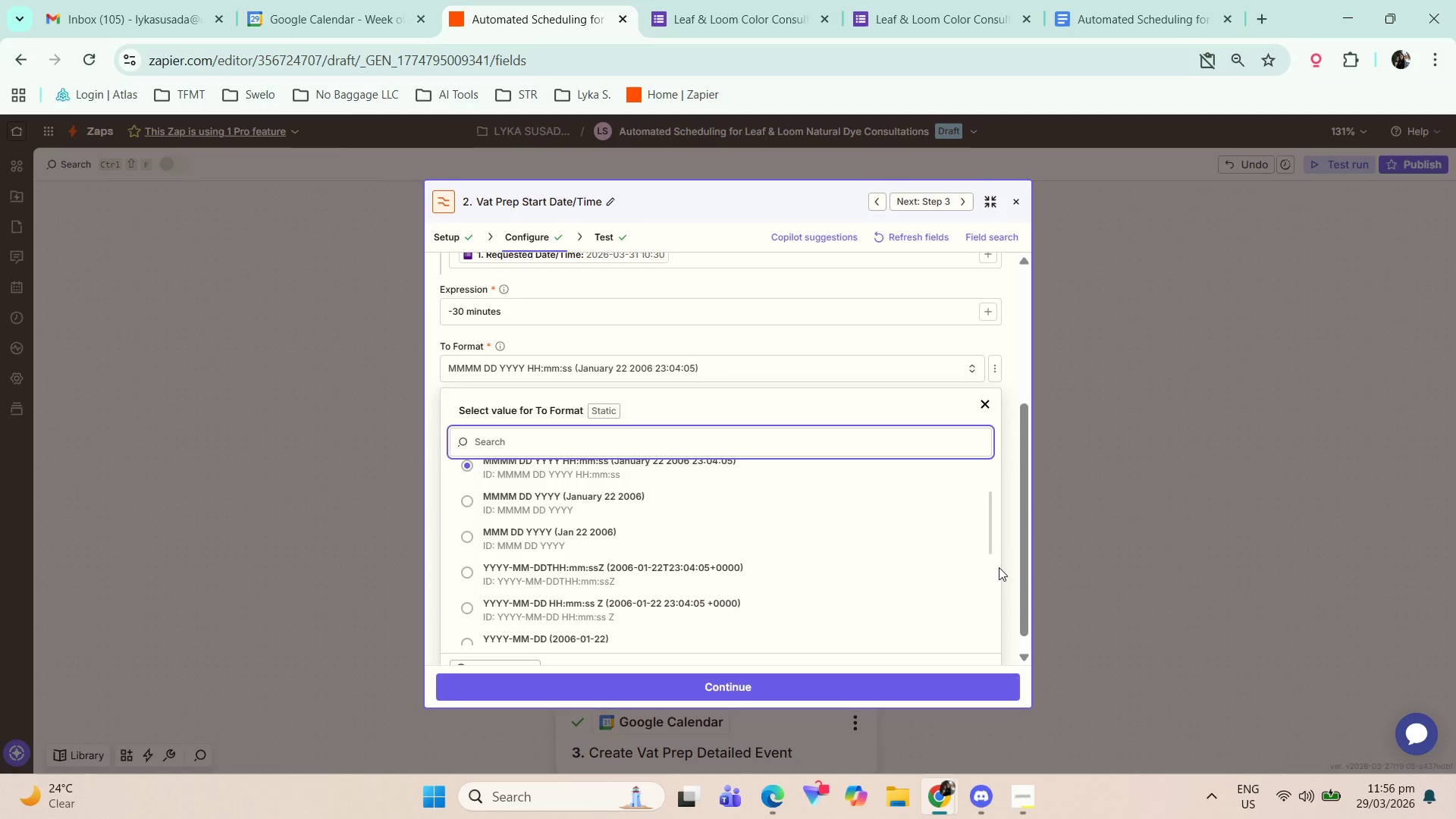 
scroll: coordinate [992, 567], scroll_direction: up, amount: 2.0
 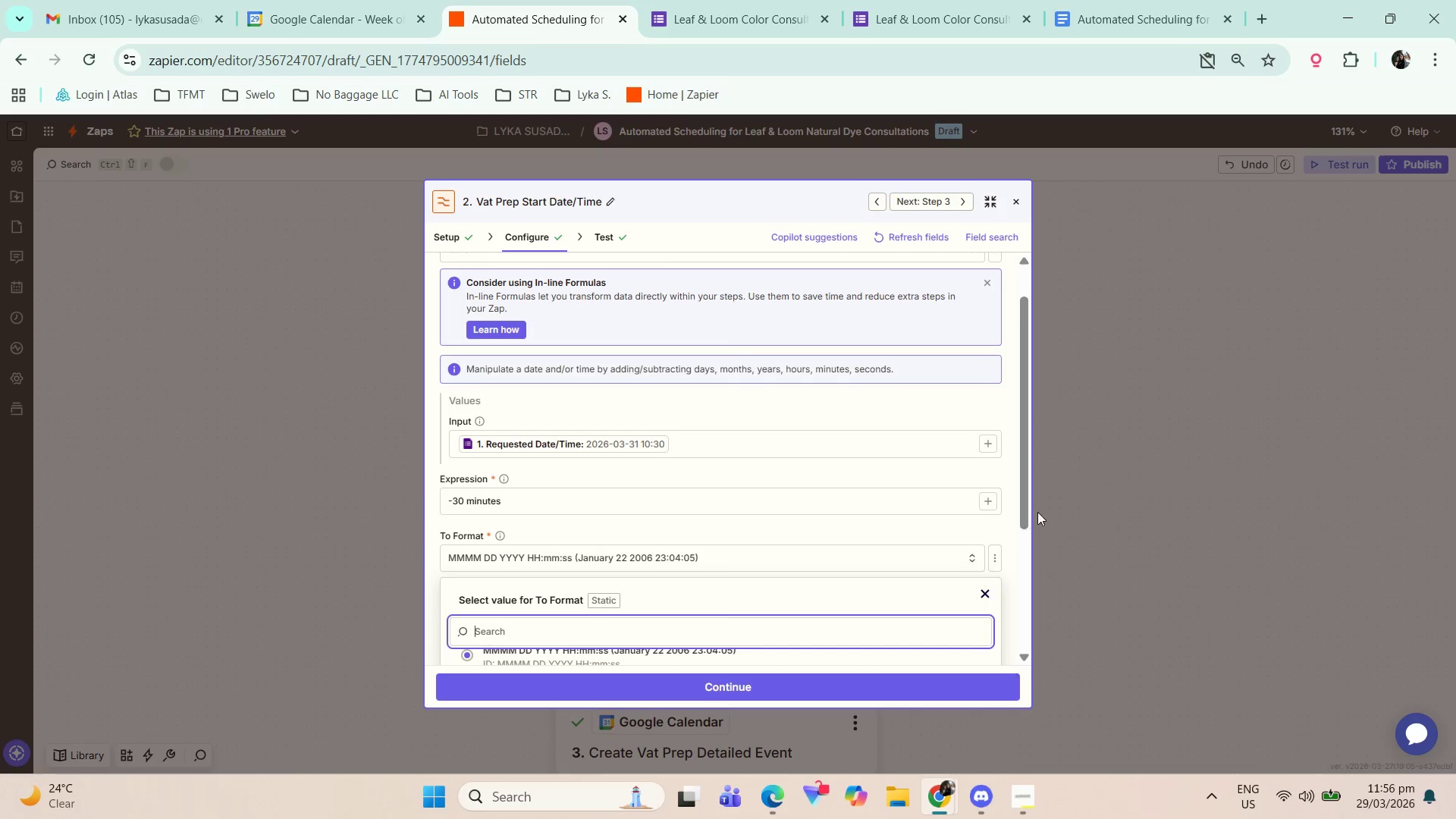 
scroll: coordinate [749, 555], scroll_direction: down, amount: 14.0
 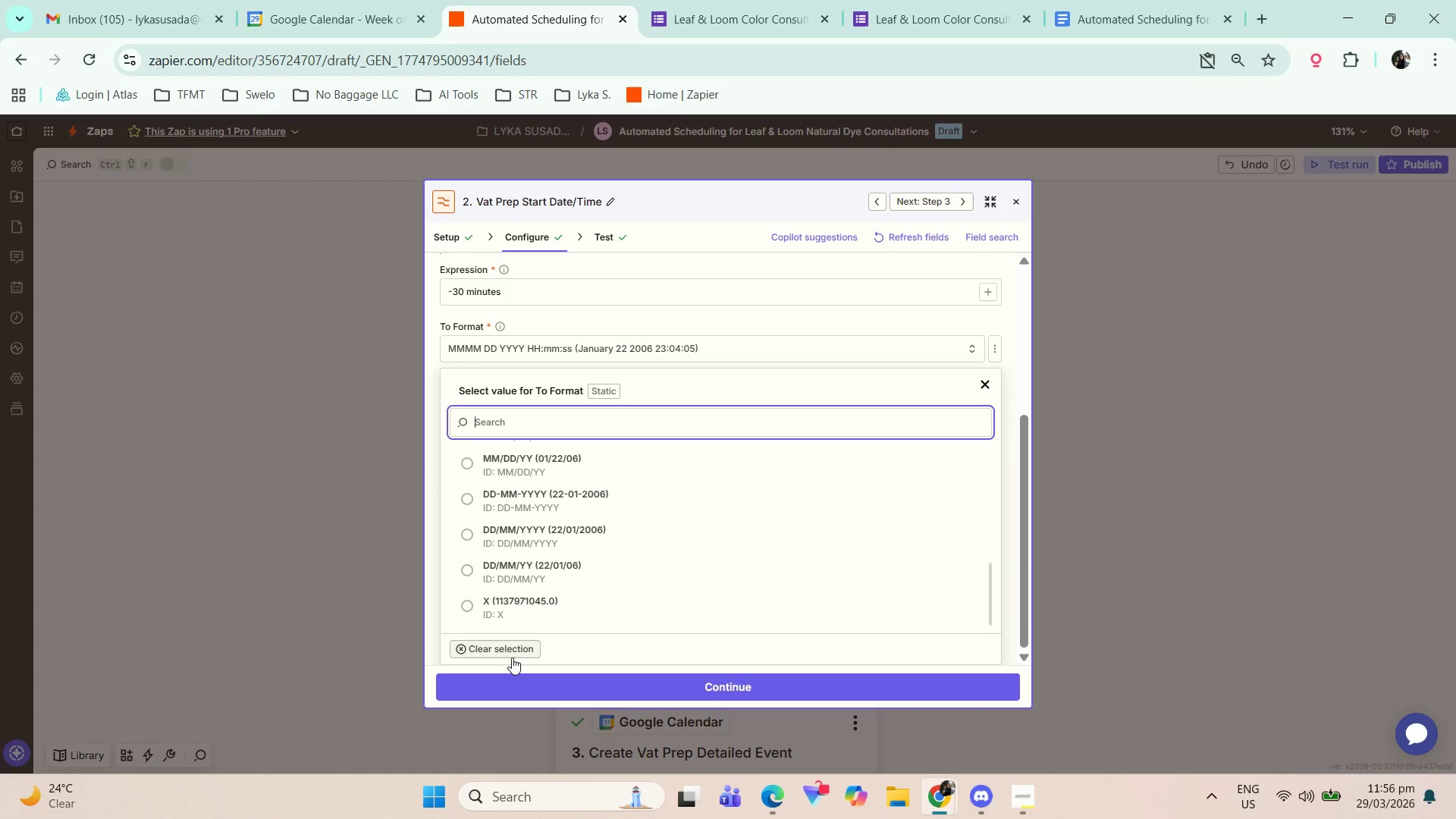 
left_click([532, 639])
 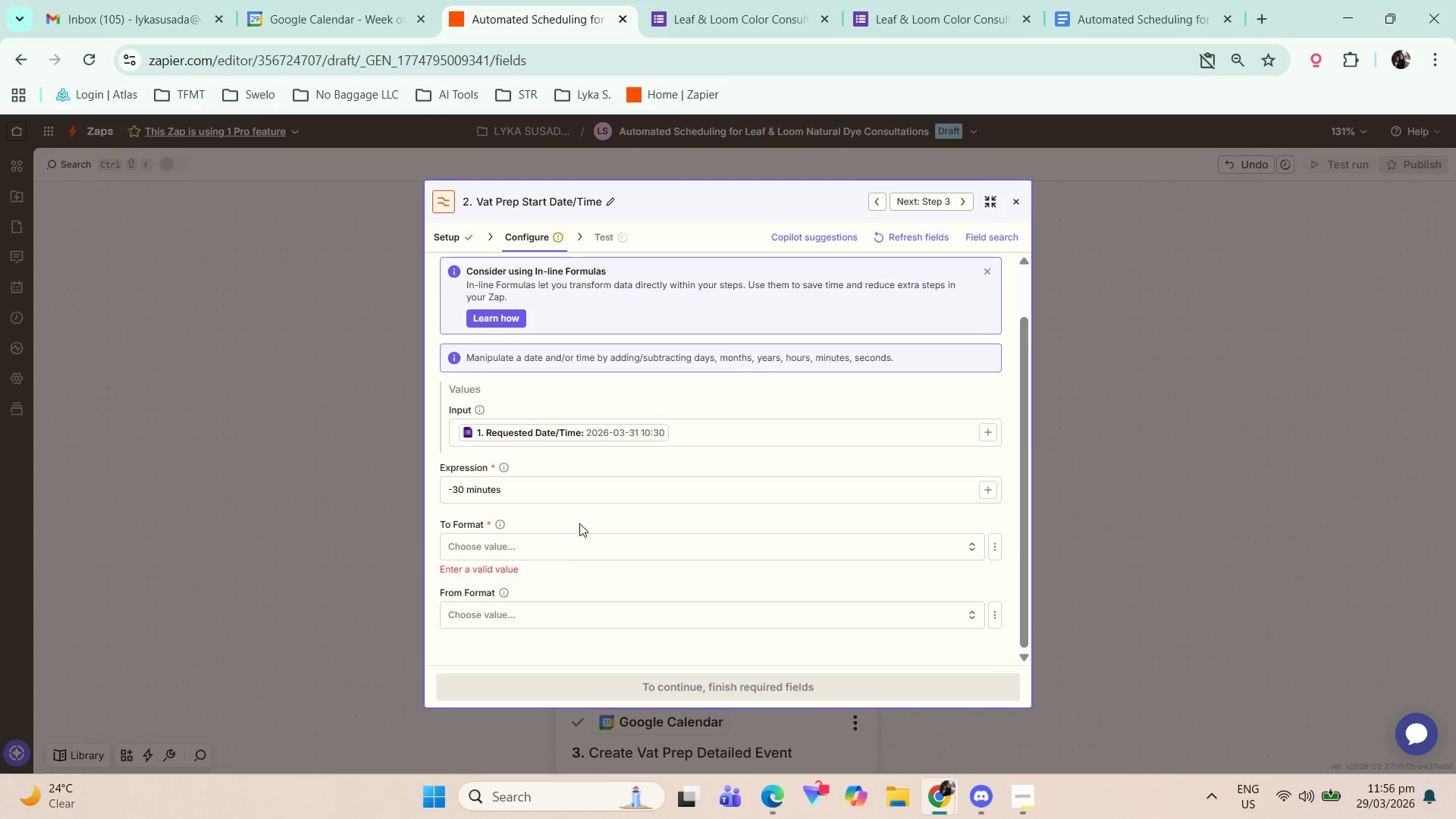 
left_click([565, 550])
 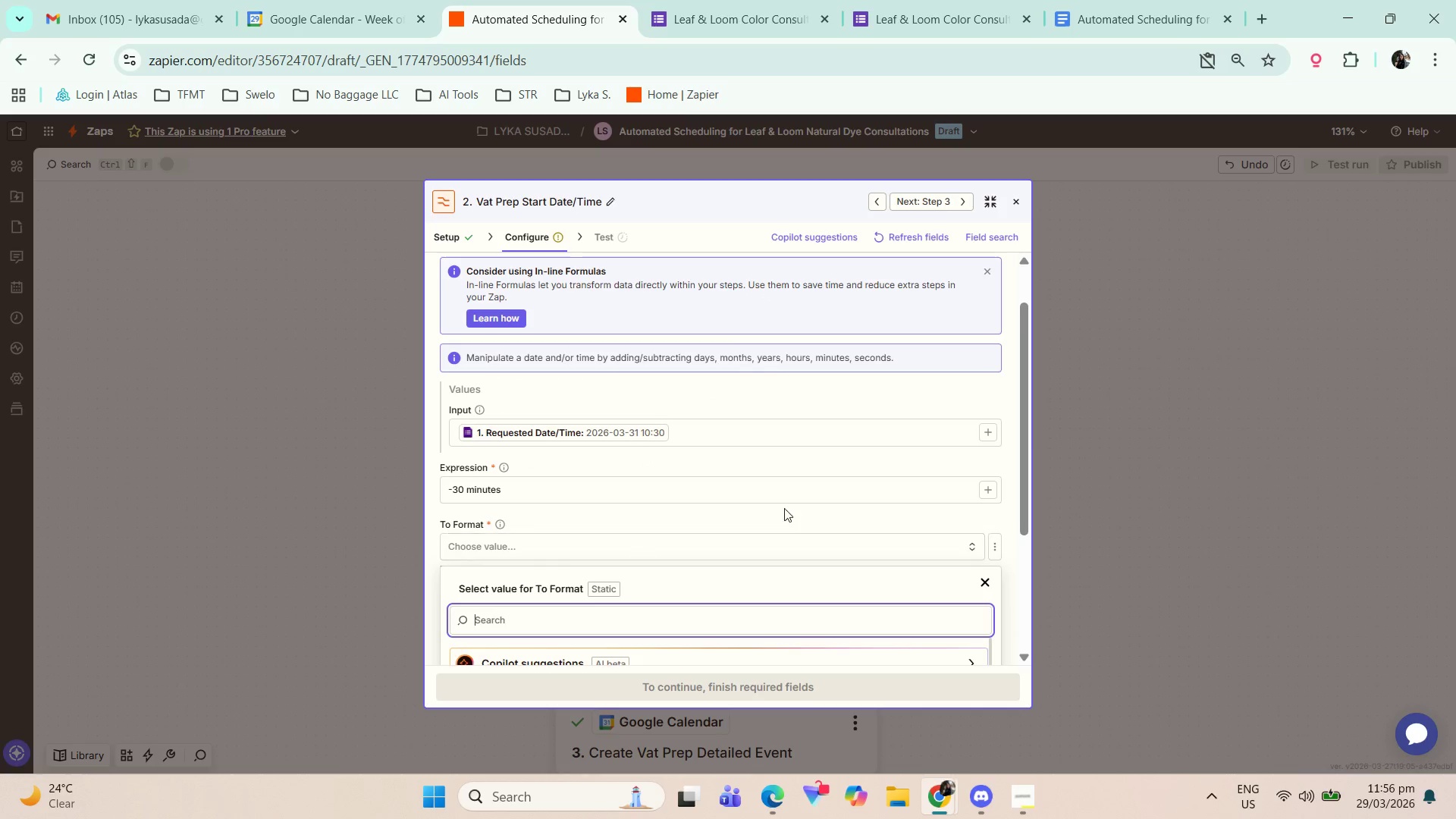 
scroll: coordinate [848, 461], scroll_direction: down, amount: 2.0
 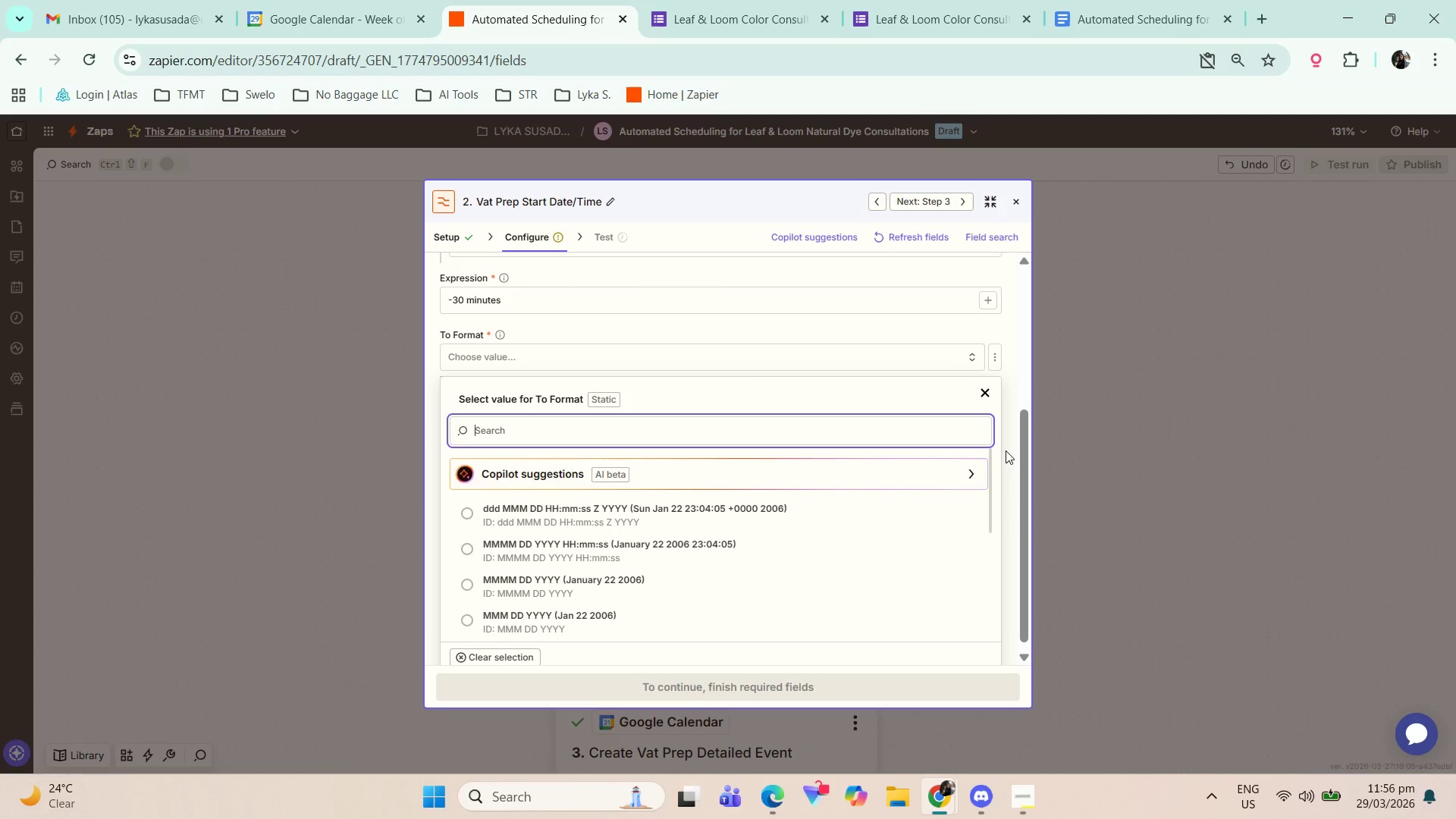 
wait(11.34)
 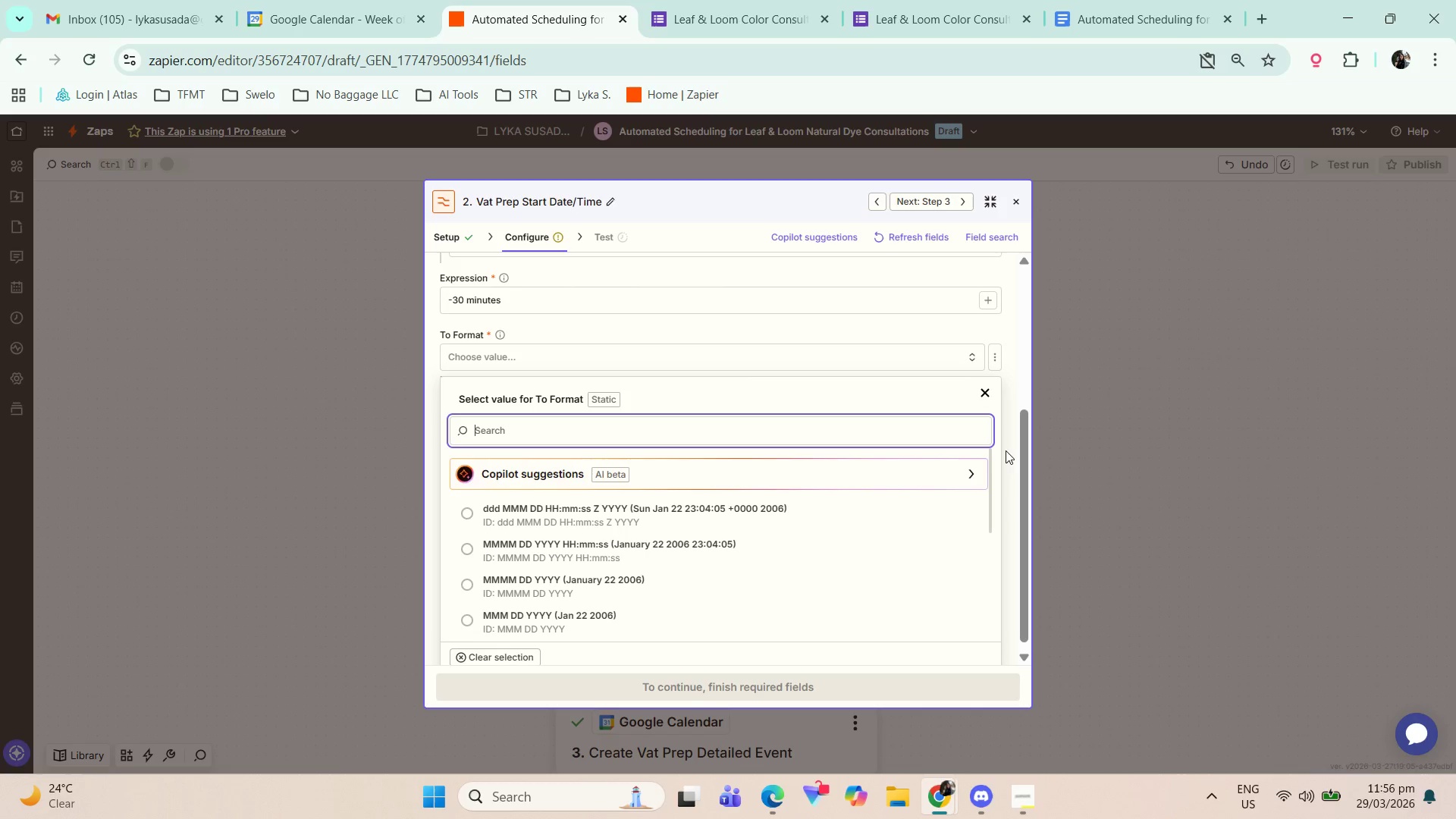 
scroll: coordinate [952, 532], scroll_direction: down, amount: 1.0
 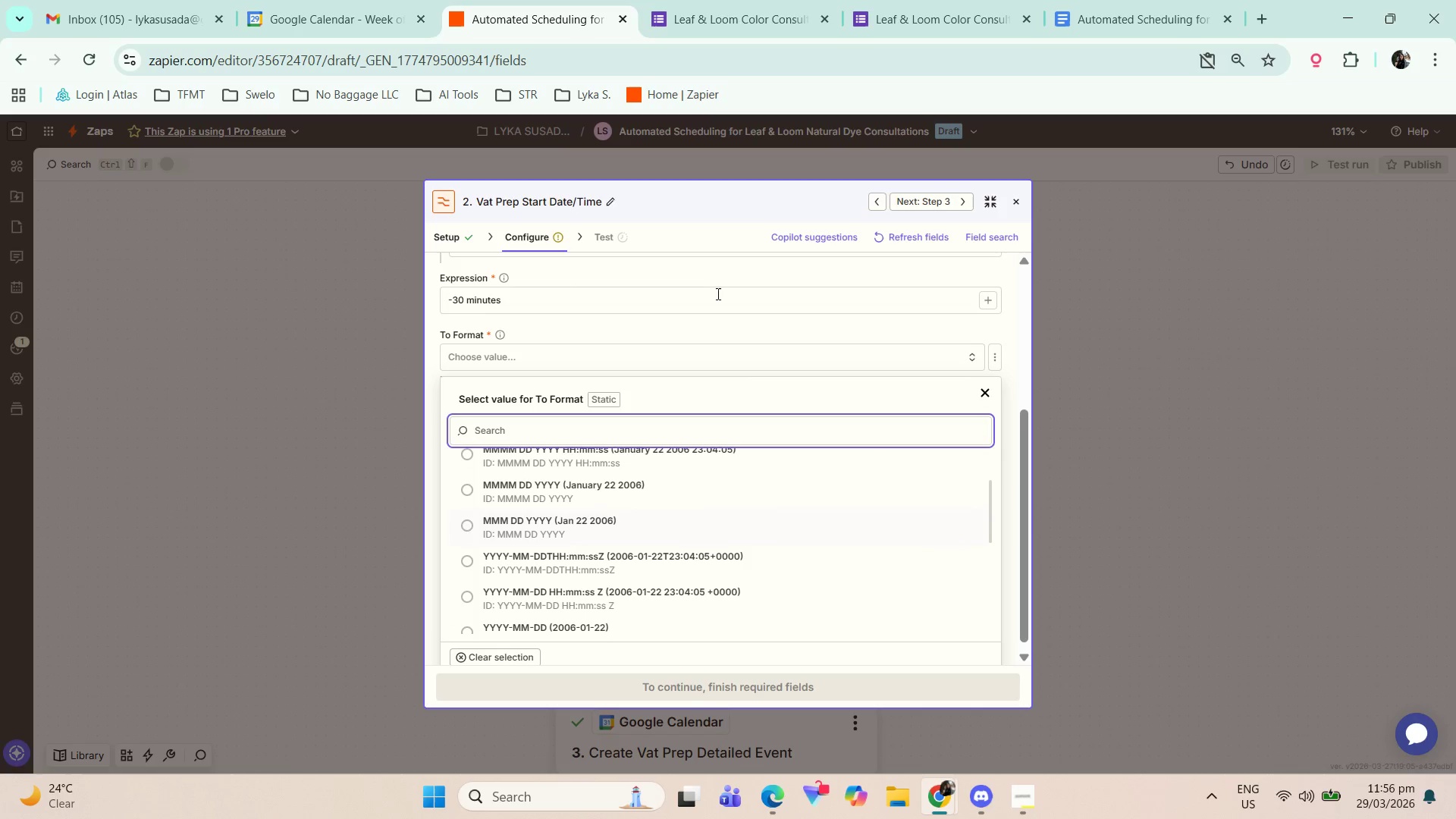 
scroll: coordinate [819, 378], scroll_direction: up, amount: 3.0
 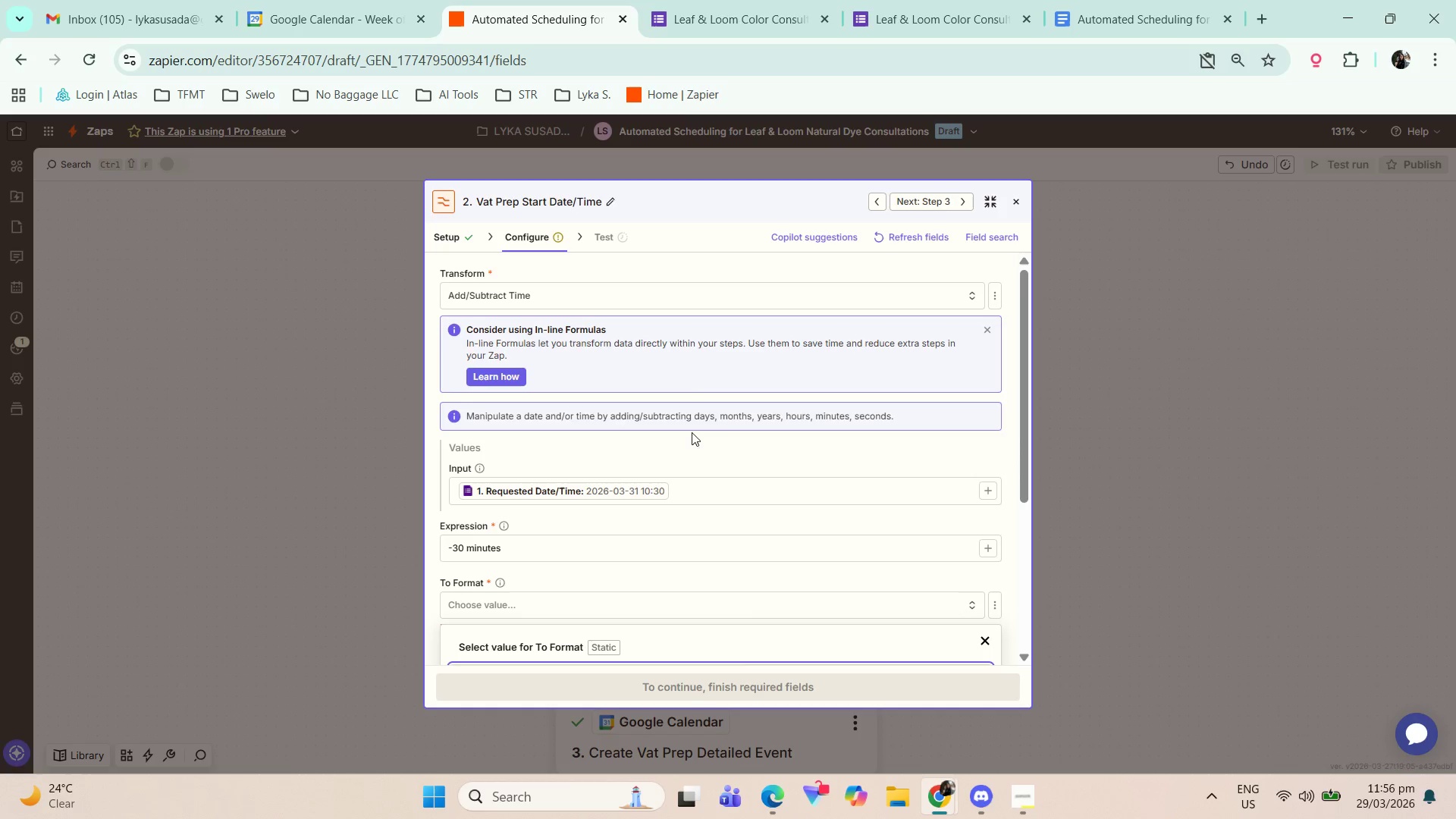 
scroll: coordinate [963, 497], scroll_direction: down, amount: 3.0
 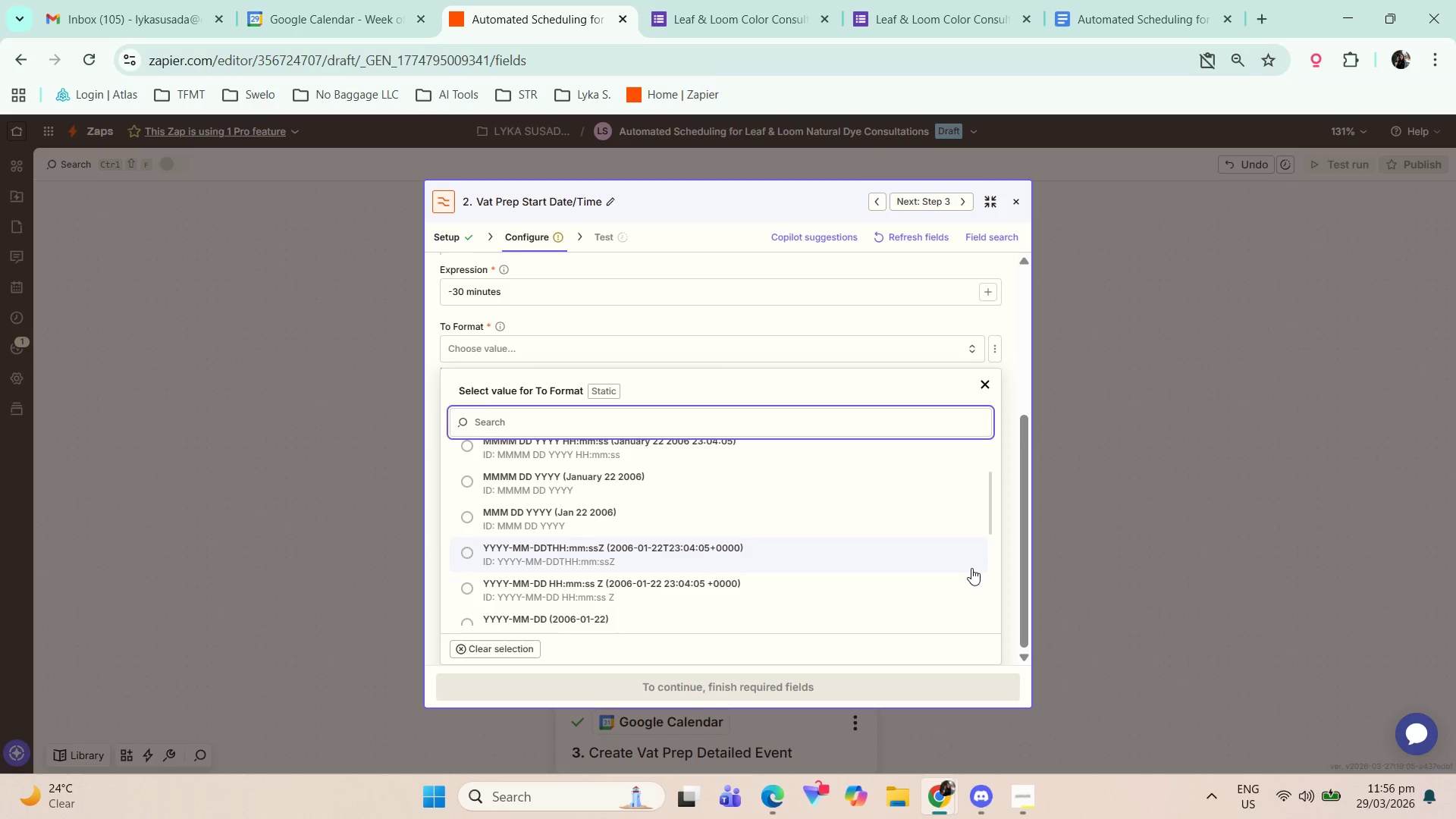 
wait(8.71)
 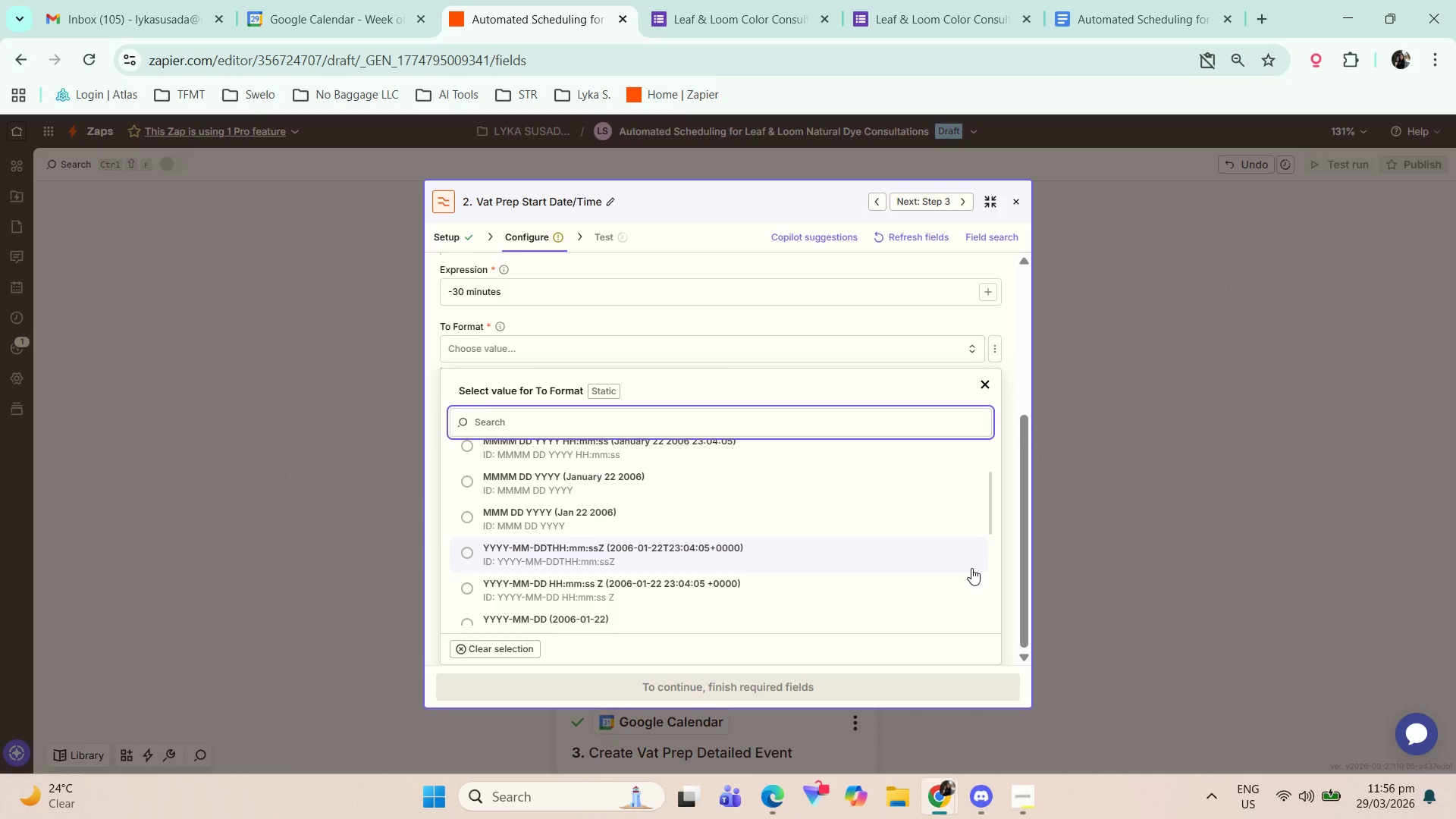 
left_click([868, 588])
 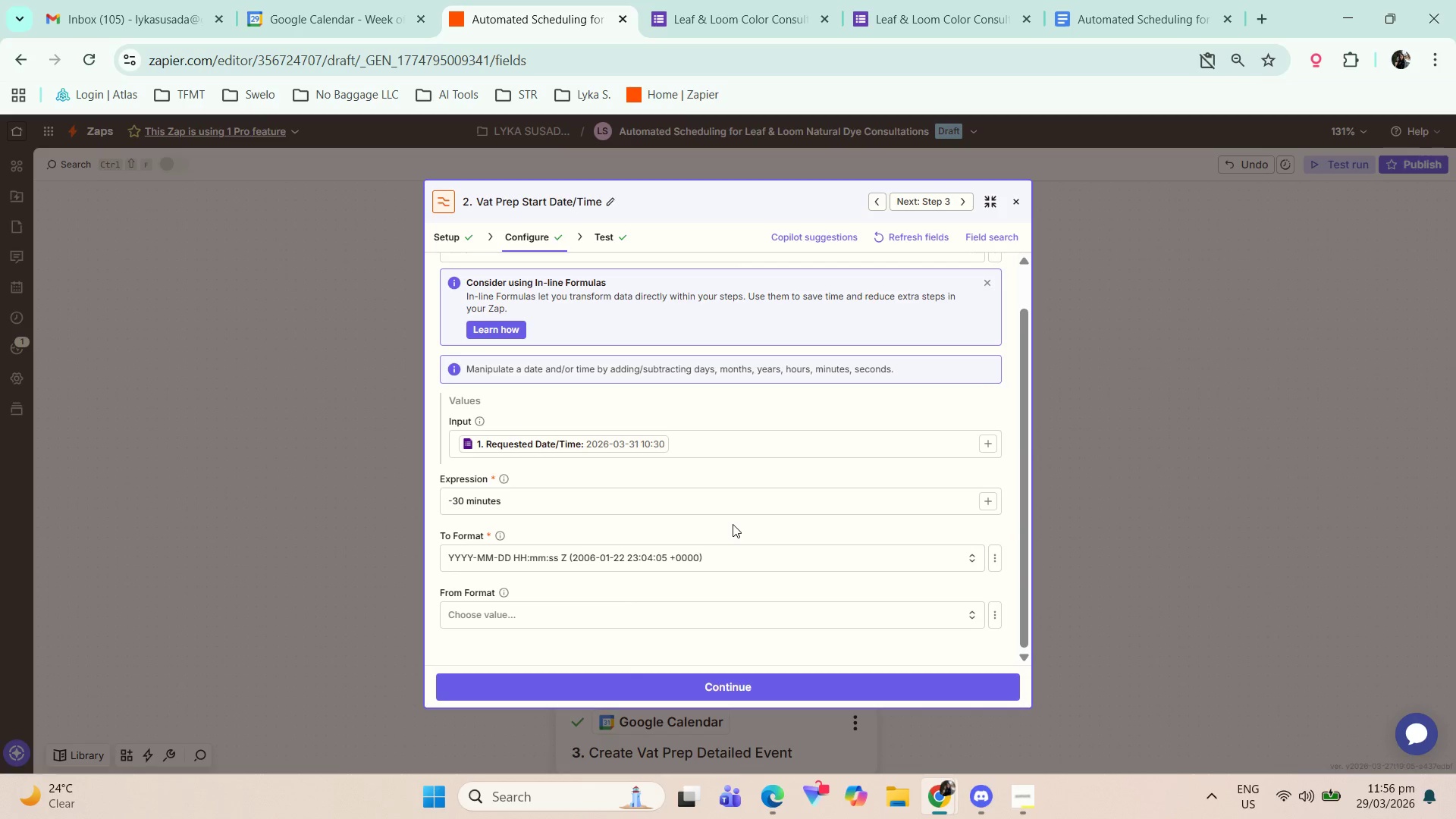 
scroll: coordinate [730, 580], scroll_direction: down, amount: 2.0
 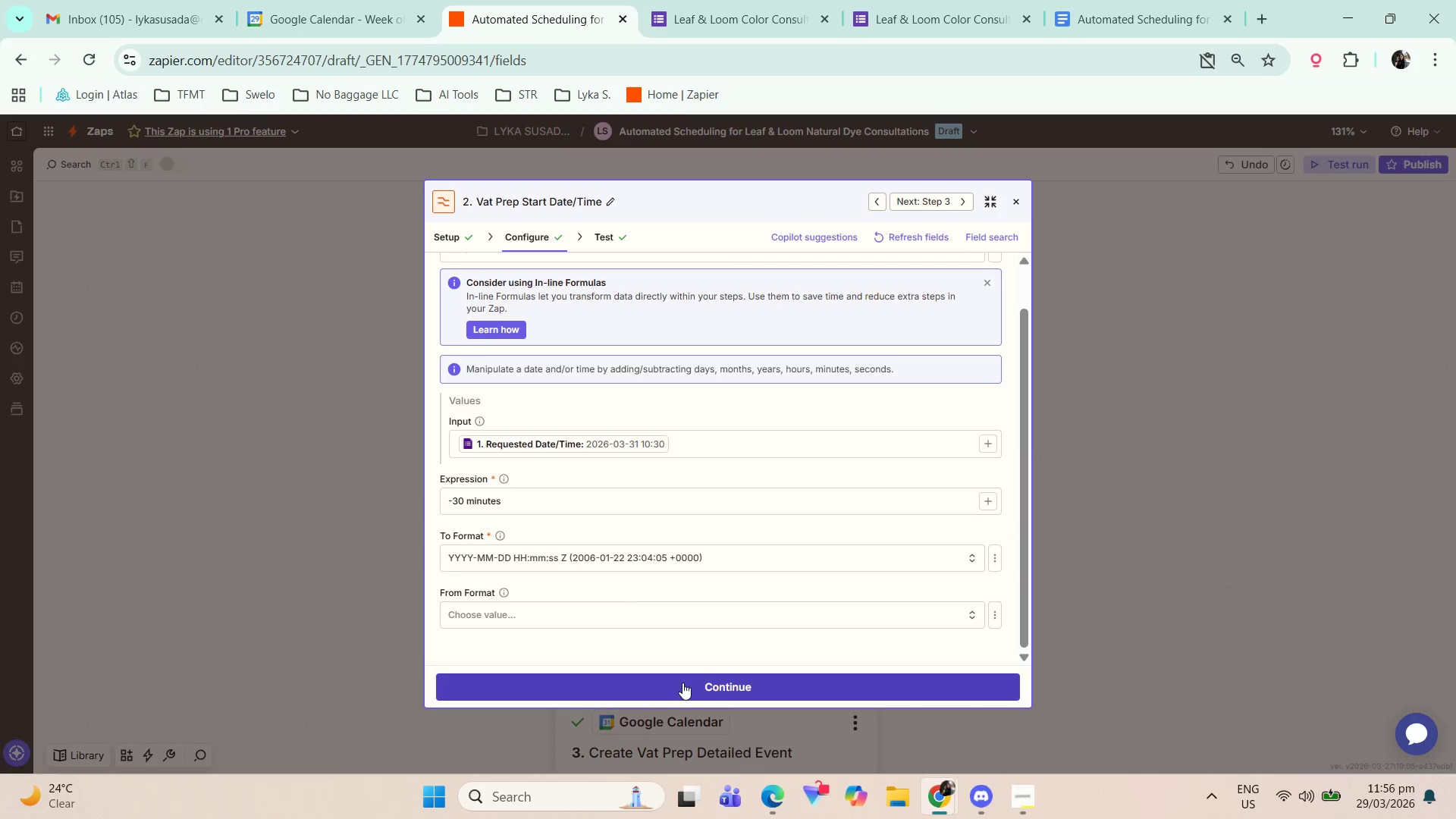 
left_click([682, 682])
 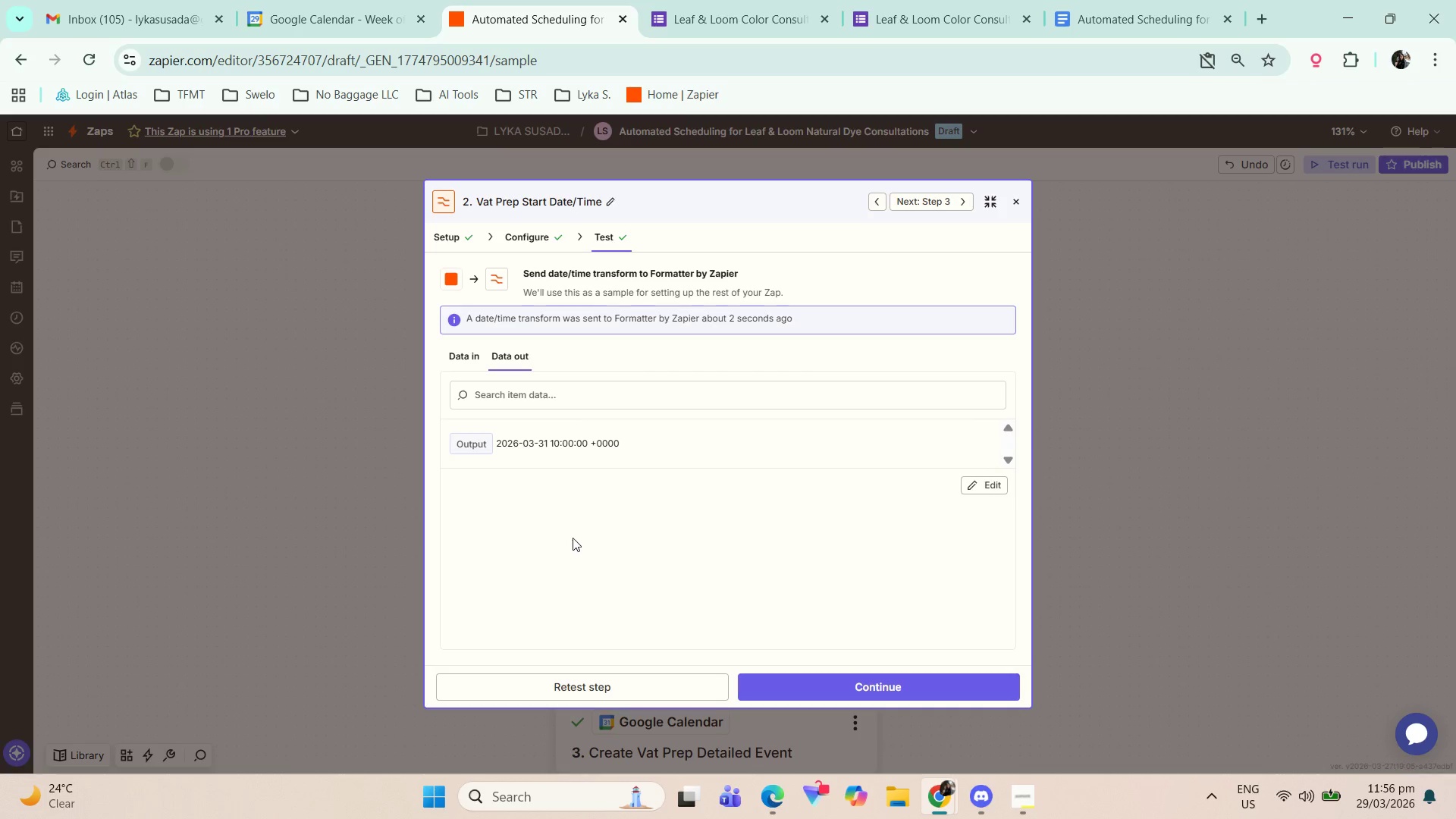 
wait(7.69)
 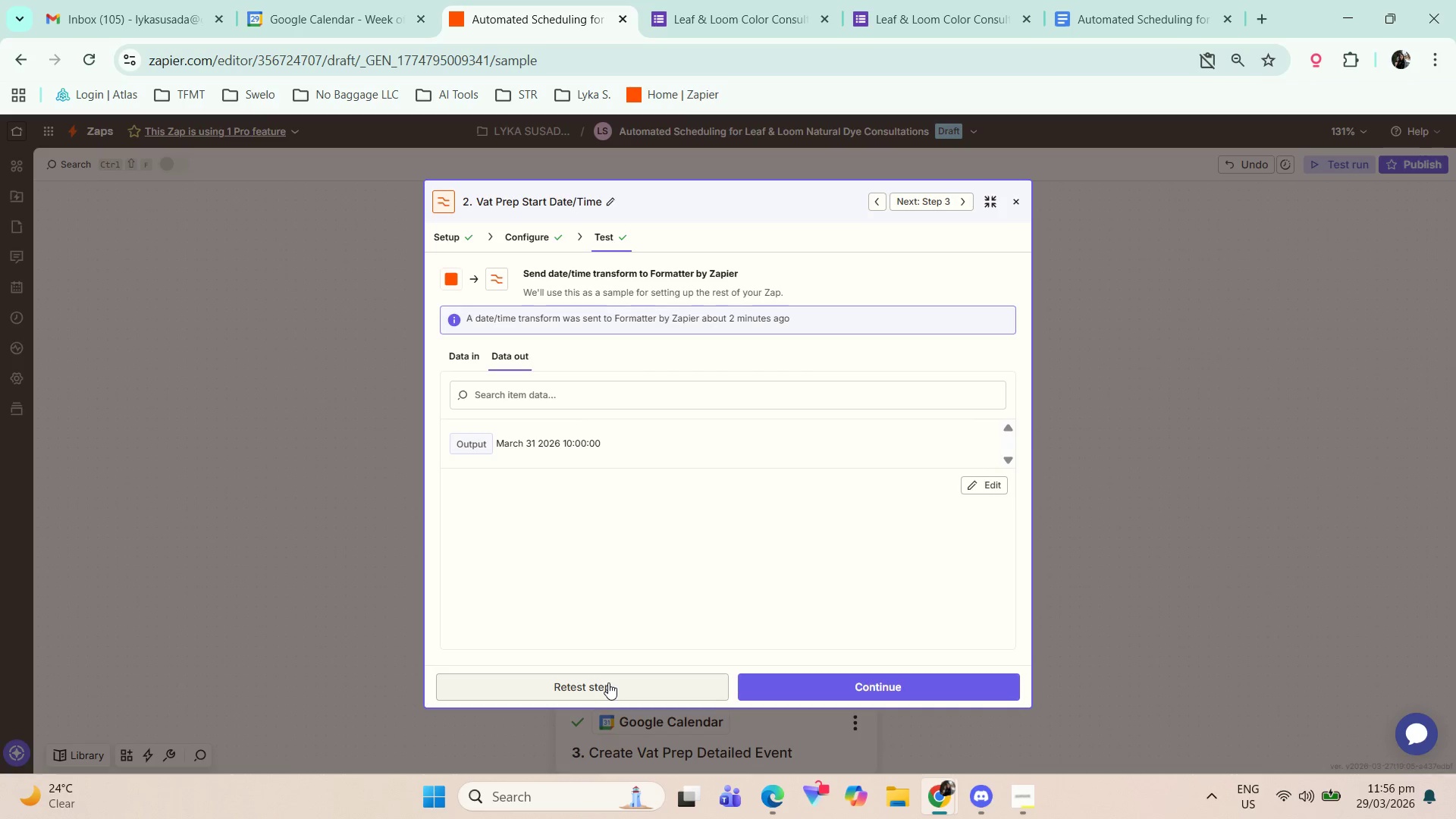 
left_click([841, 689])
 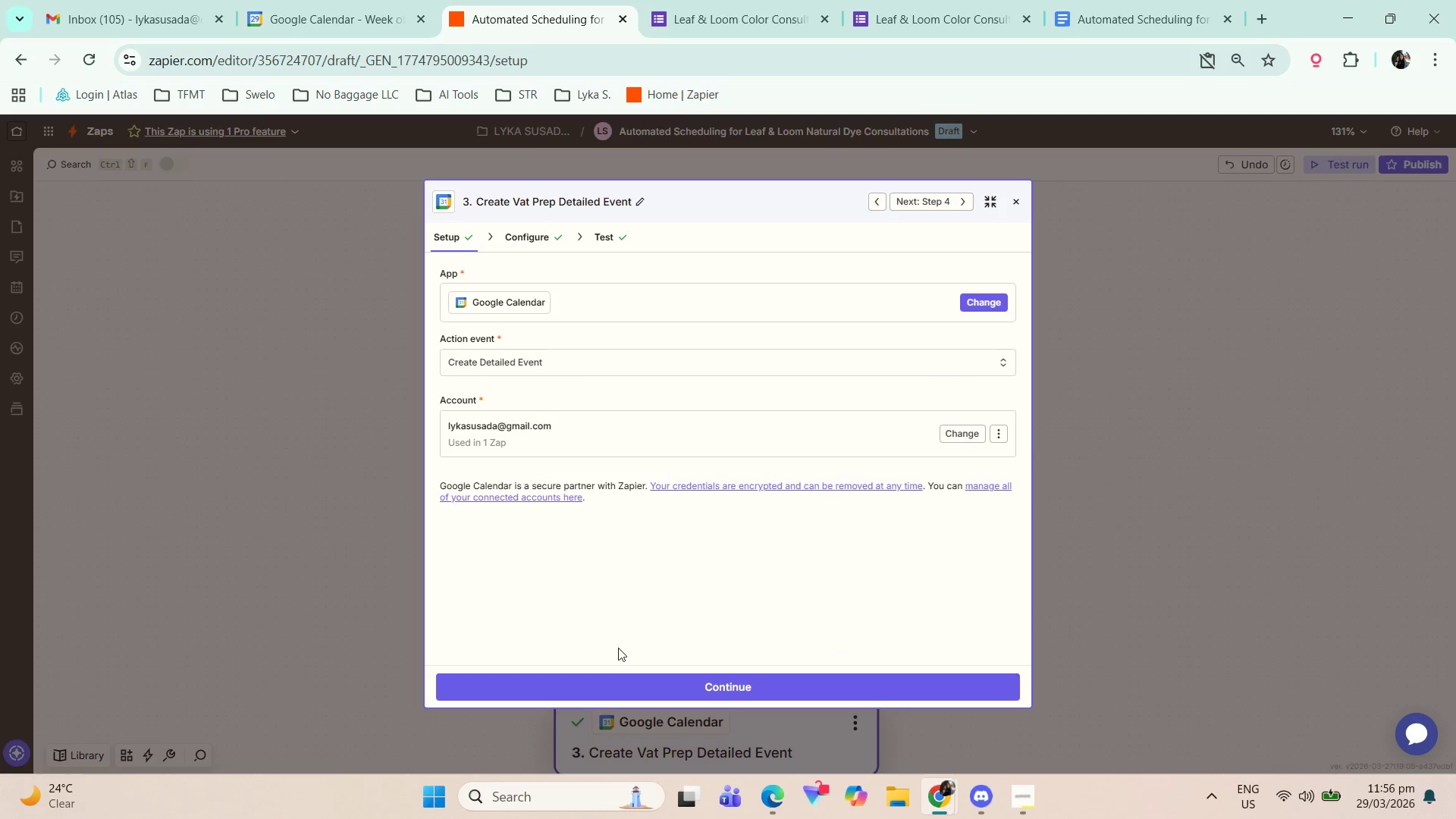 
left_click([627, 676])
 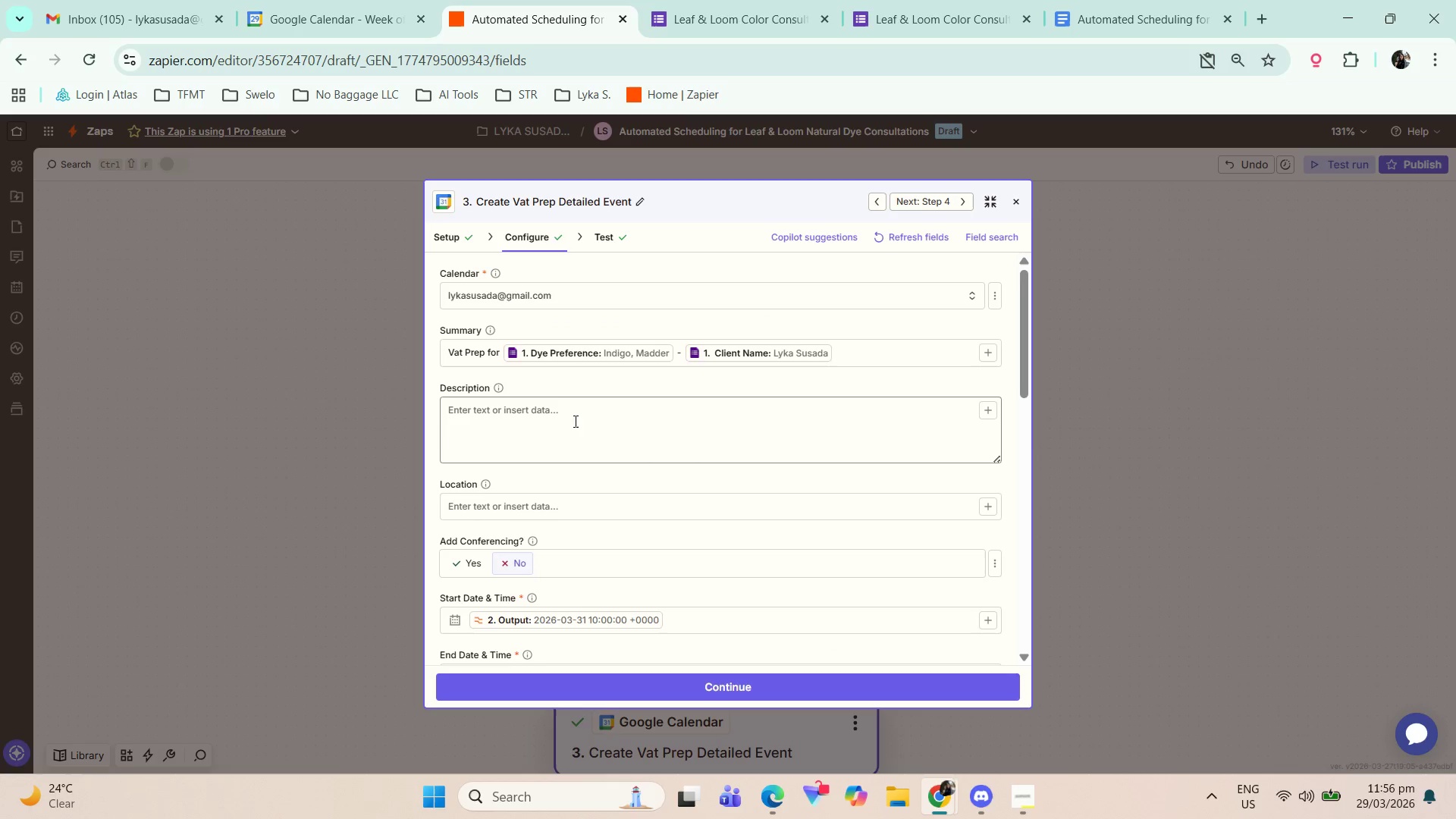 
scroll: coordinate [563, 468], scroll_direction: down, amount: 2.0
 